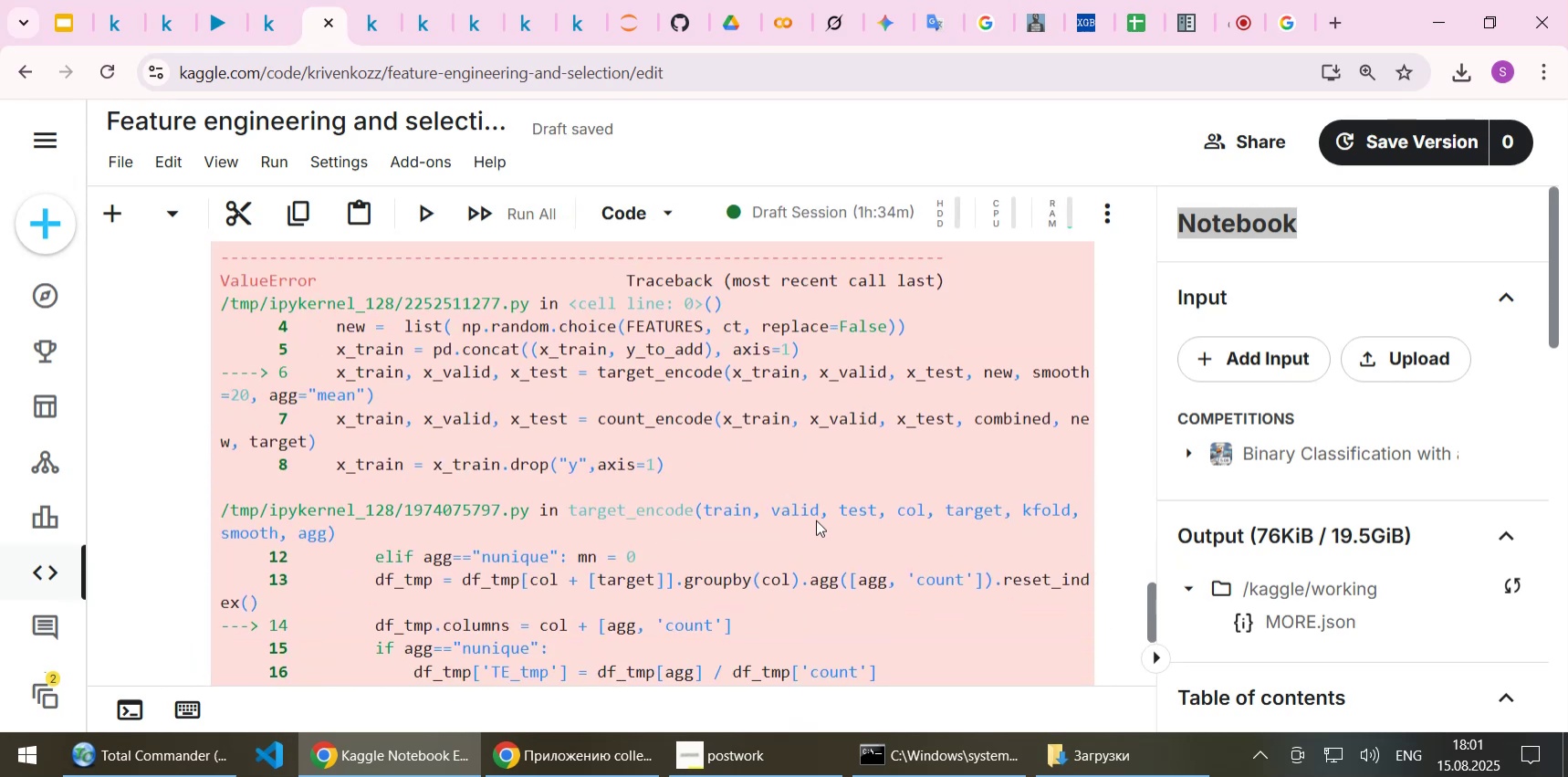 
scroll: coordinate [814, 513], scroll_direction: up, amount: 9.0
 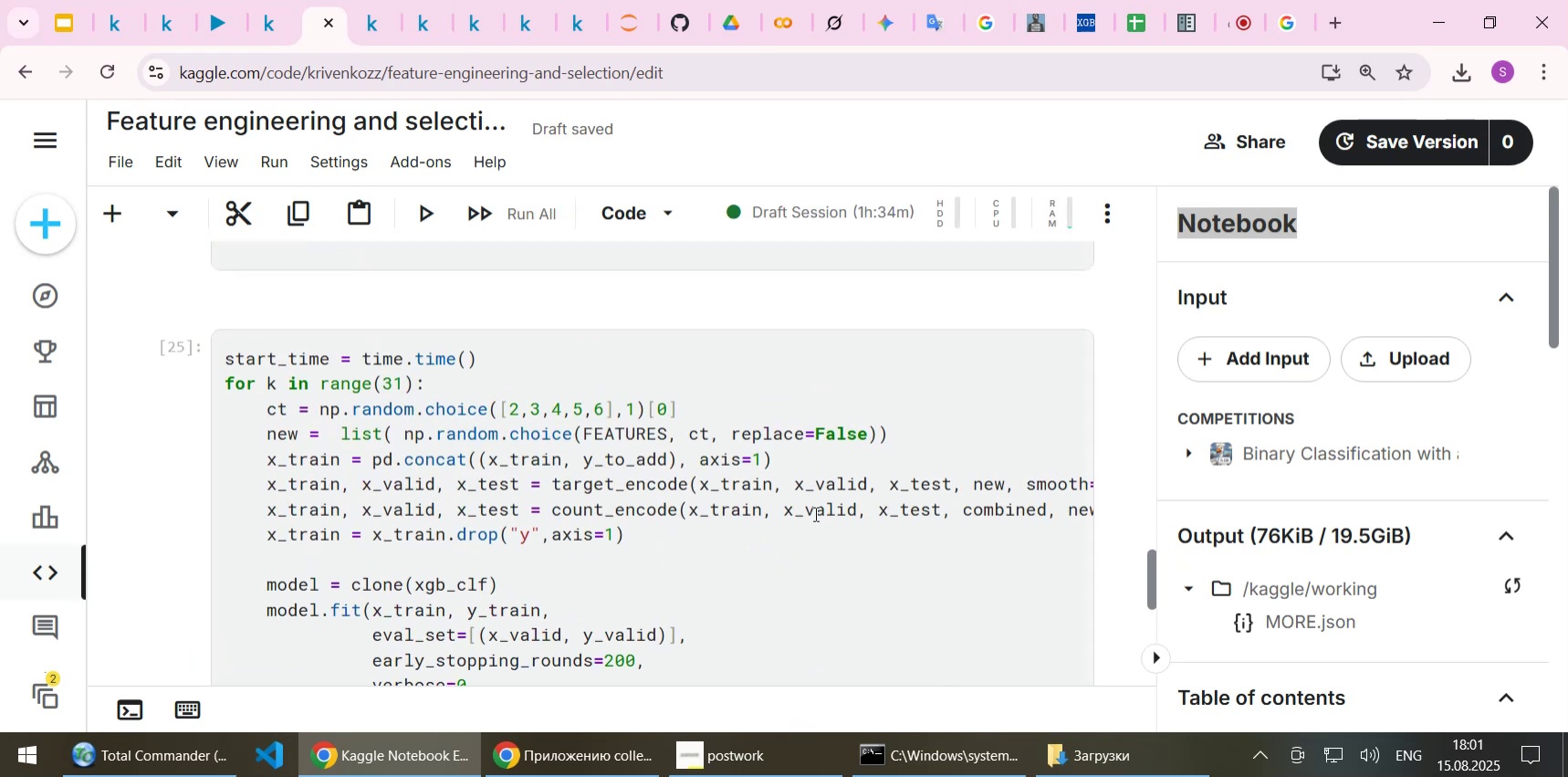 
scroll: coordinate [660, 499], scroll_direction: down, amount: 19.0
 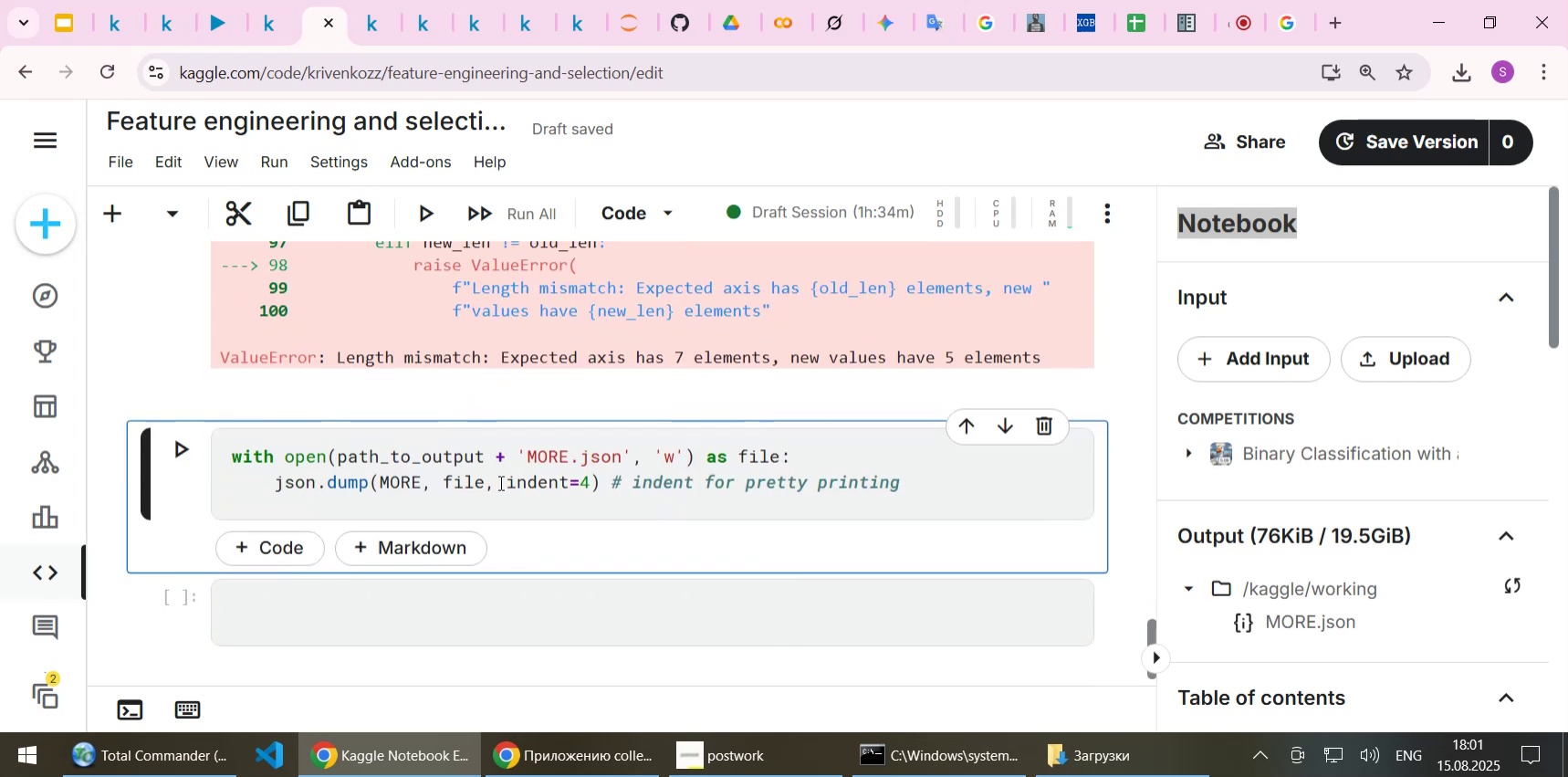 
left_click([465, 455])
 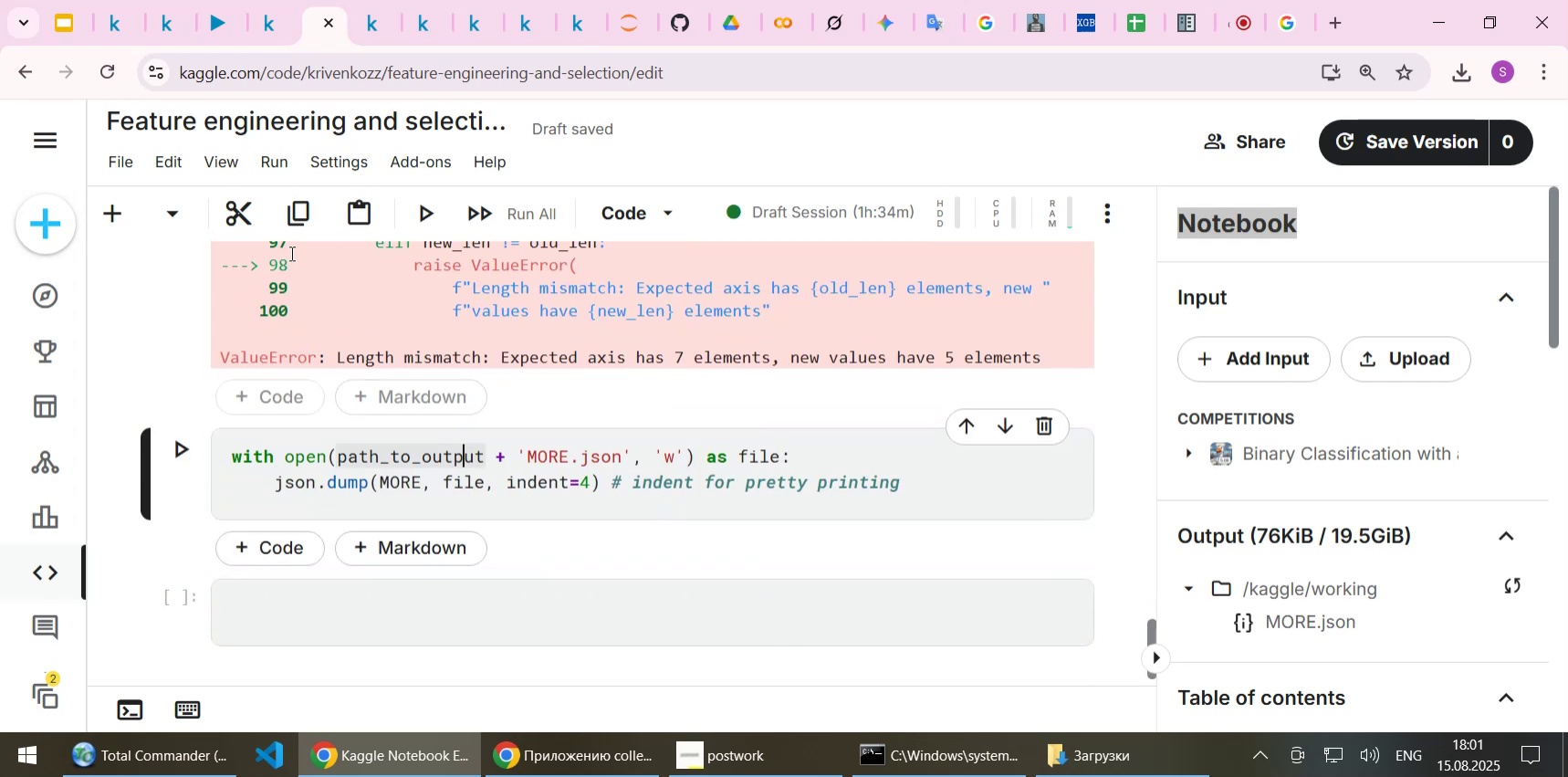 
left_click([277, 161])
 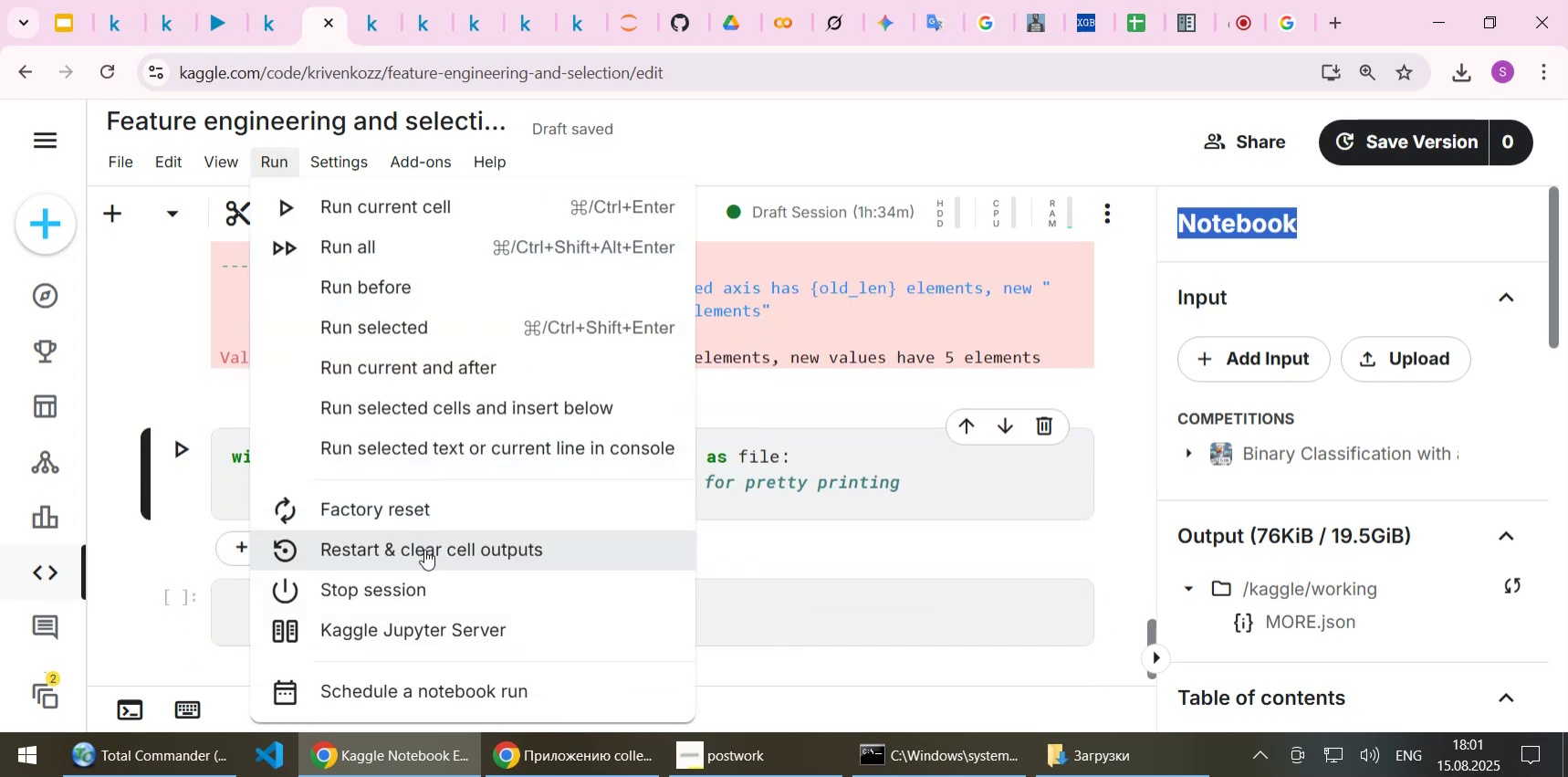 
left_click([424, 549])
 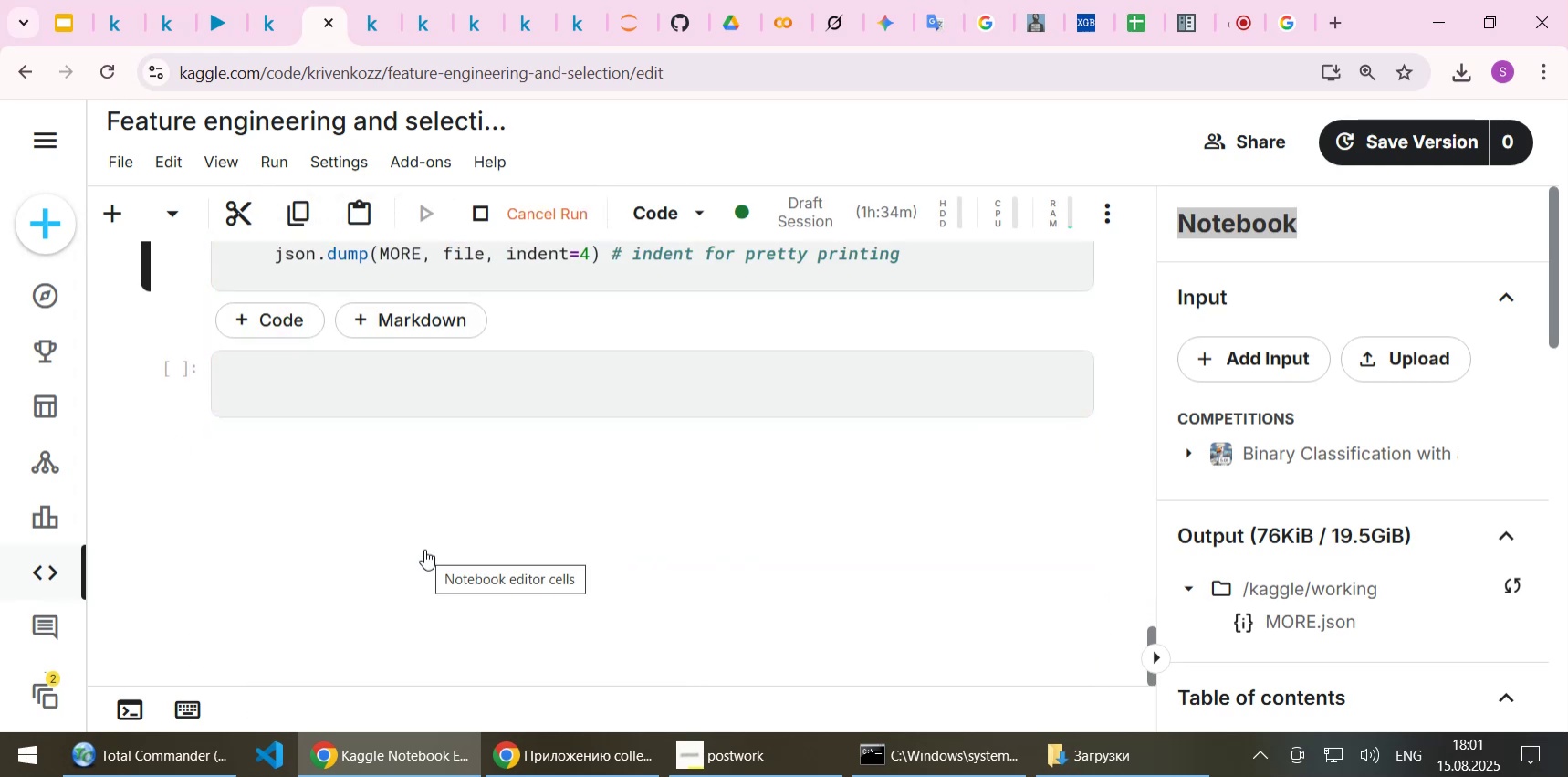 
scroll: coordinate [404, 446], scroll_direction: up, amount: 2.0
 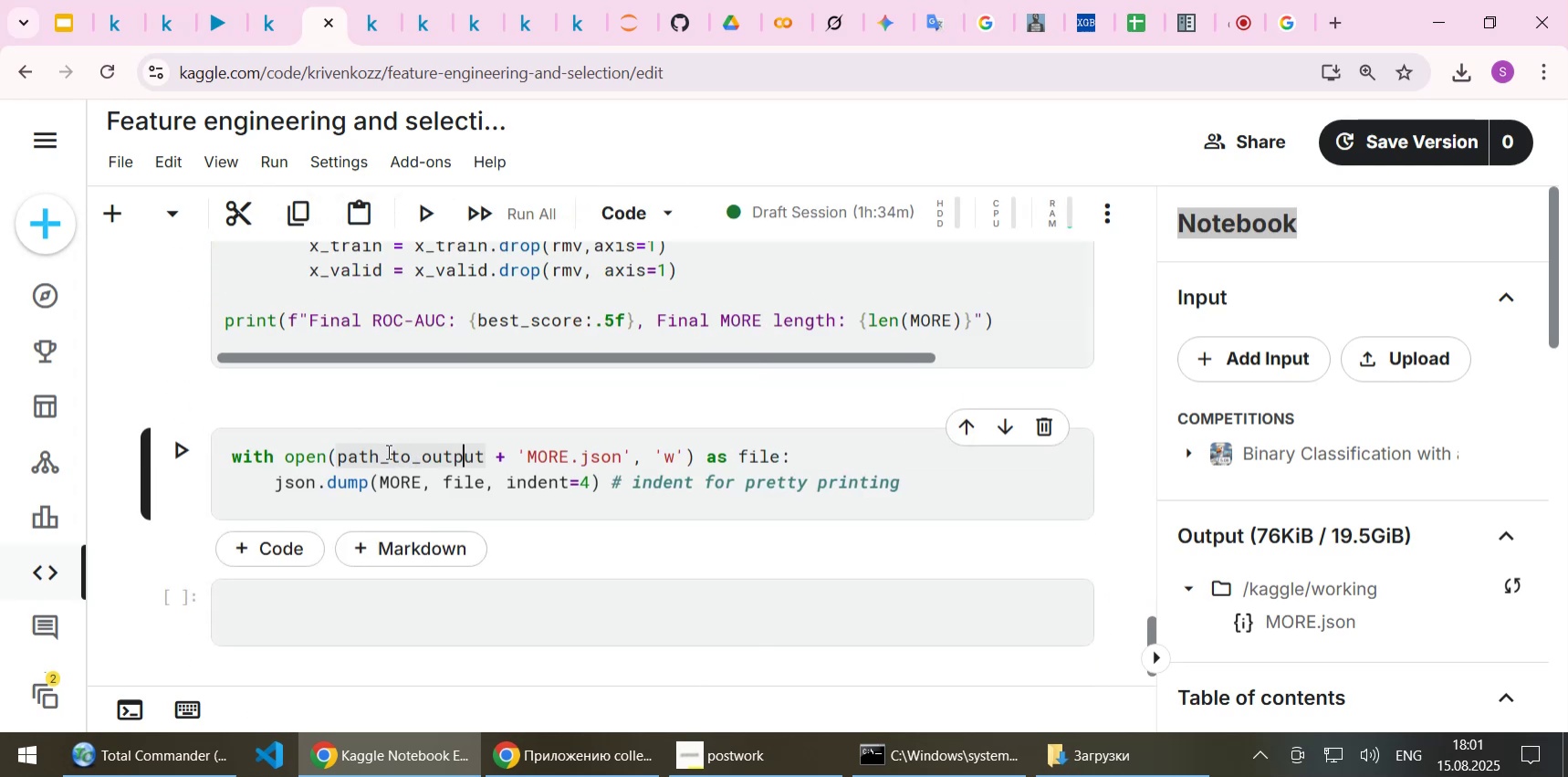 
left_click([385, 453])
 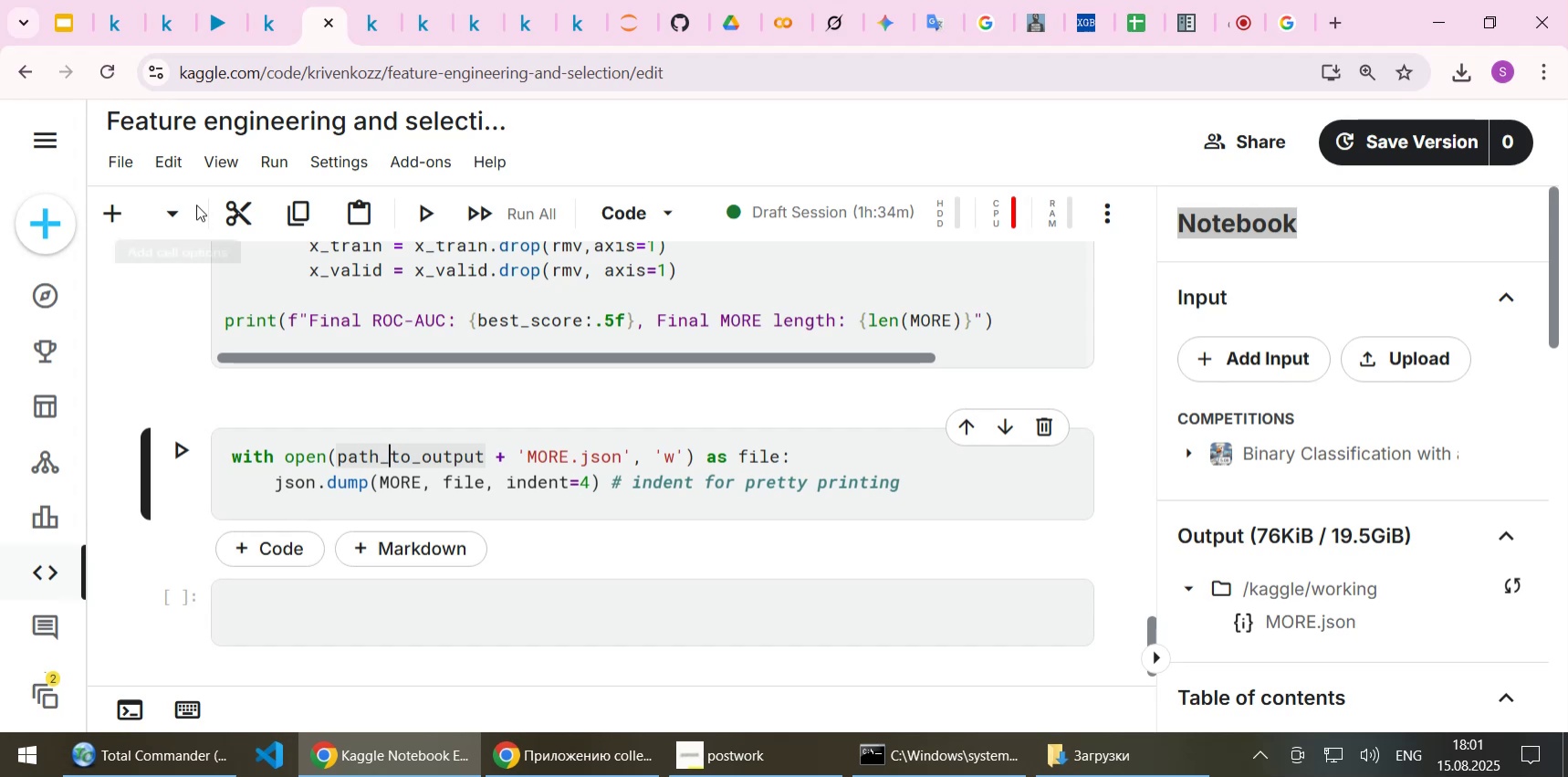 
left_click([271, 168])
 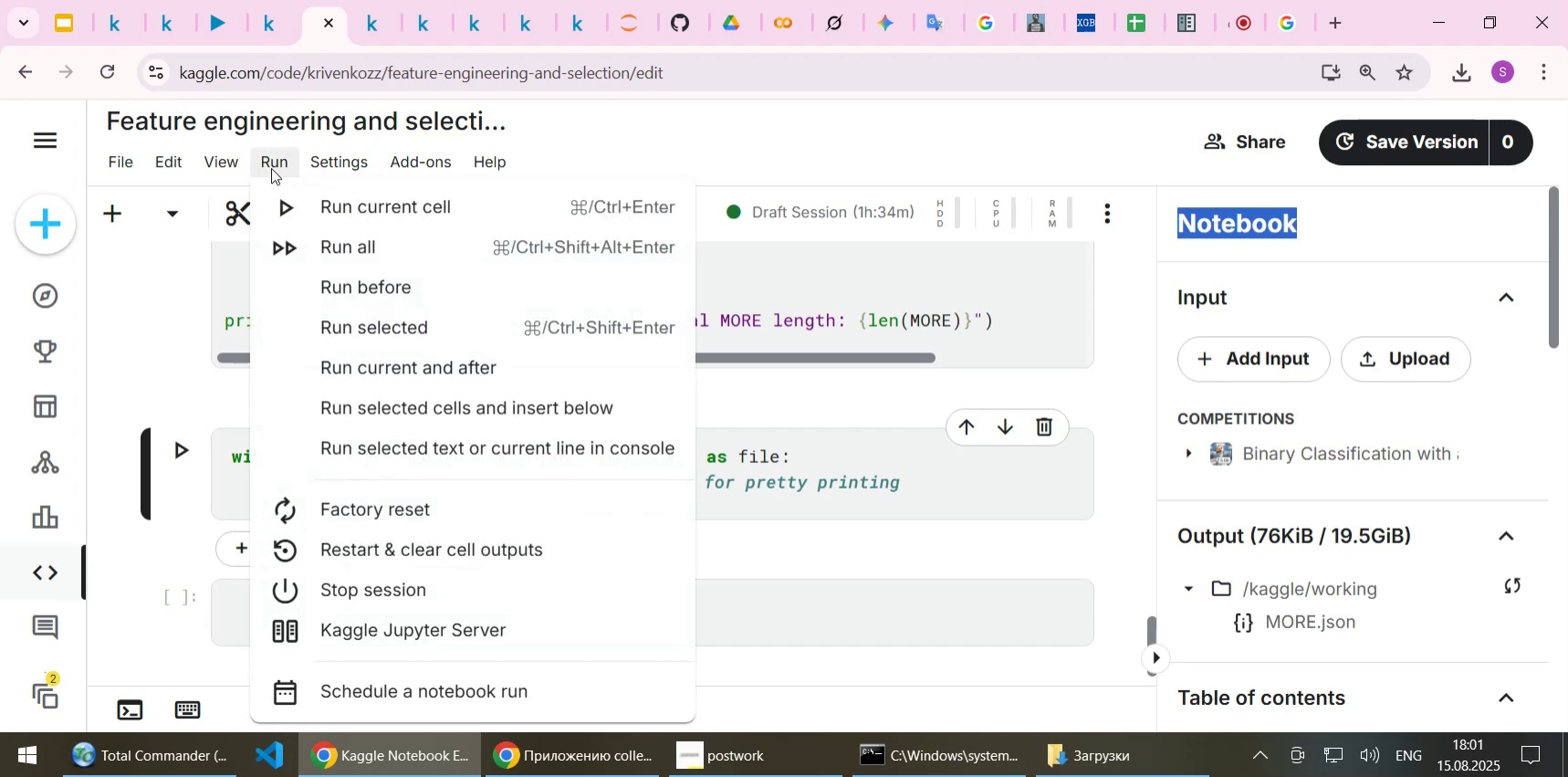 
left_click([371, 293])
 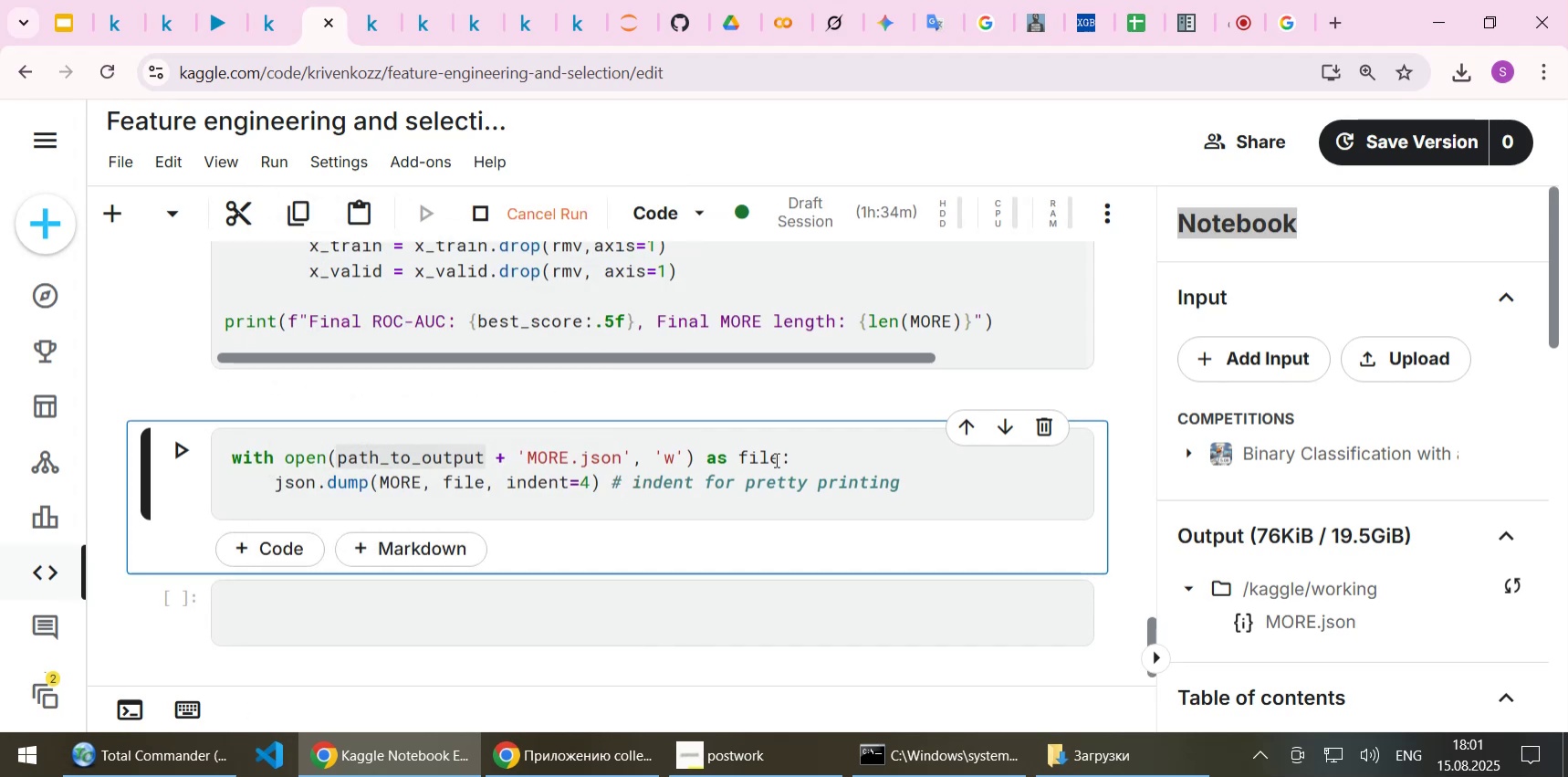 
left_click([816, 457])
 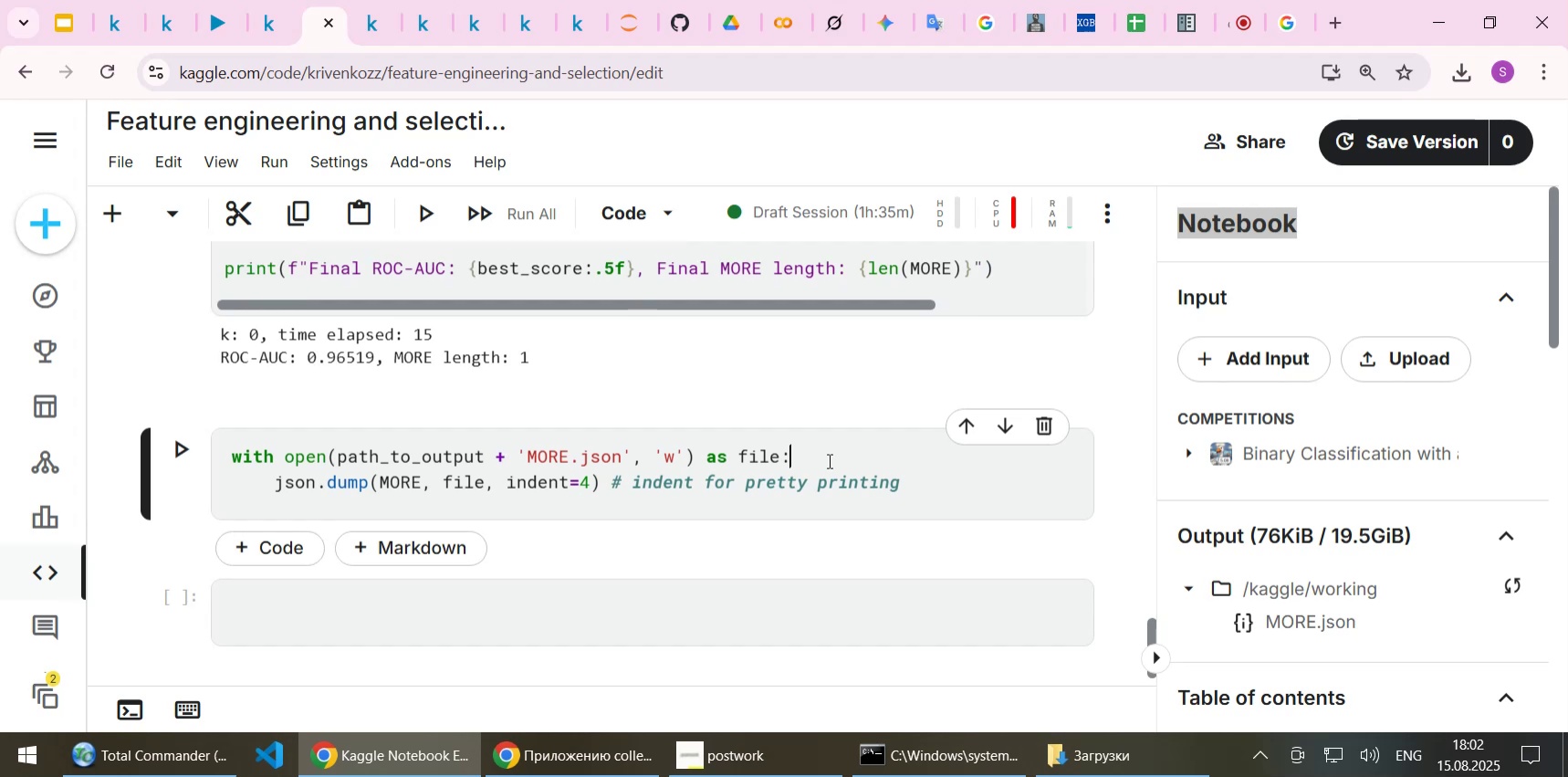 
wait(67.89)
 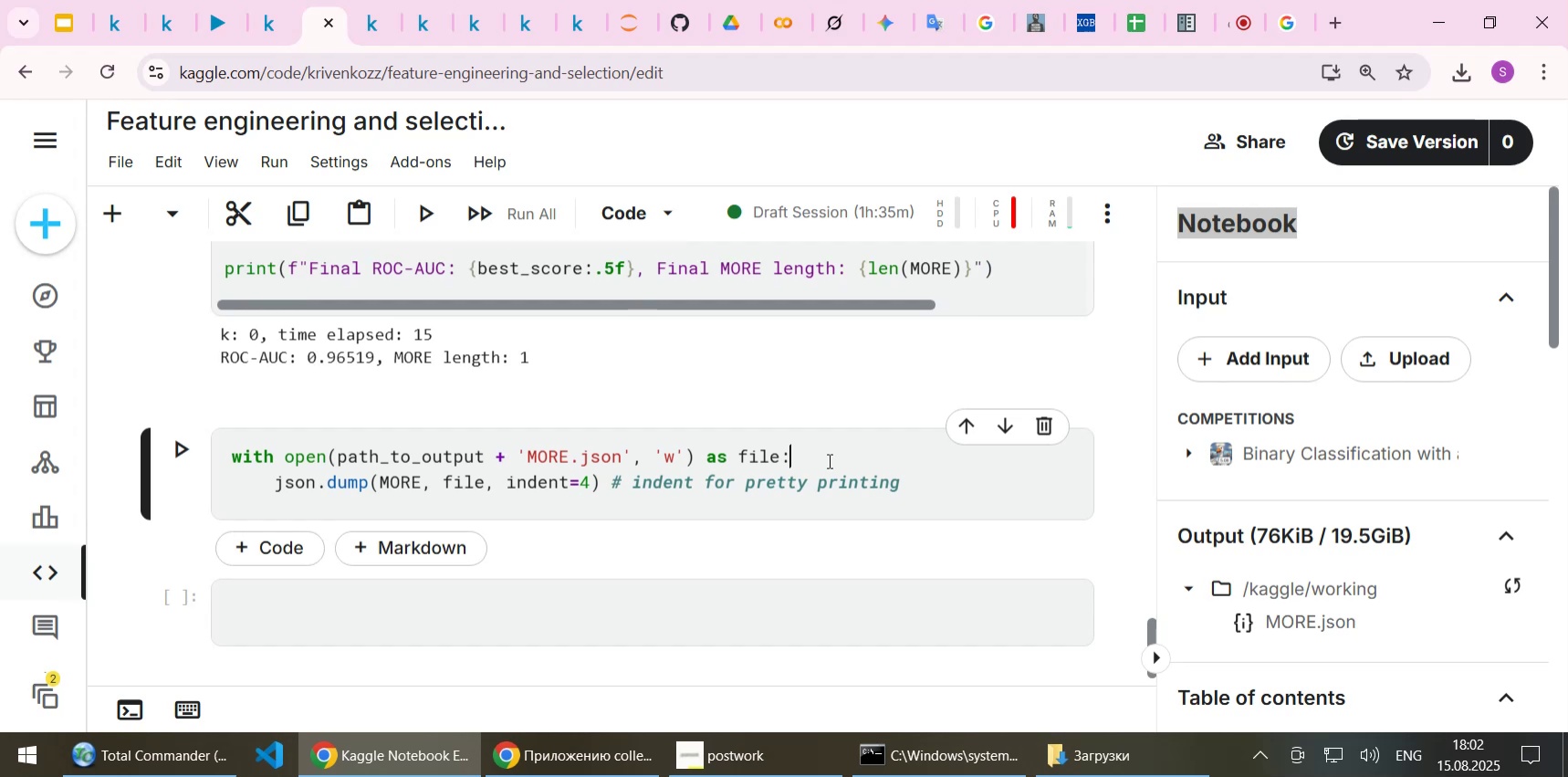 
scroll: coordinate [424, 457], scroll_direction: up, amount: 9.0
 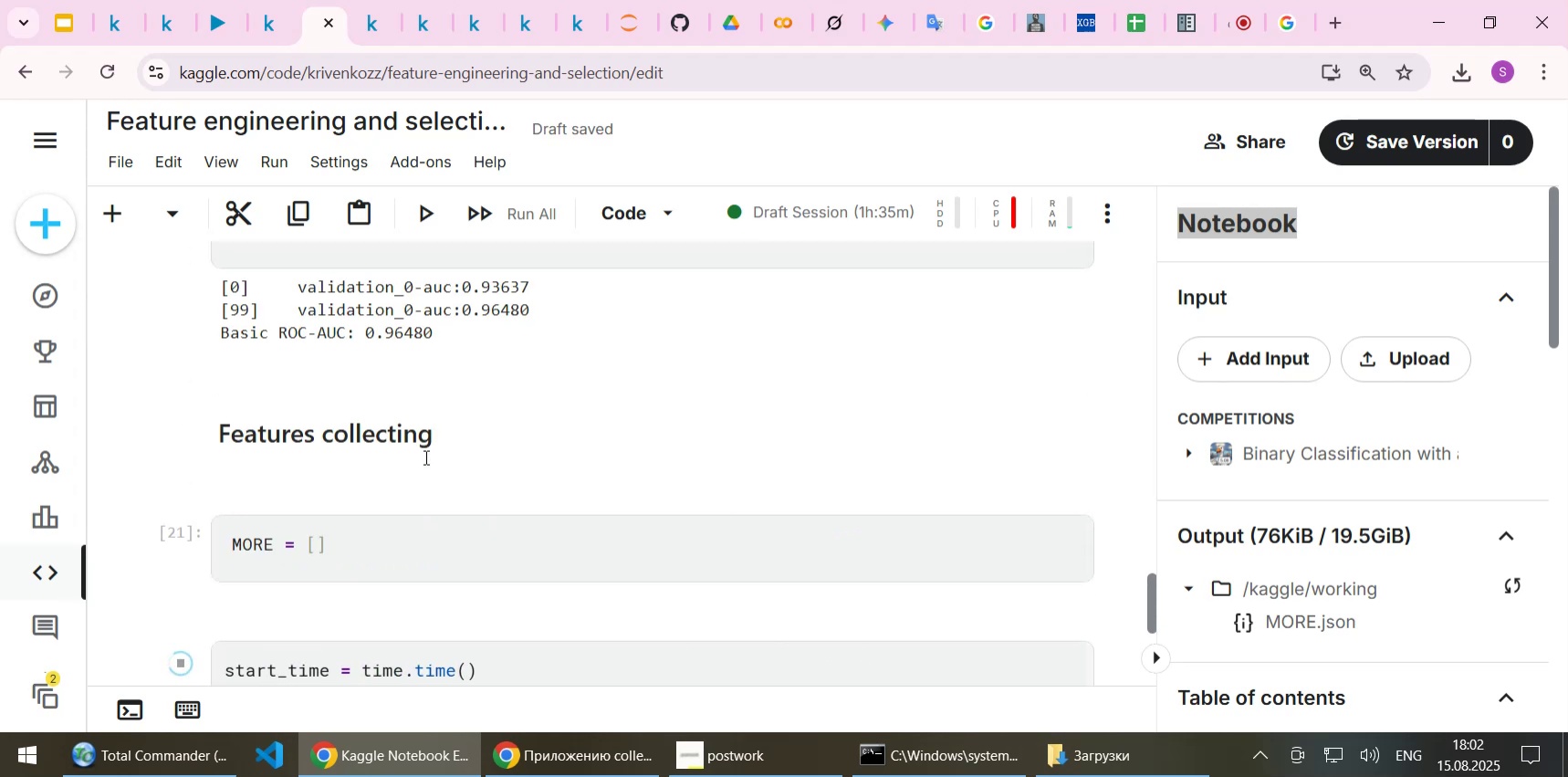 
scroll: coordinate [424, 460], scroll_direction: down, amount: 2.0
 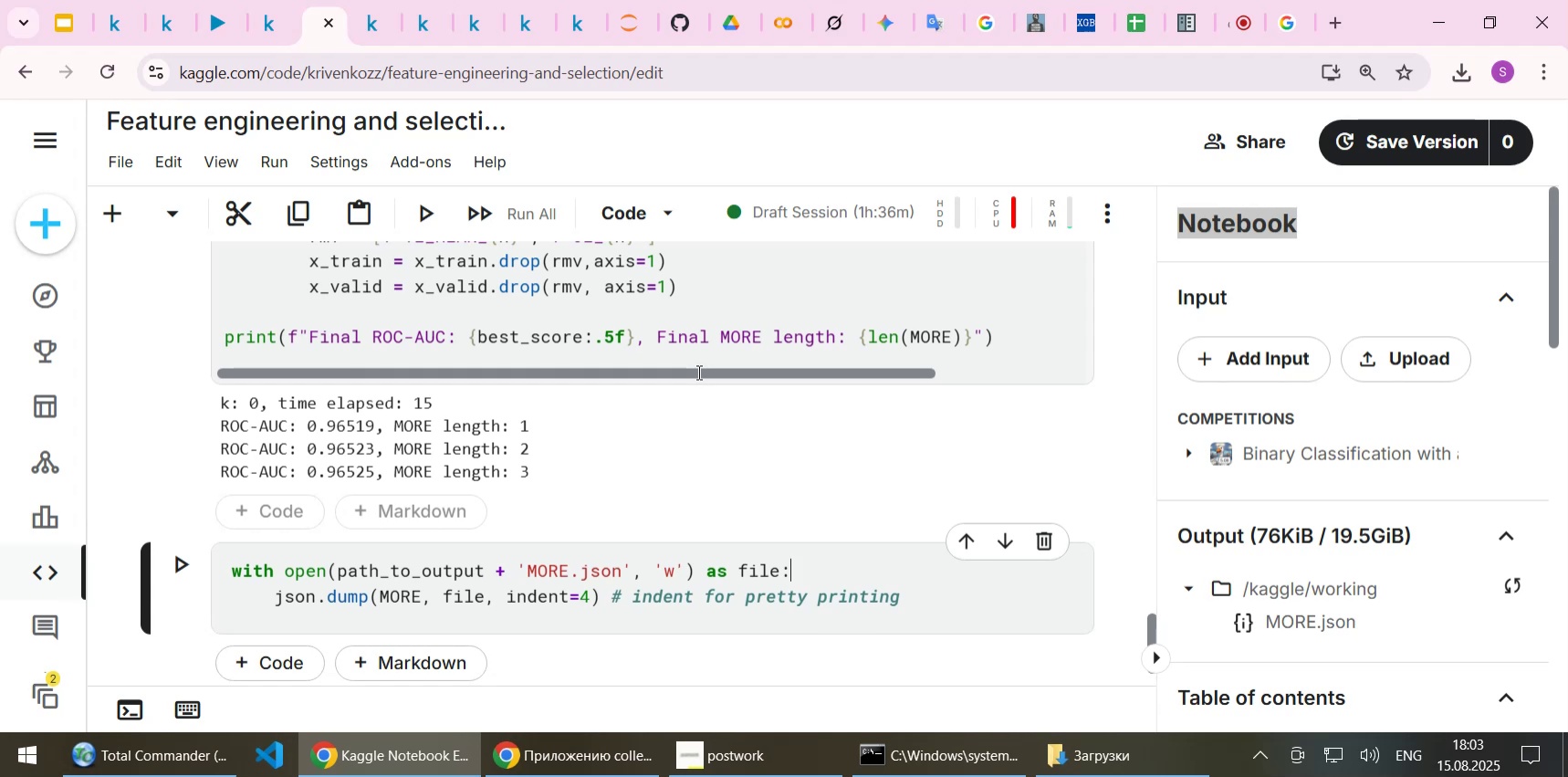 
wait(47.65)
 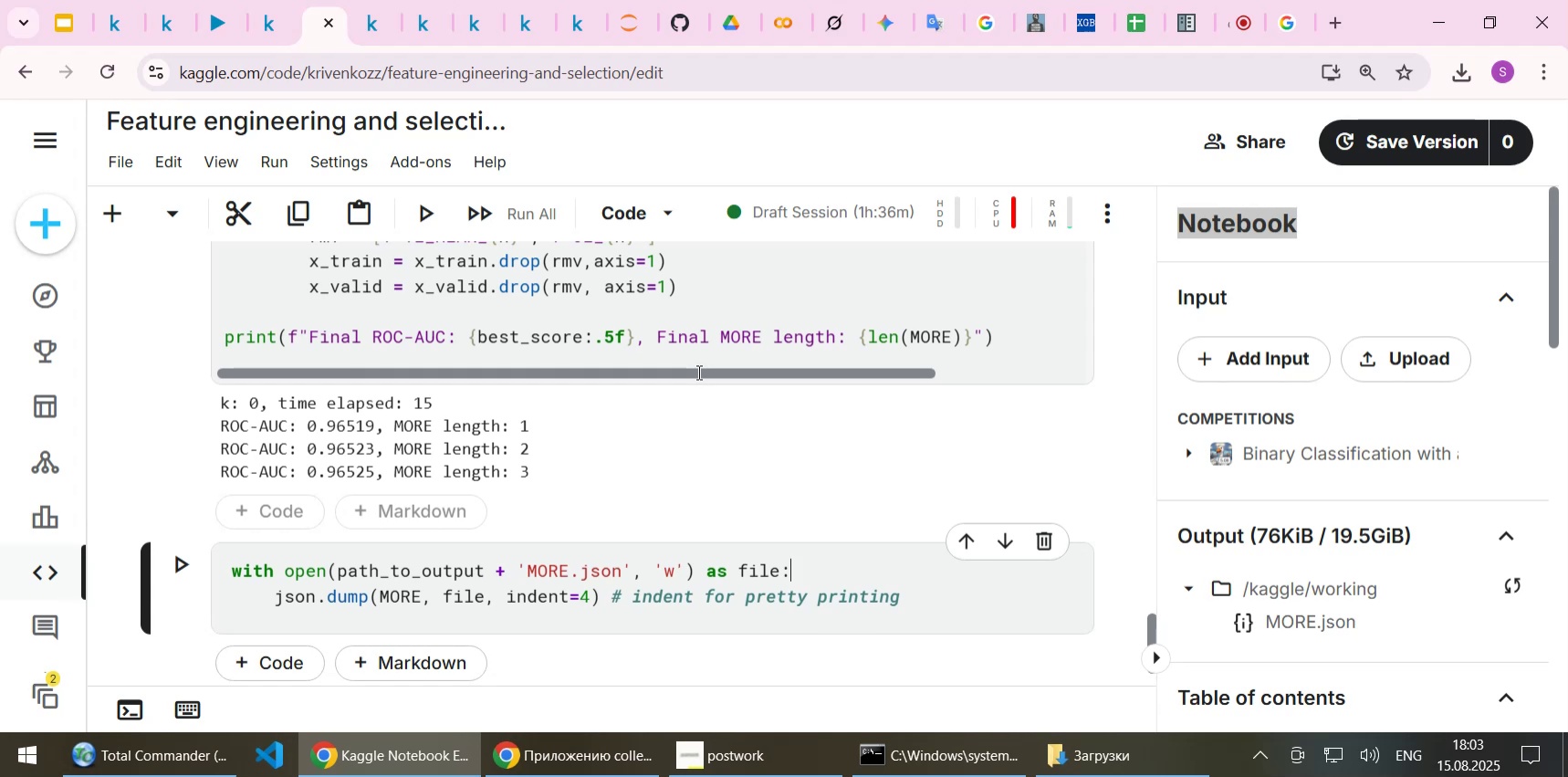 
scroll: coordinate [572, 471], scroll_direction: up, amount: 1.0
 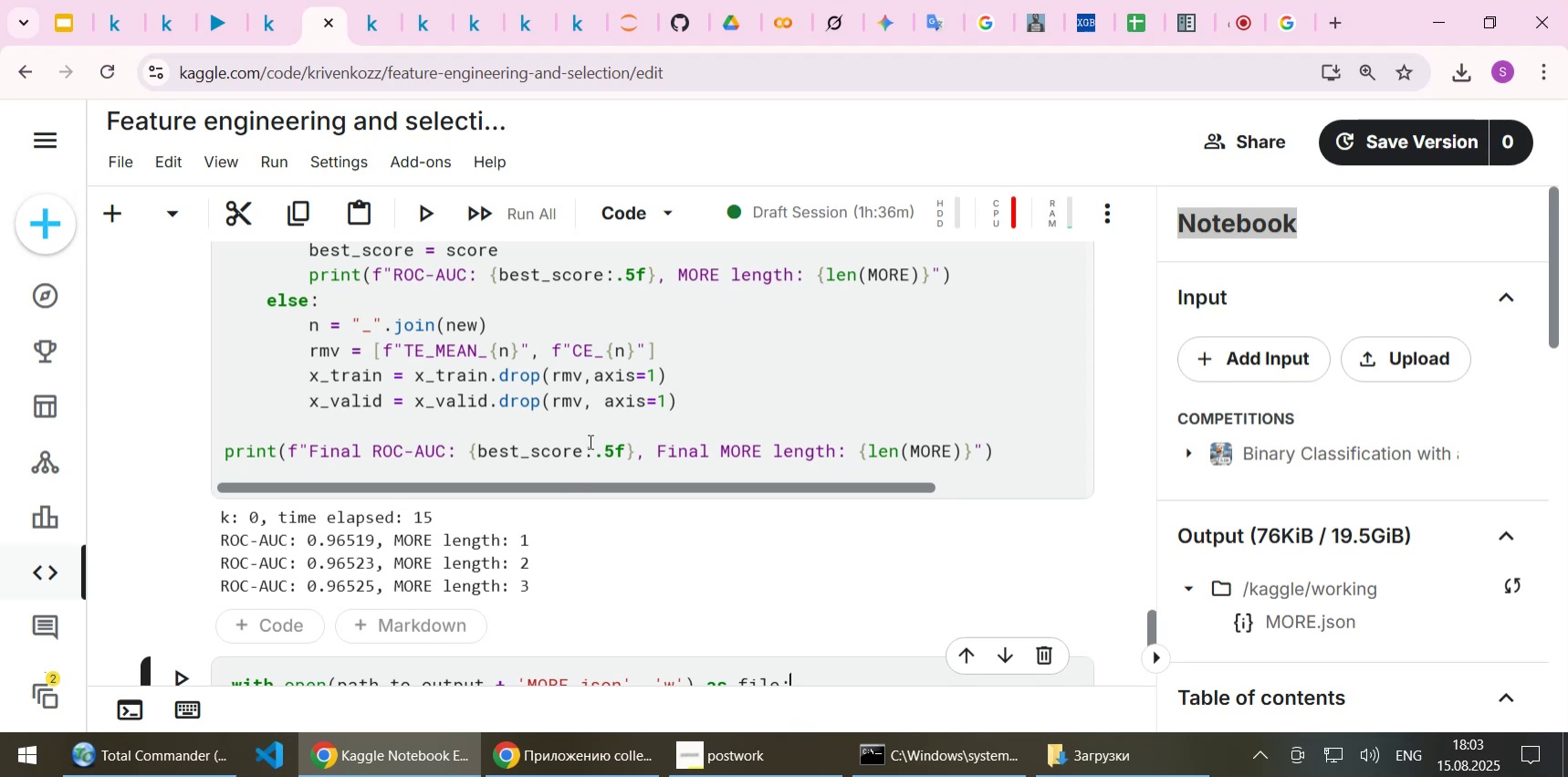 
wait(7.3)
 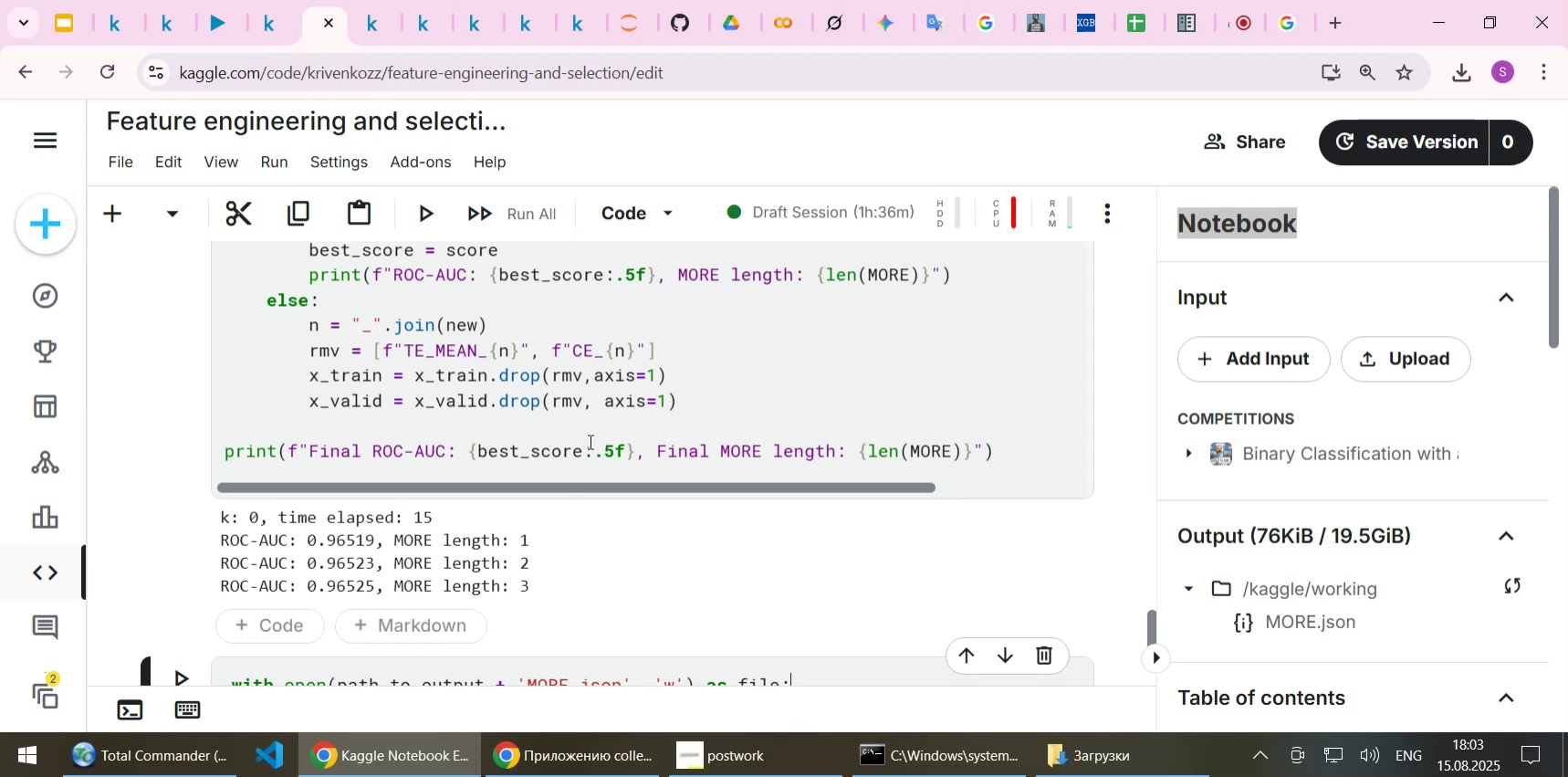 
scroll: coordinate [592, 433], scroll_direction: down, amount: 1.0
 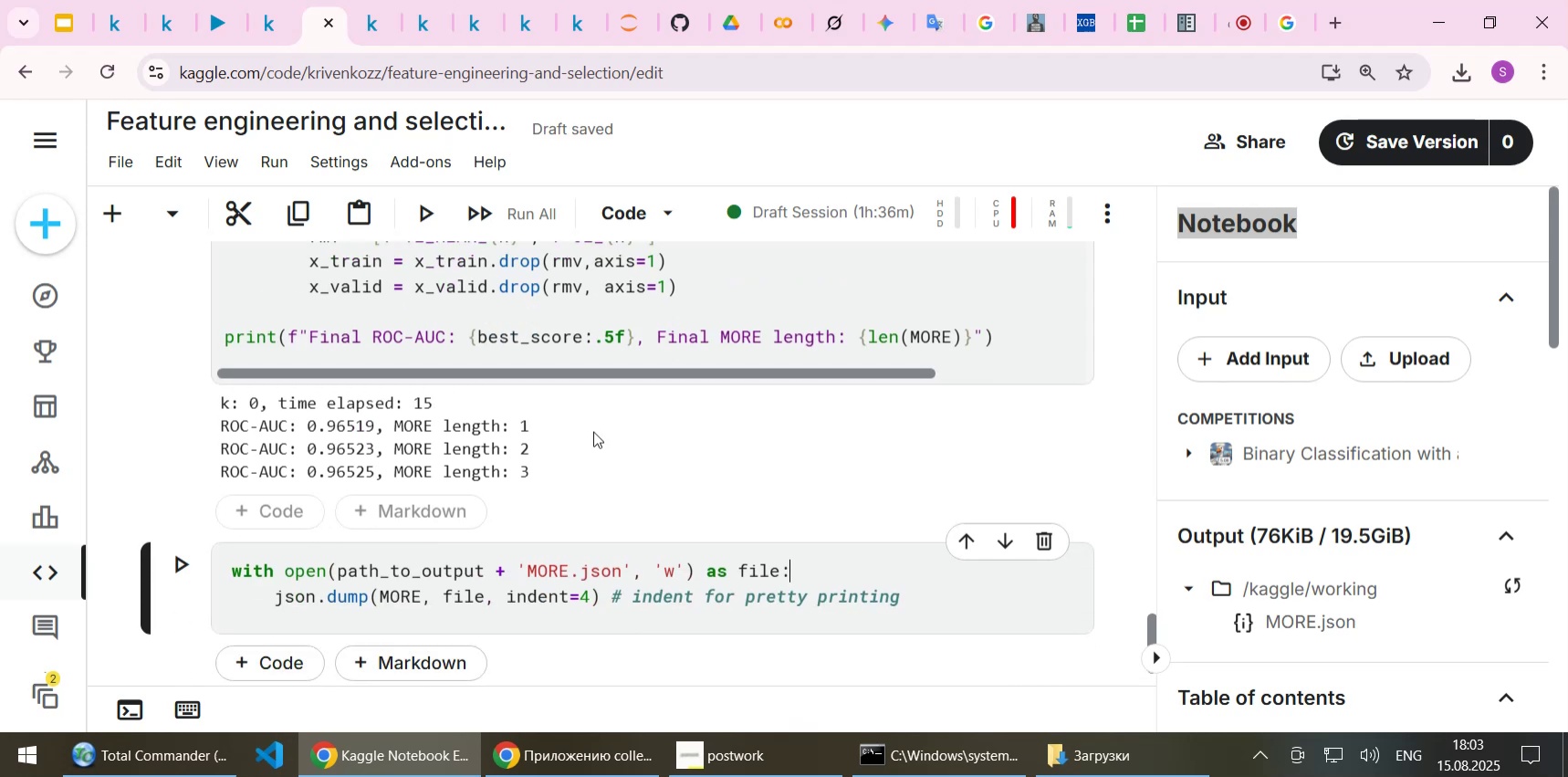 
left_click([217, 30])
 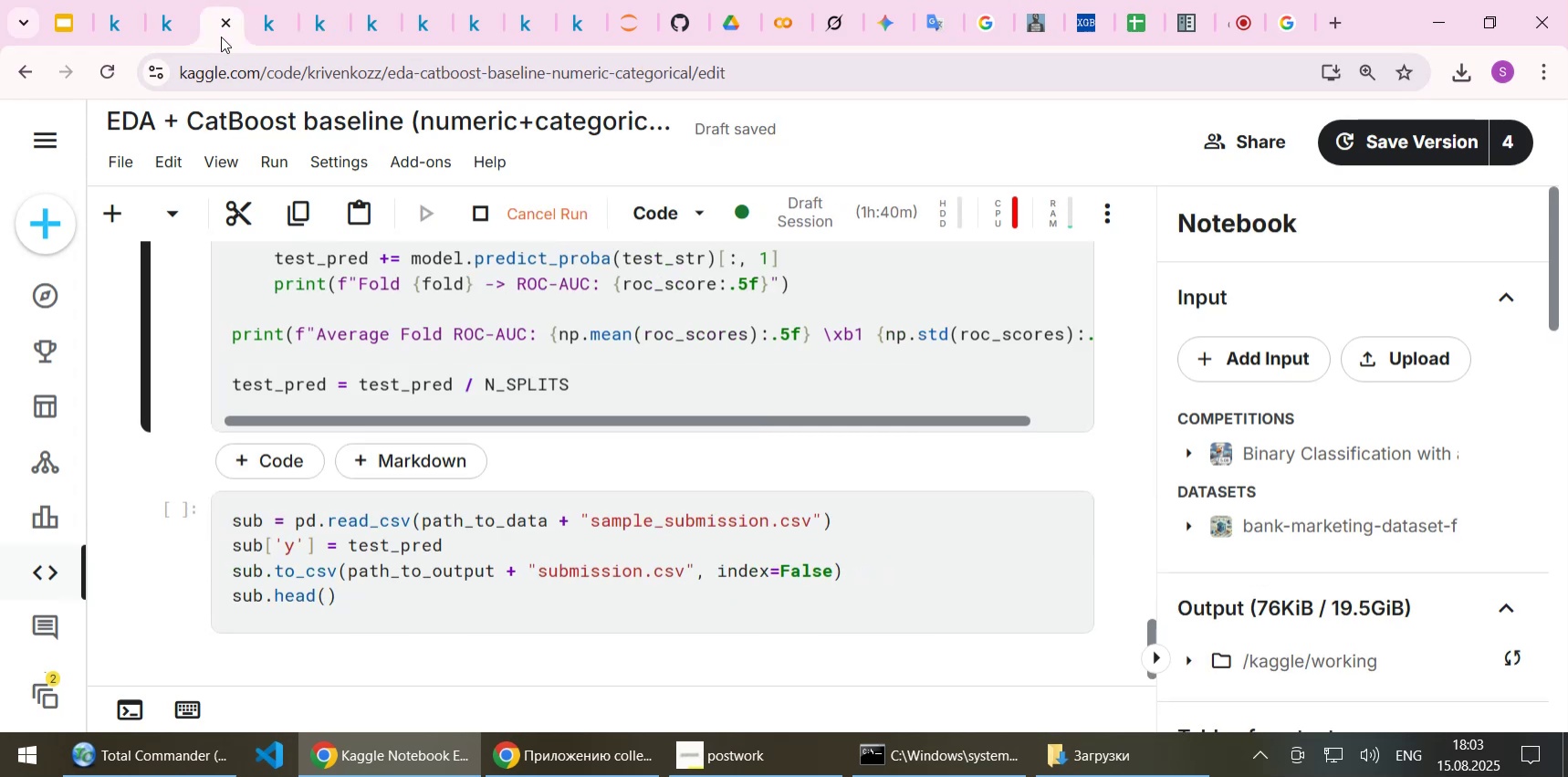 
scroll: coordinate [345, 398], scroll_direction: up, amount: 12.0
 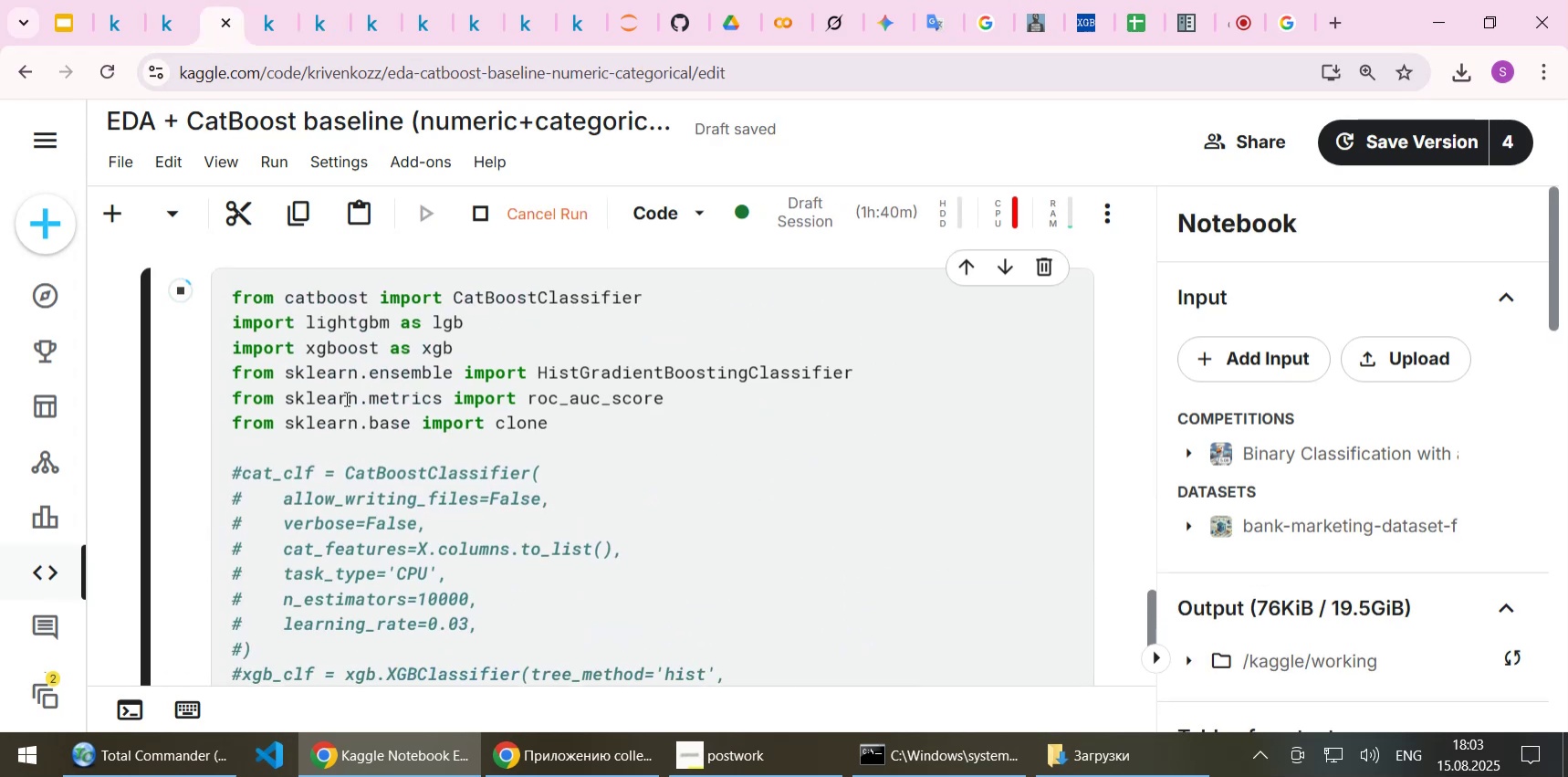 
scroll: coordinate [379, 448], scroll_direction: down, amount: 10.0
 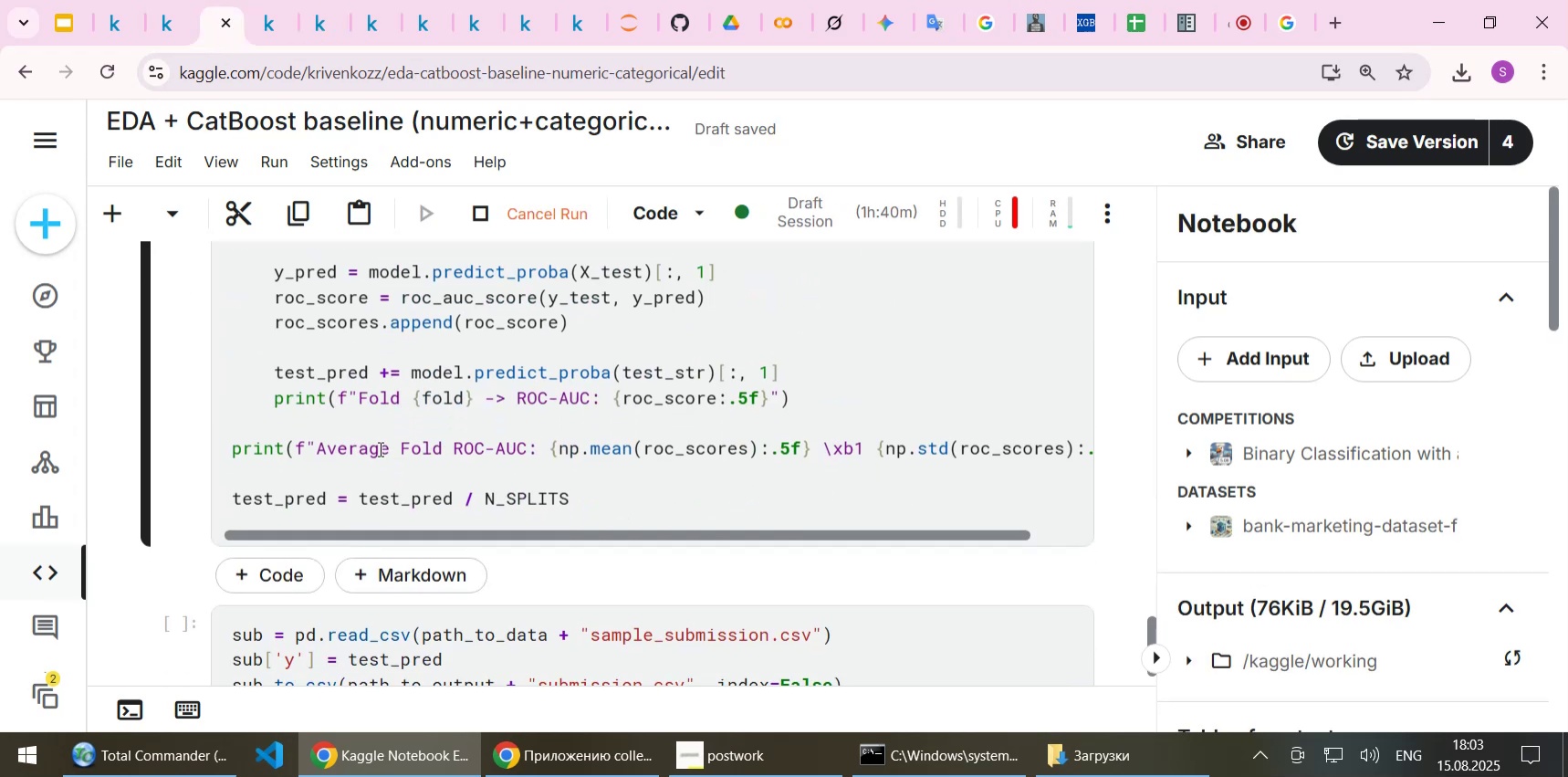 
scroll: coordinate [342, 410], scroll_direction: none, amount: 0.0
 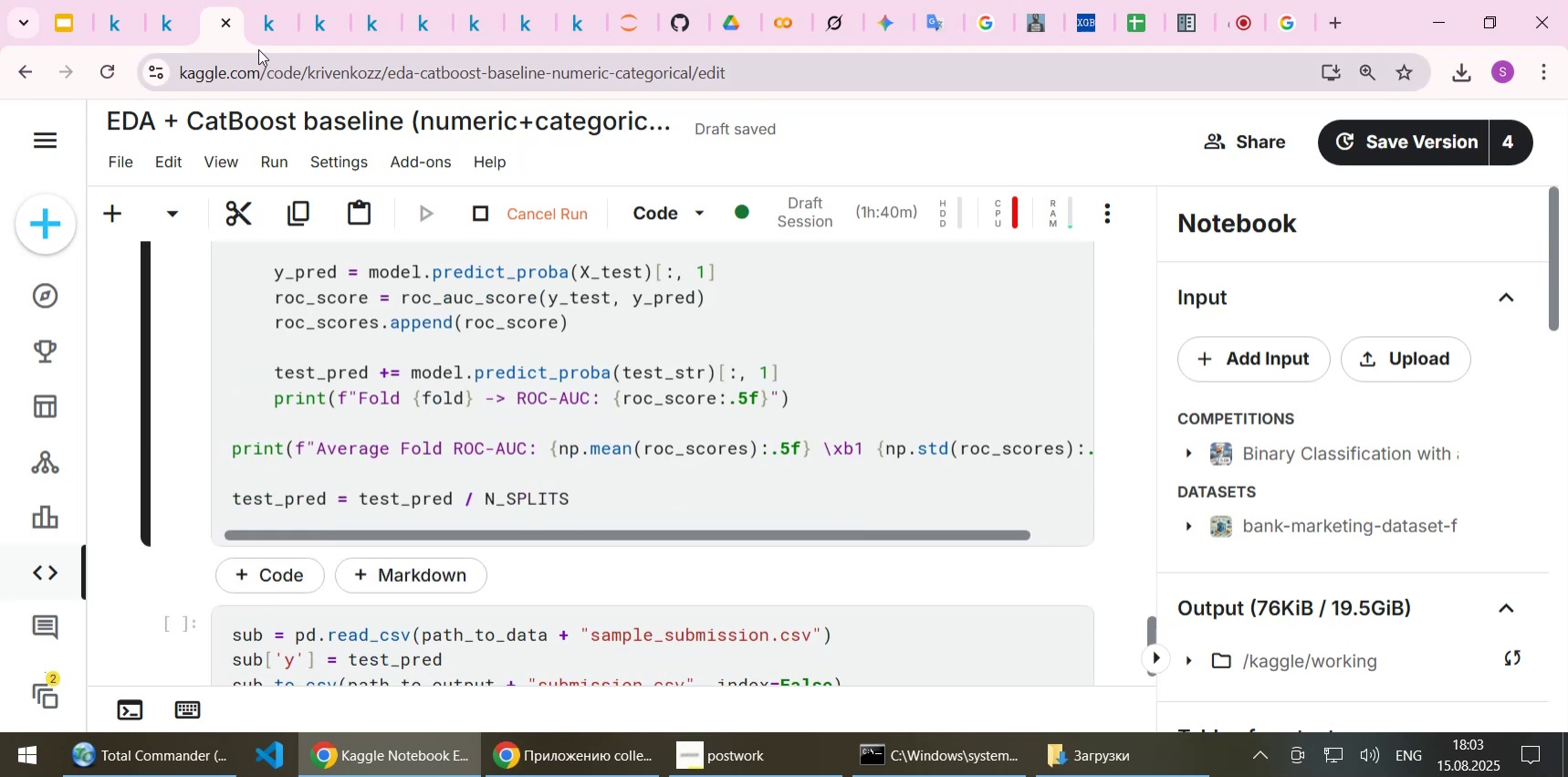 
left_click([260, 29])
 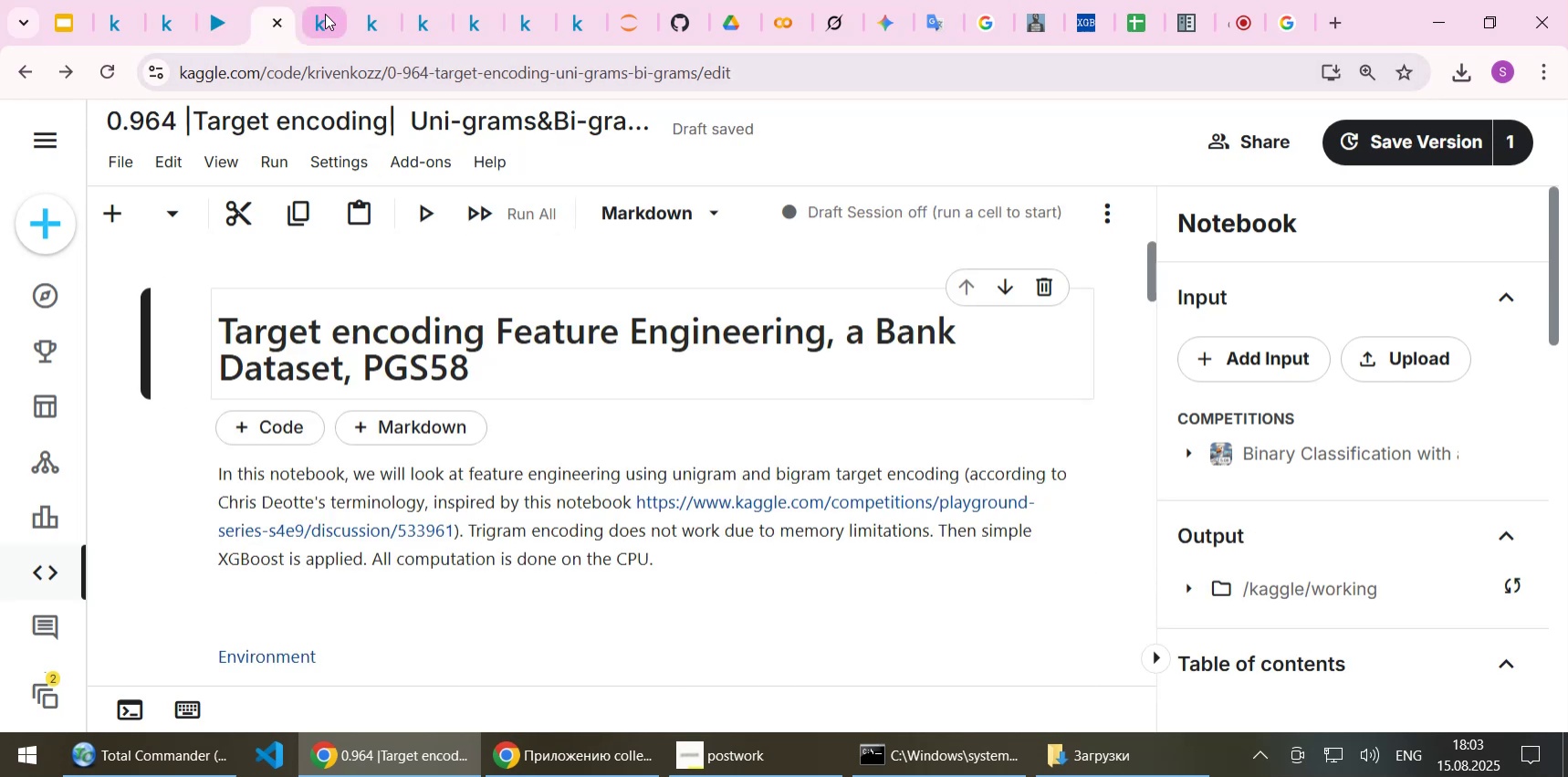 
left_click([319, 14])
 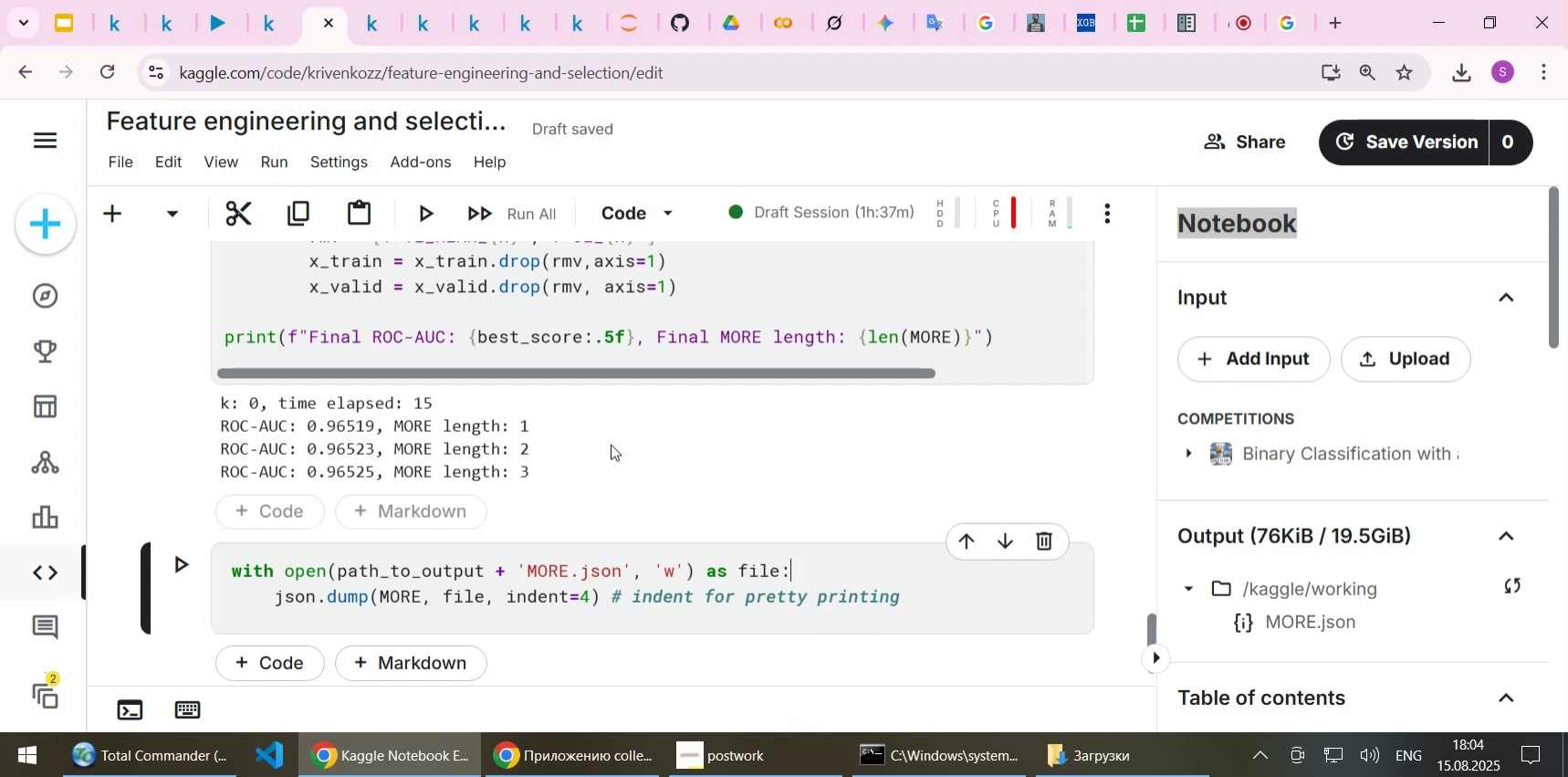 
wait(41.62)
 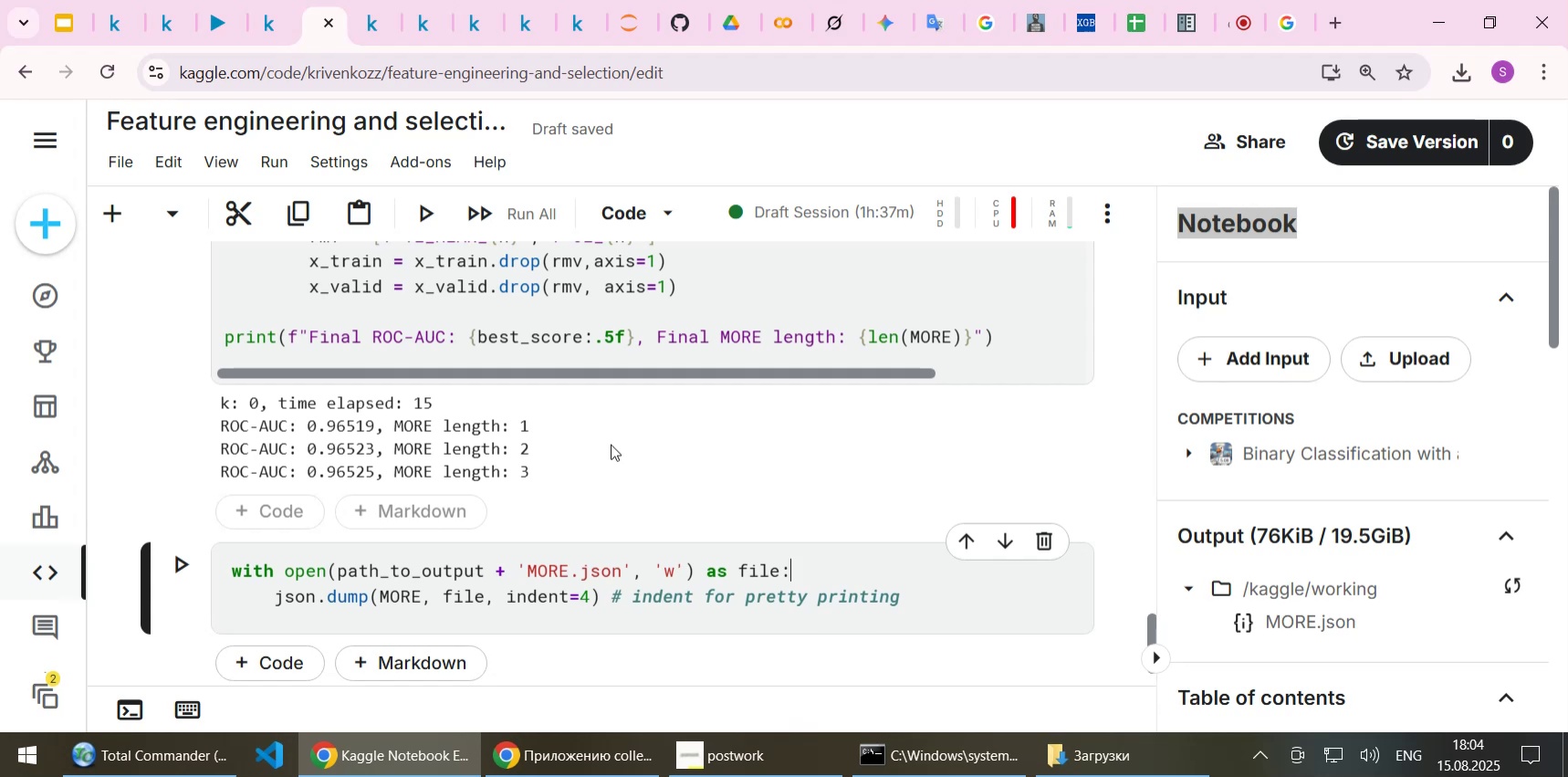 
scroll: coordinate [620, 477], scroll_direction: up, amount: 1.0
 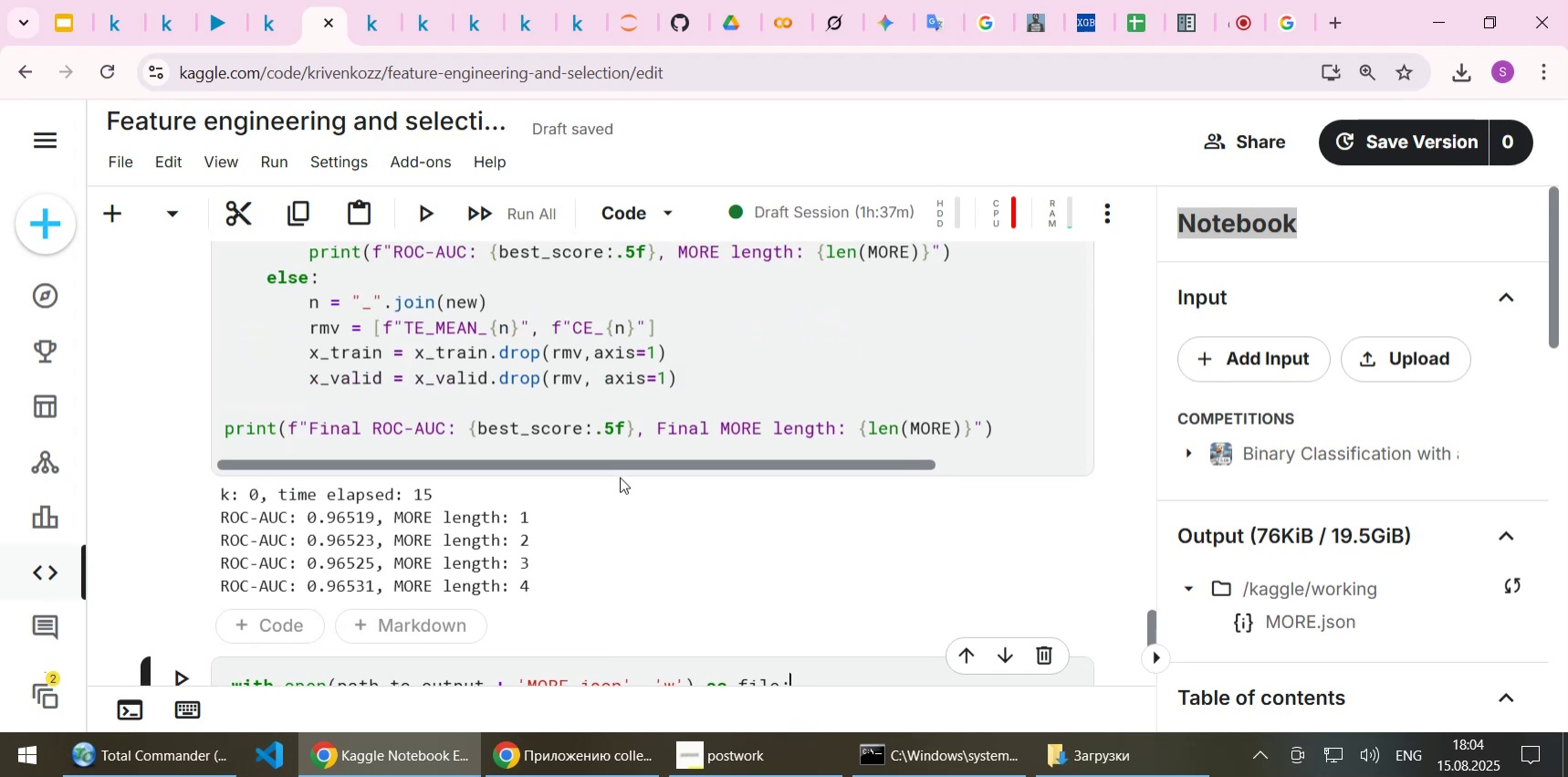 
wait(8.83)
 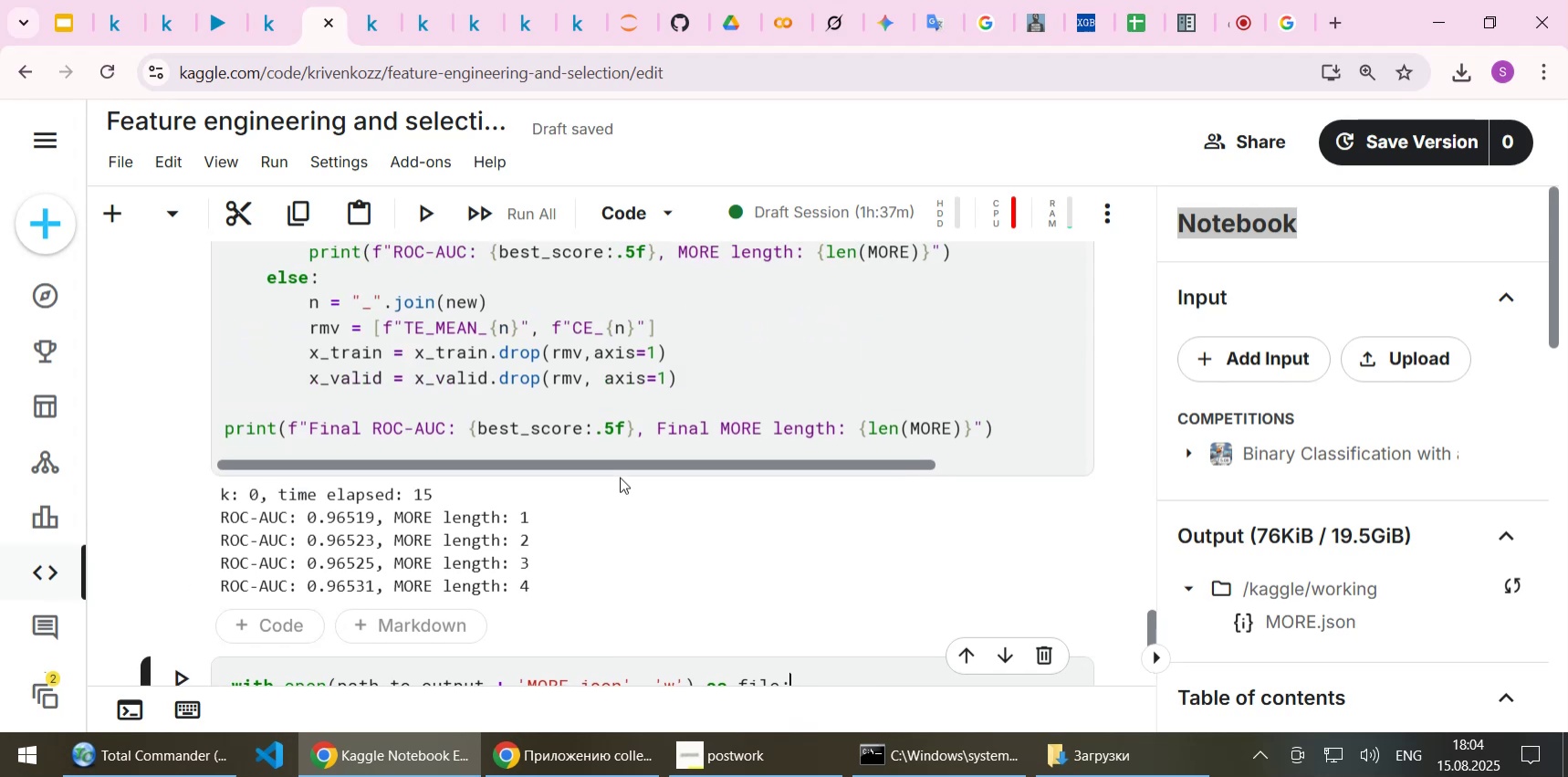 
scroll: coordinate [620, 477], scroll_direction: down, amount: 1.0
 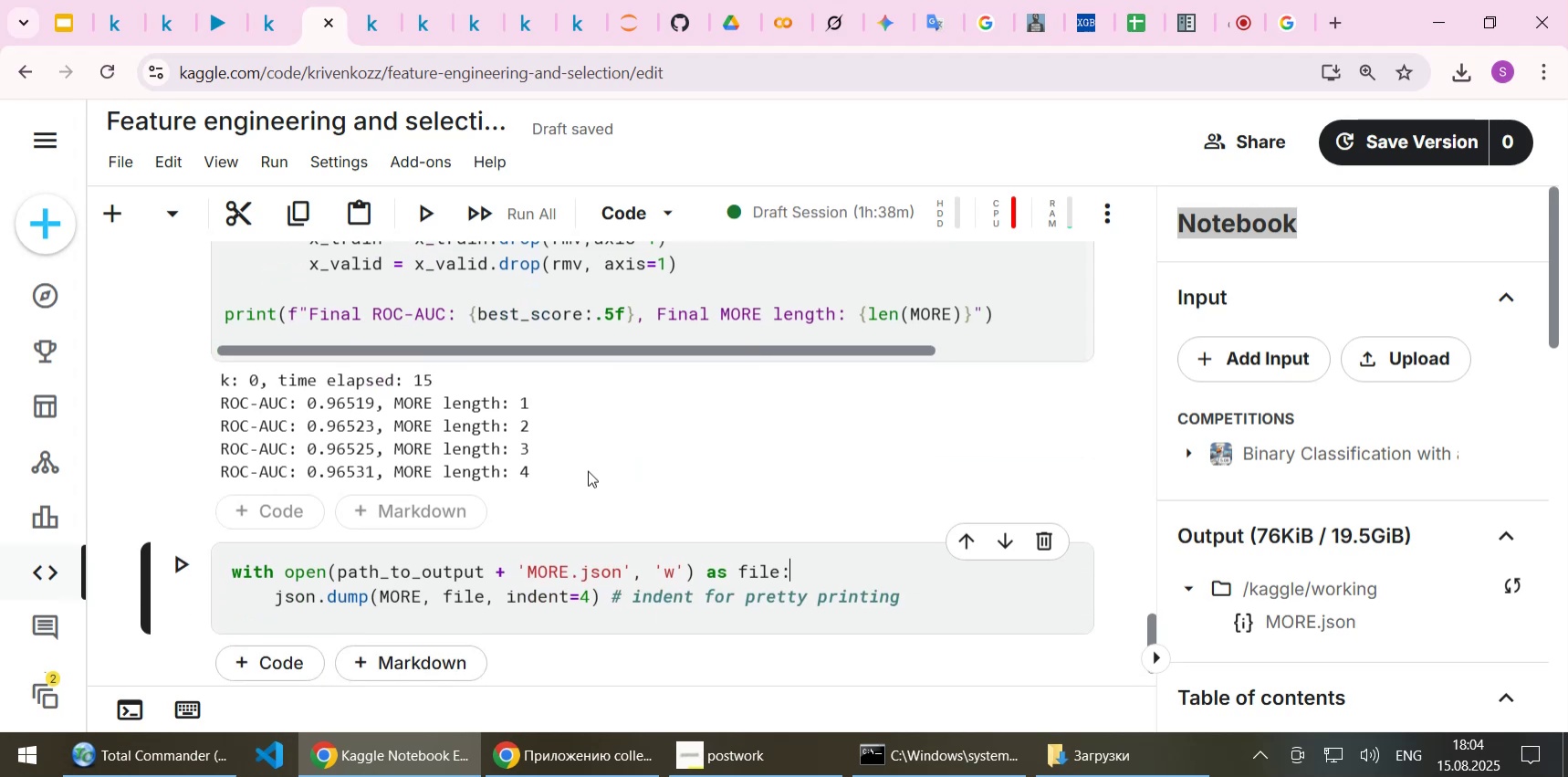 
left_click([585, 469])
 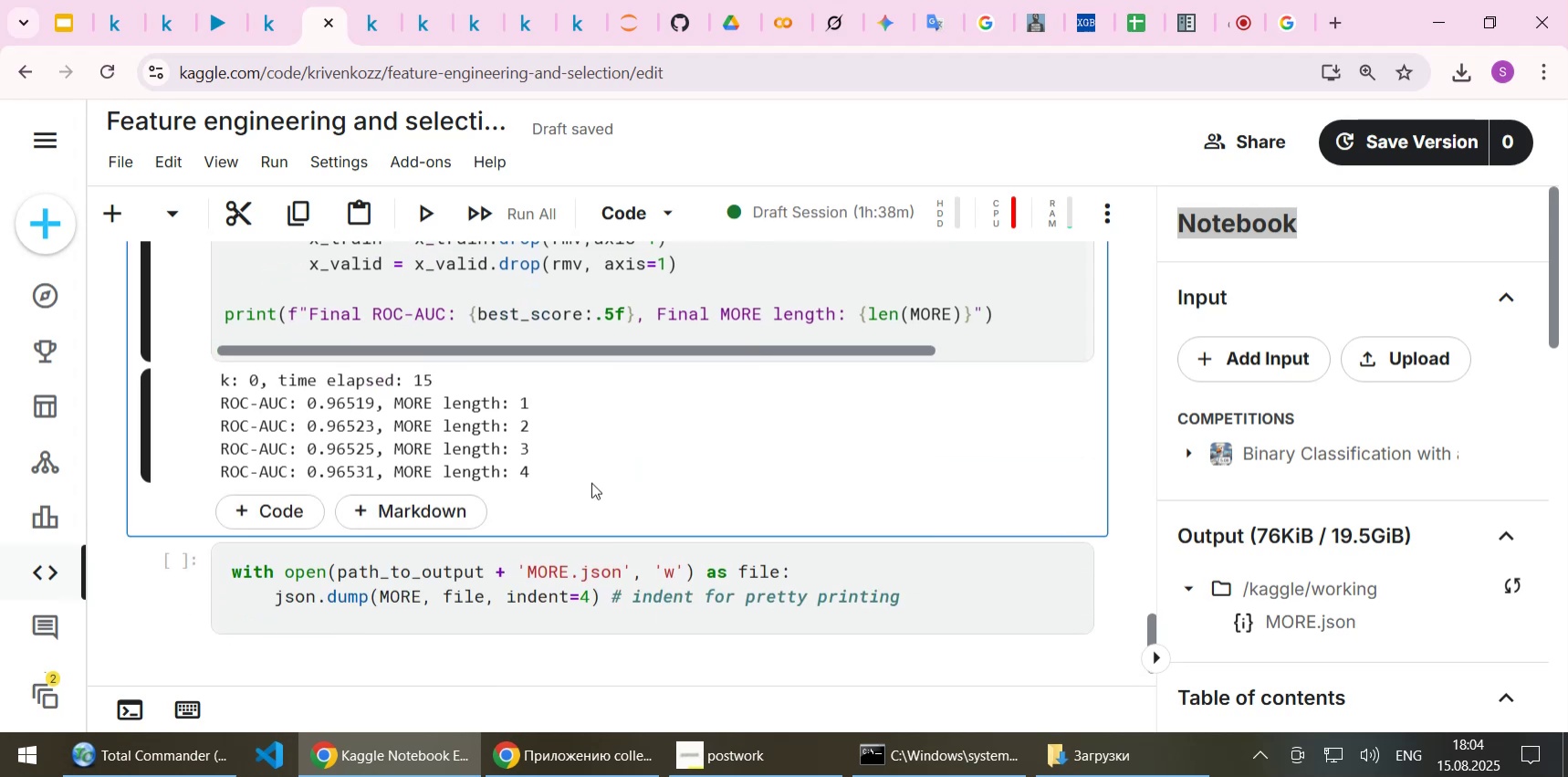 
left_click([619, 579])
 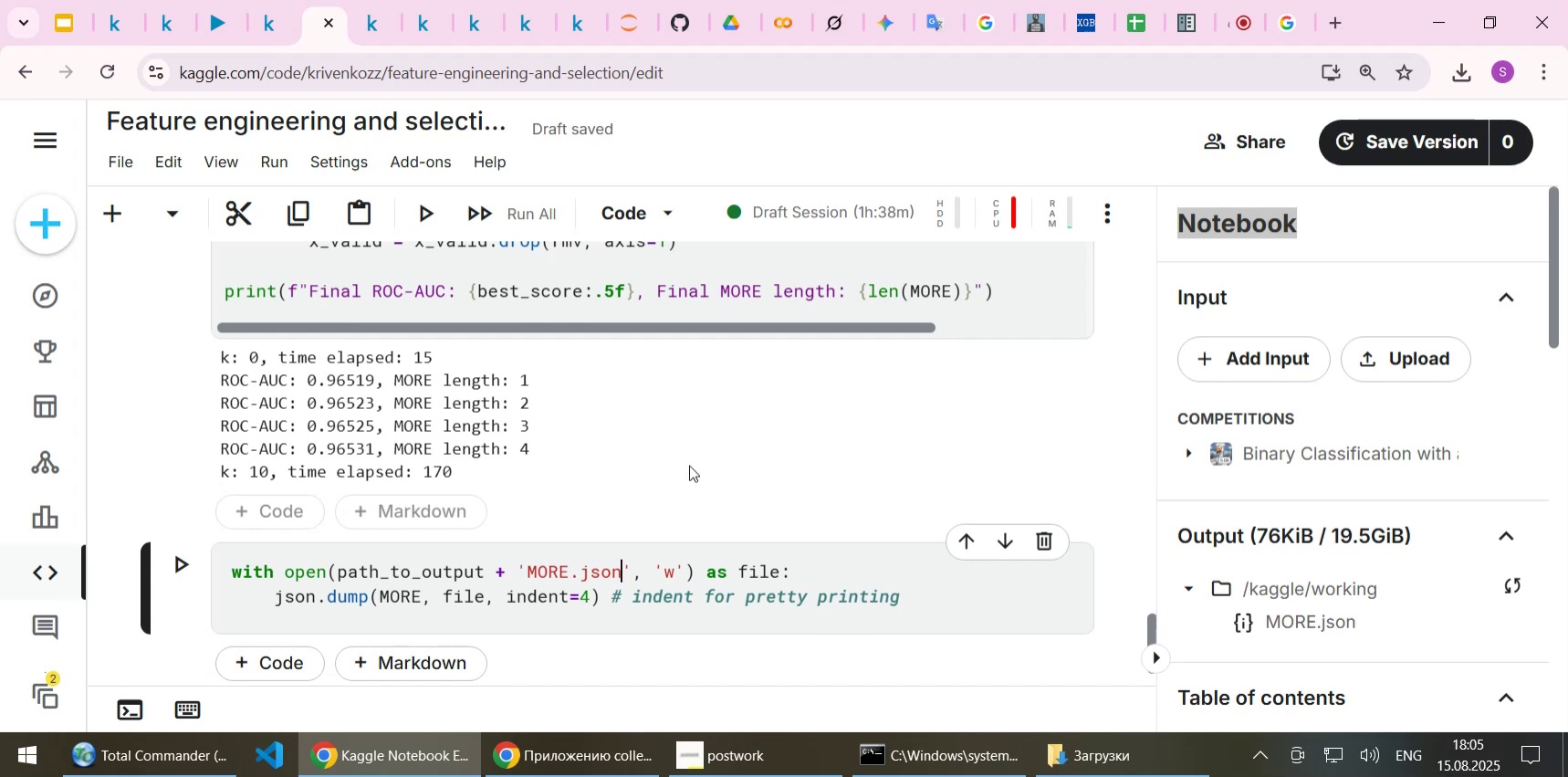 
wait(25.51)
 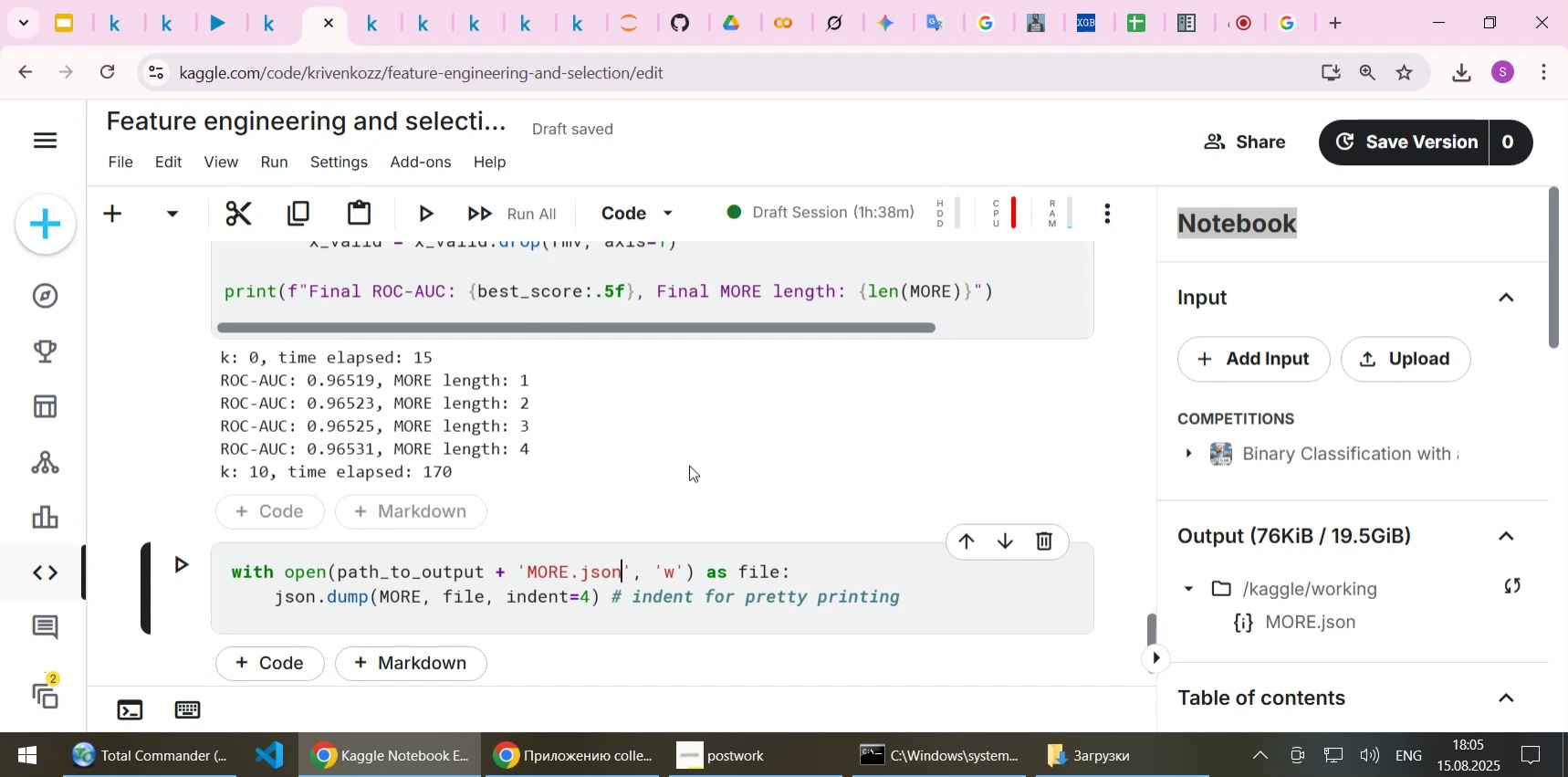 
left_click([1236, 20])
 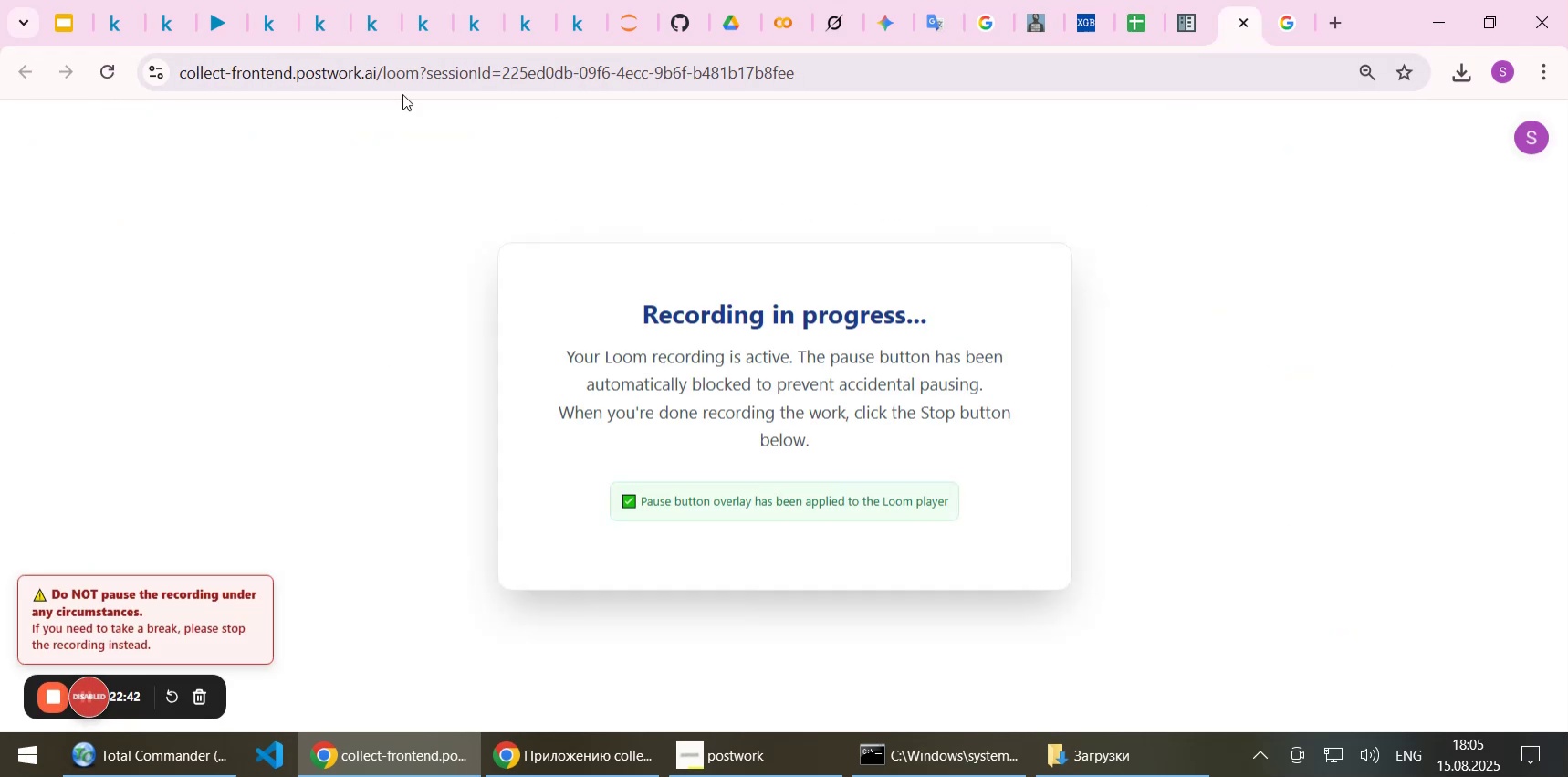 
mouse_move([335, 65])
 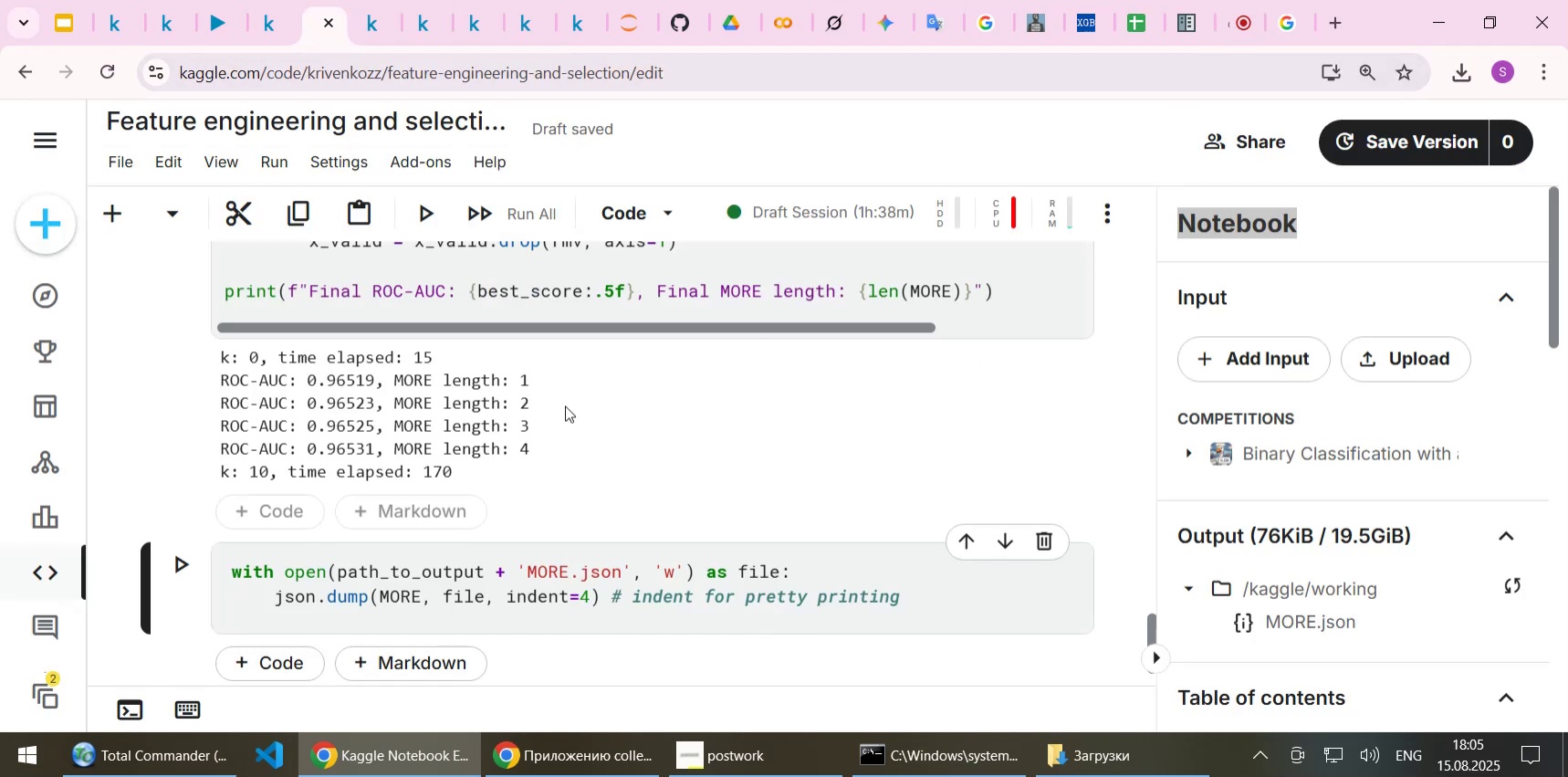 
left_click([457, 441])
 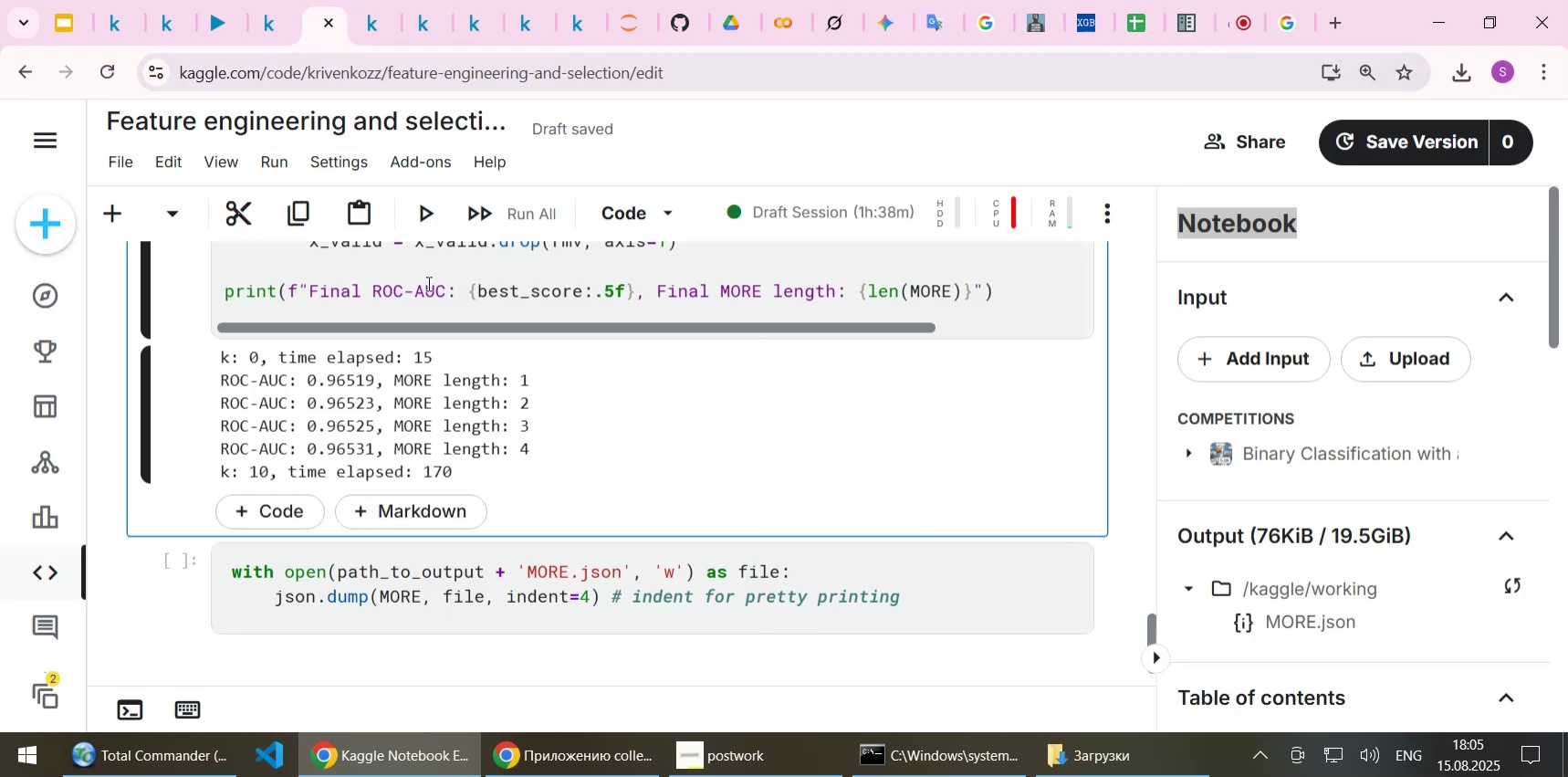 
left_click([214, 22])
 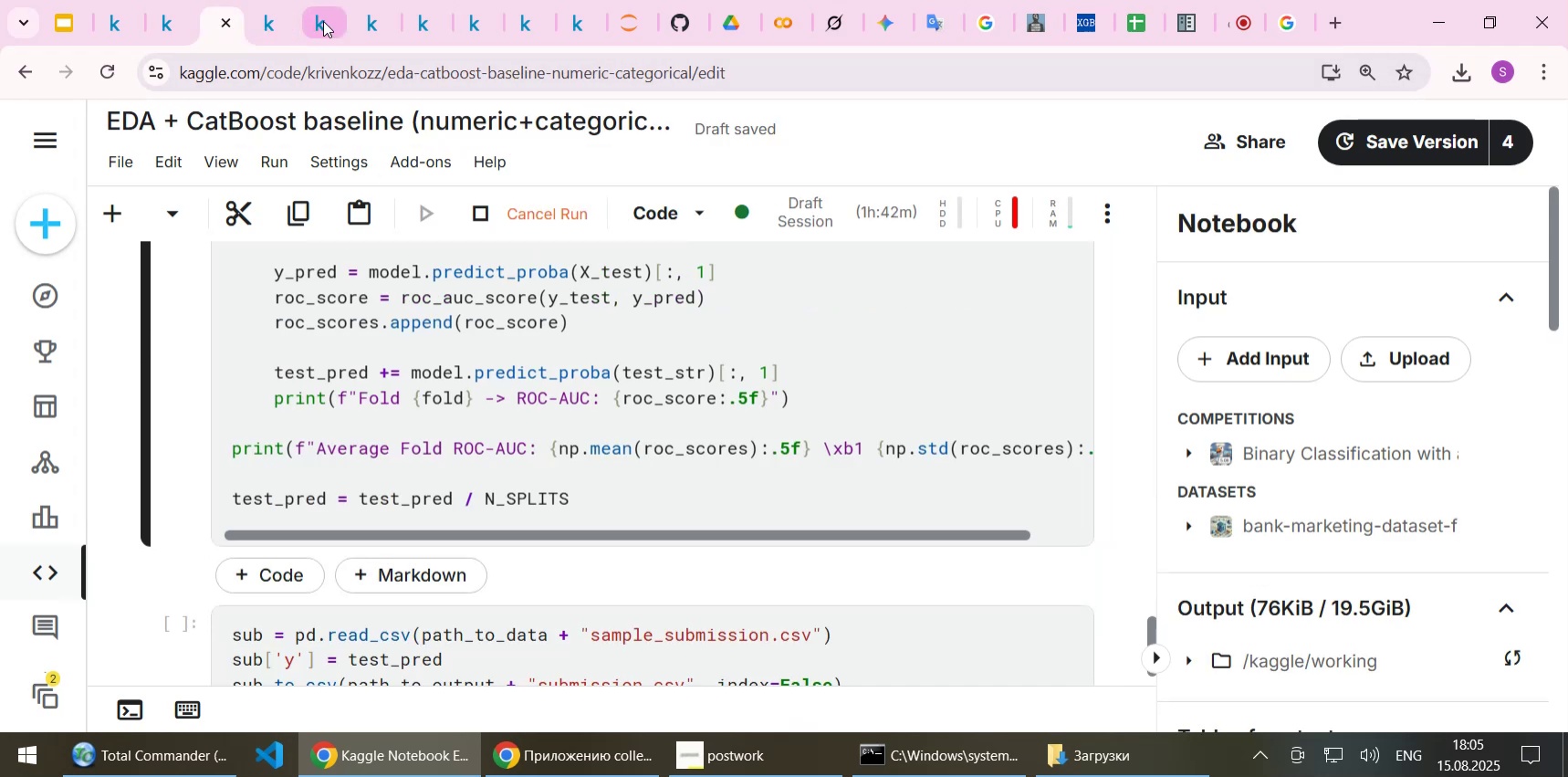 
left_click([1040, 208])
 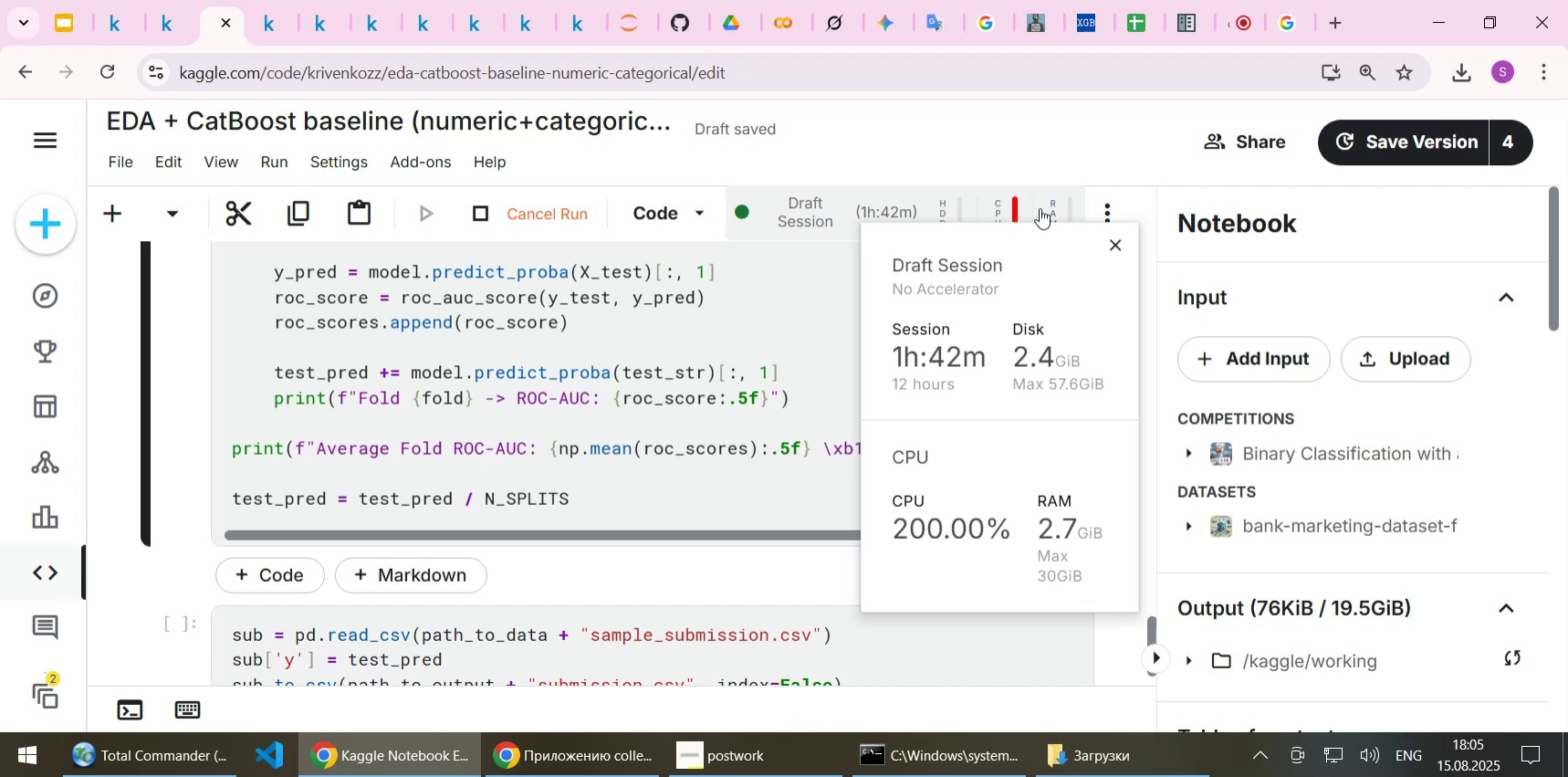 
wait(10.76)
 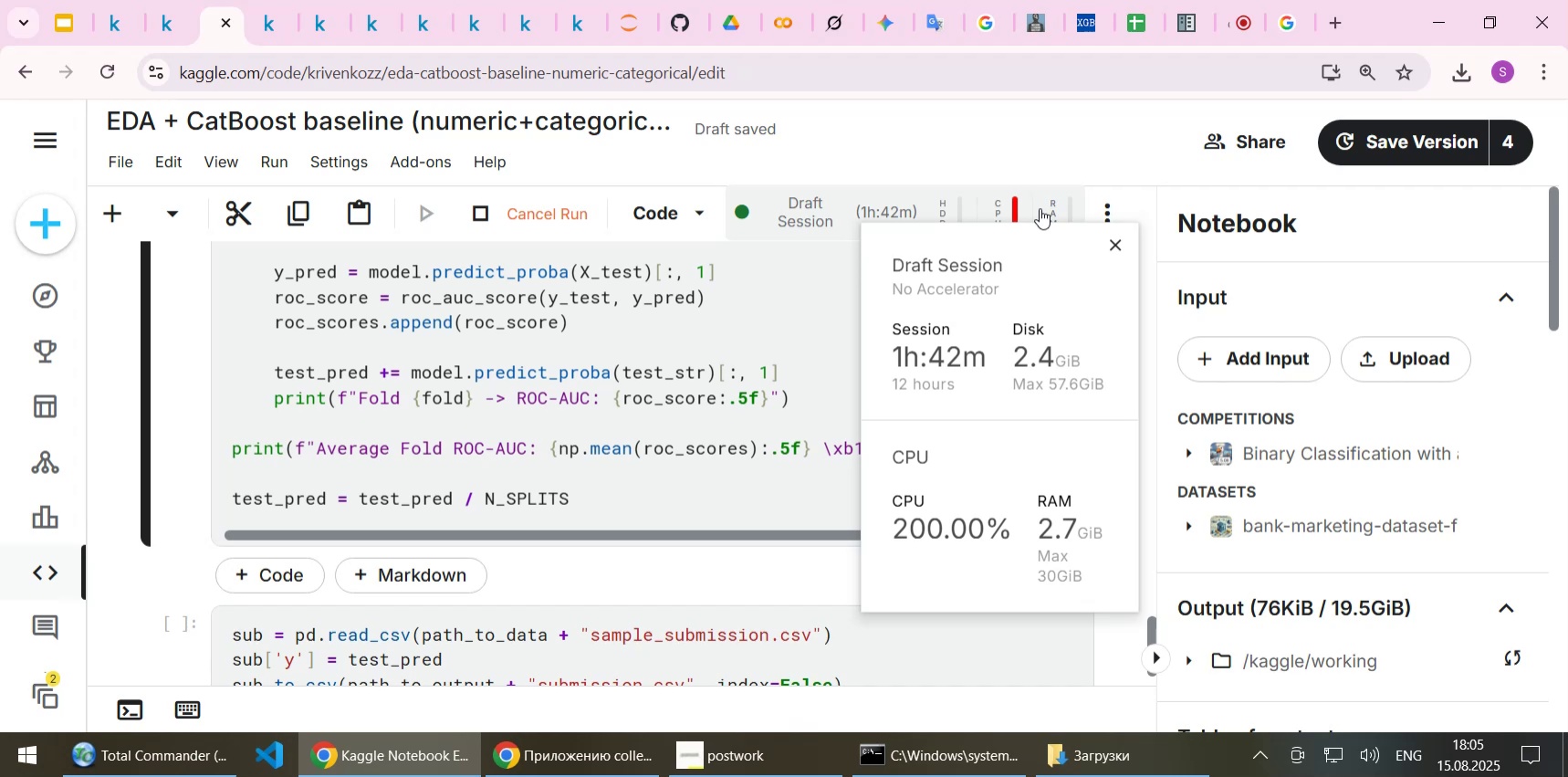 
left_click([1114, 243])
 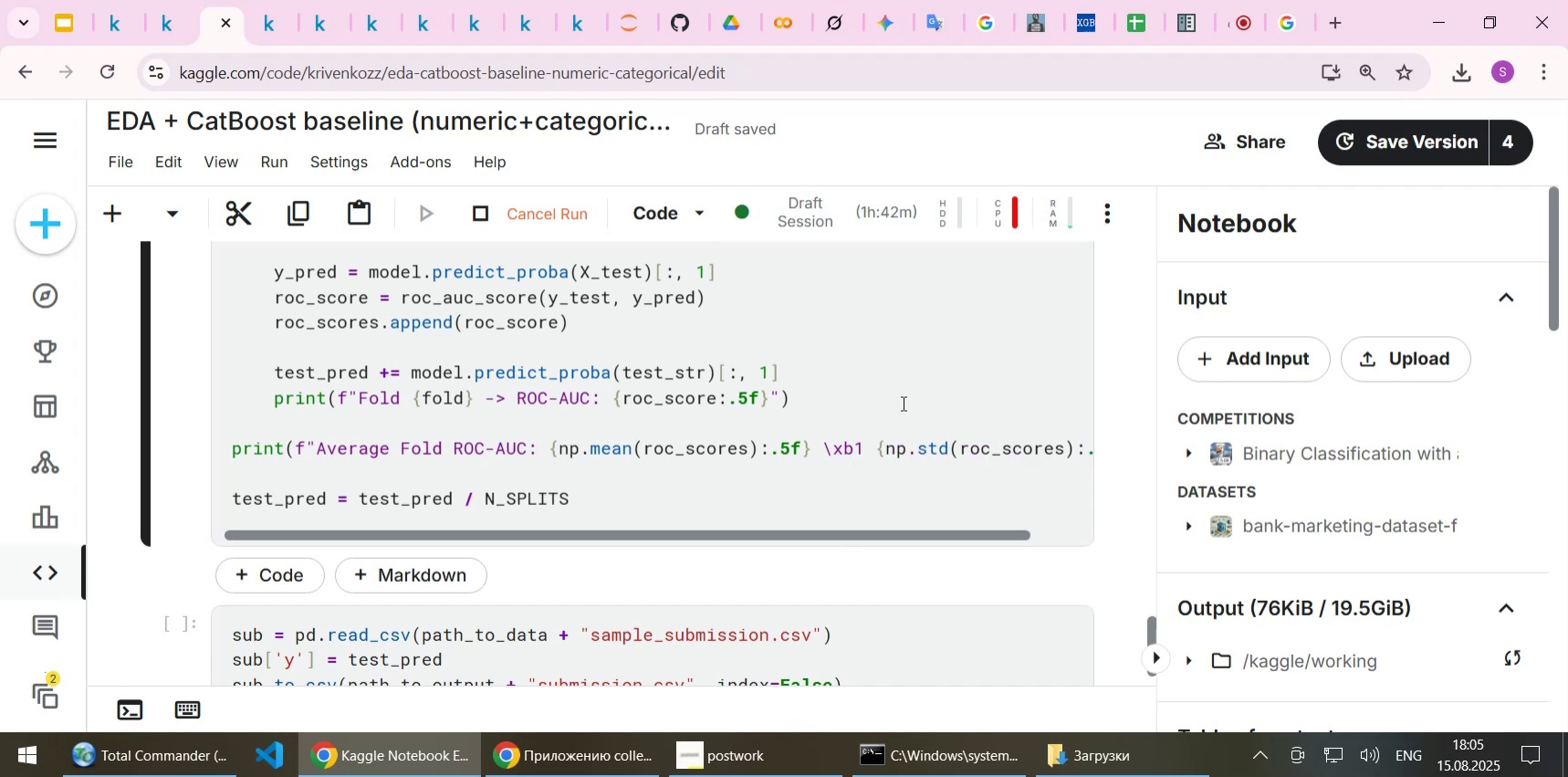 
scroll: coordinate [880, 407], scroll_direction: up, amount: 9.0
 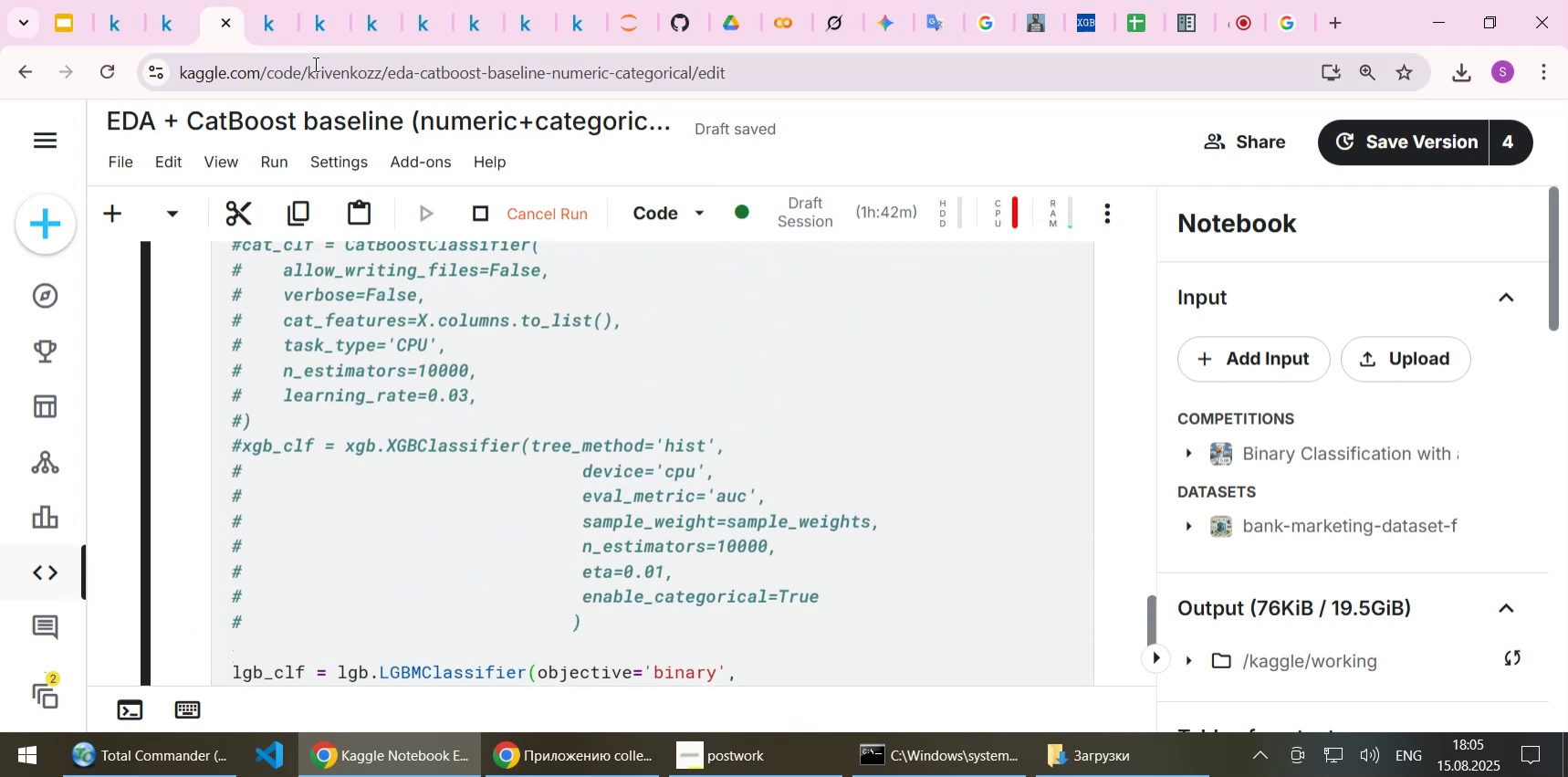 
left_click([317, 27])
 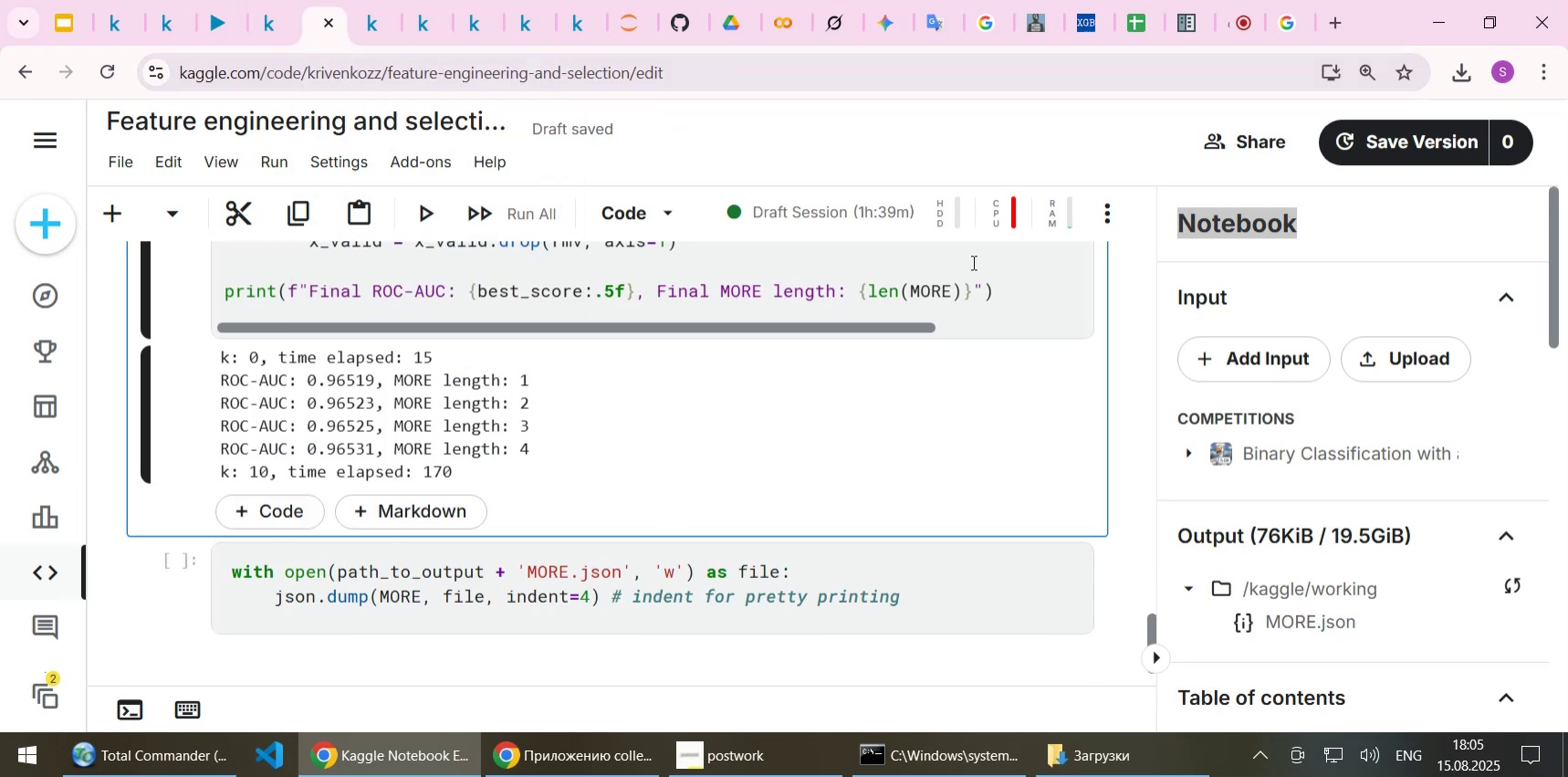 
left_click([1009, 218])
 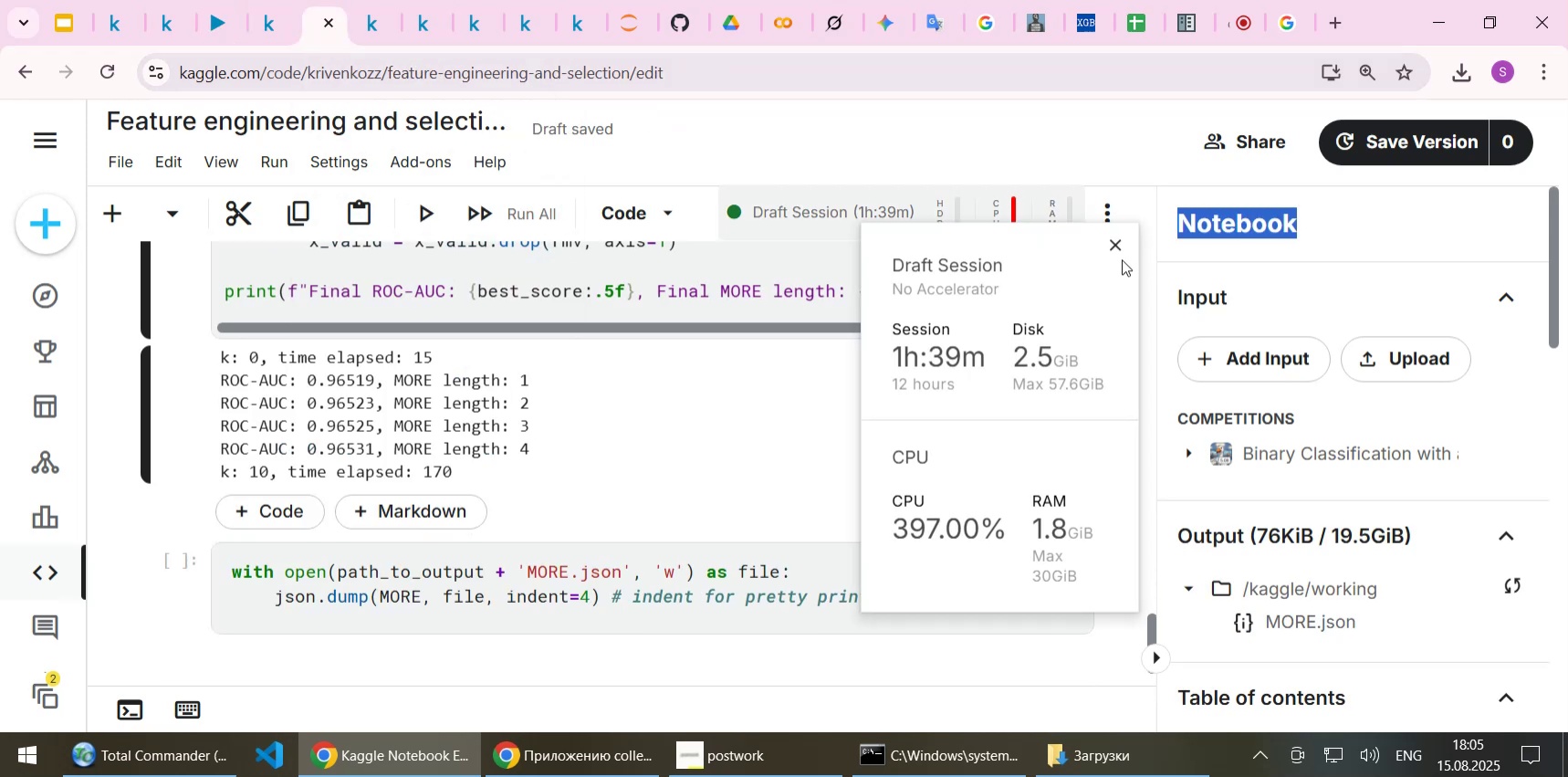 
left_click([1117, 245])
 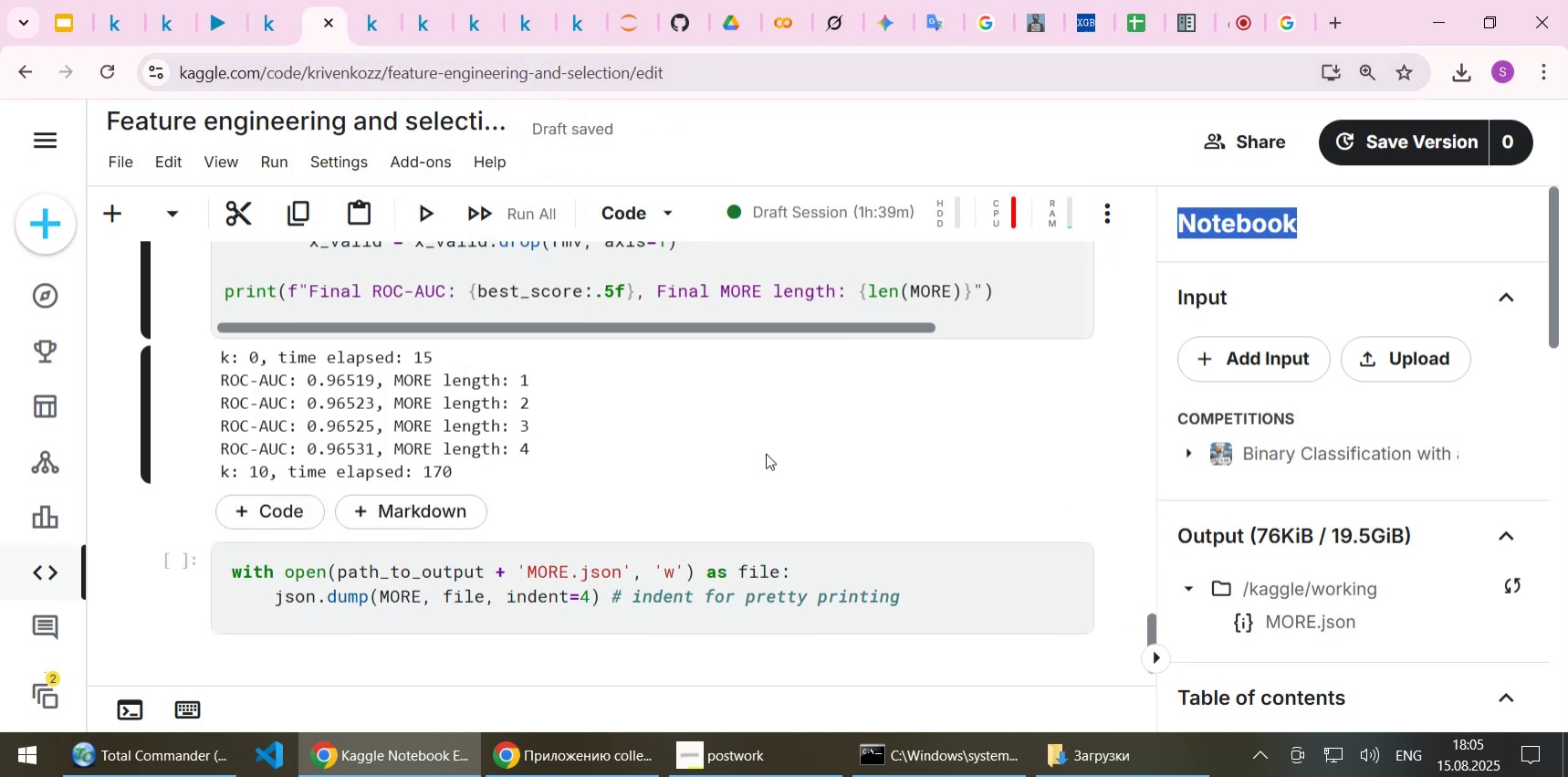 
scroll: coordinate [612, 514], scroll_direction: up, amount: 3.0
 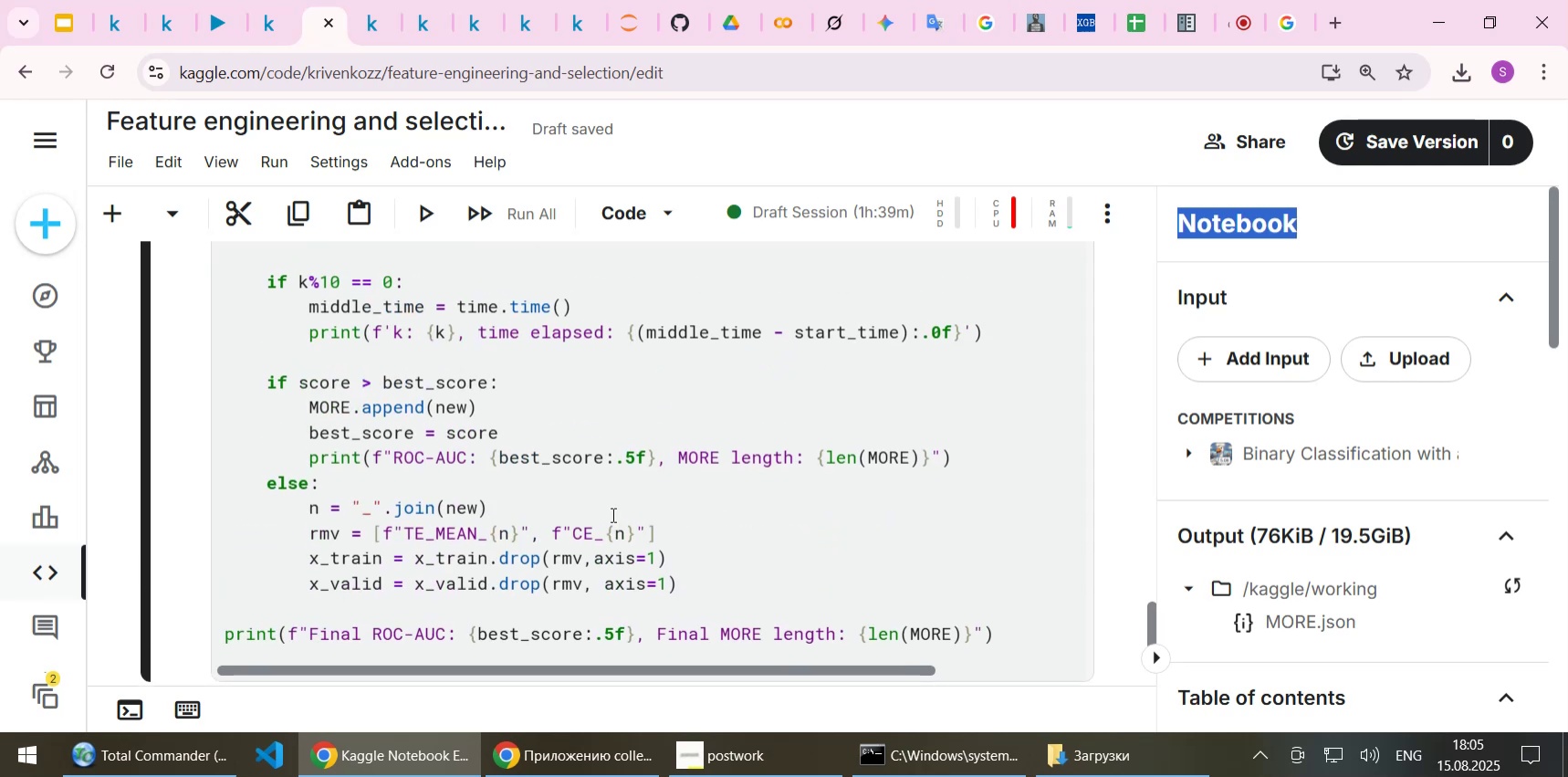 
scroll: coordinate [612, 514], scroll_direction: down, amount: 2.0
 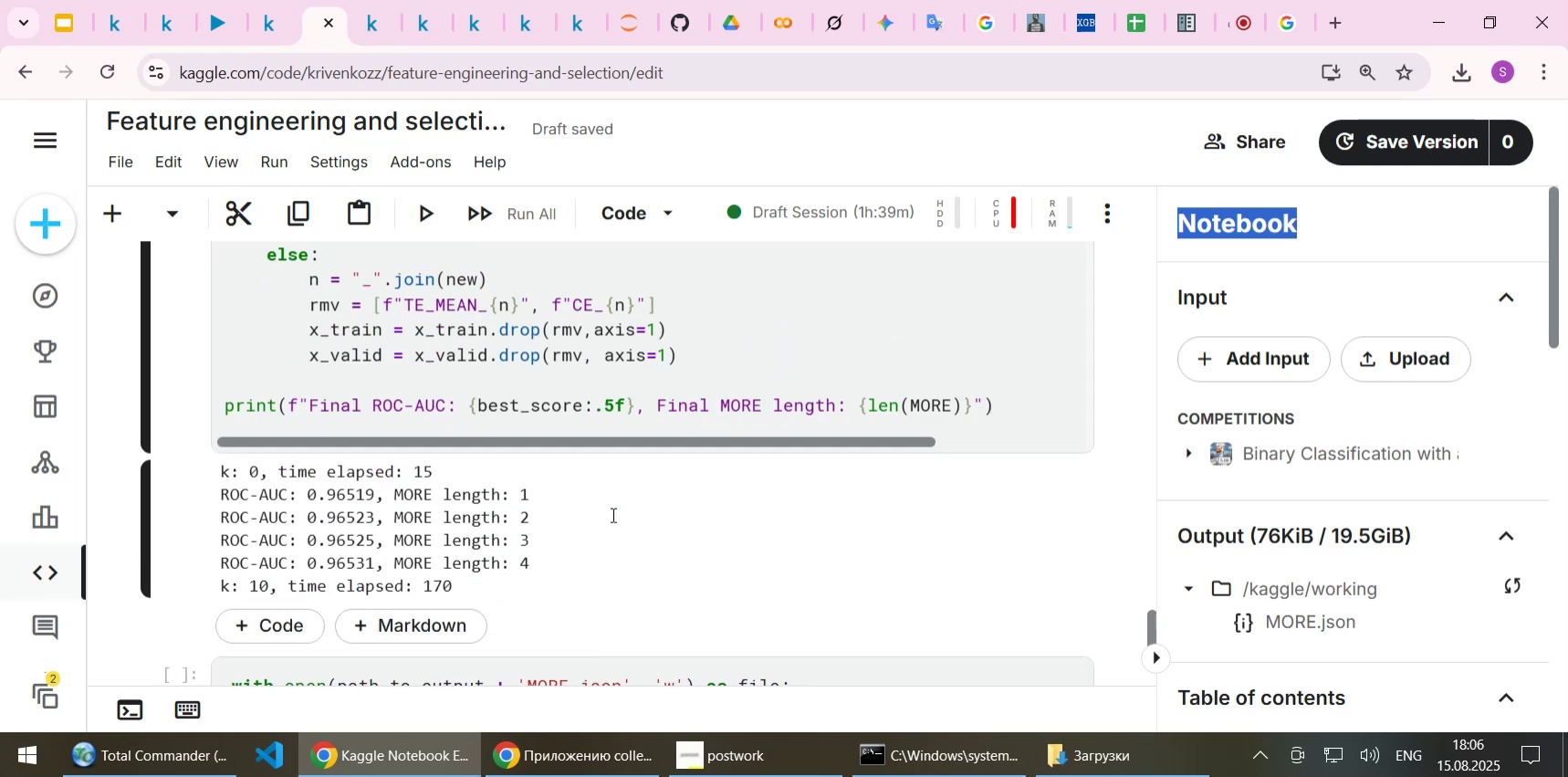 
wait(5.29)
 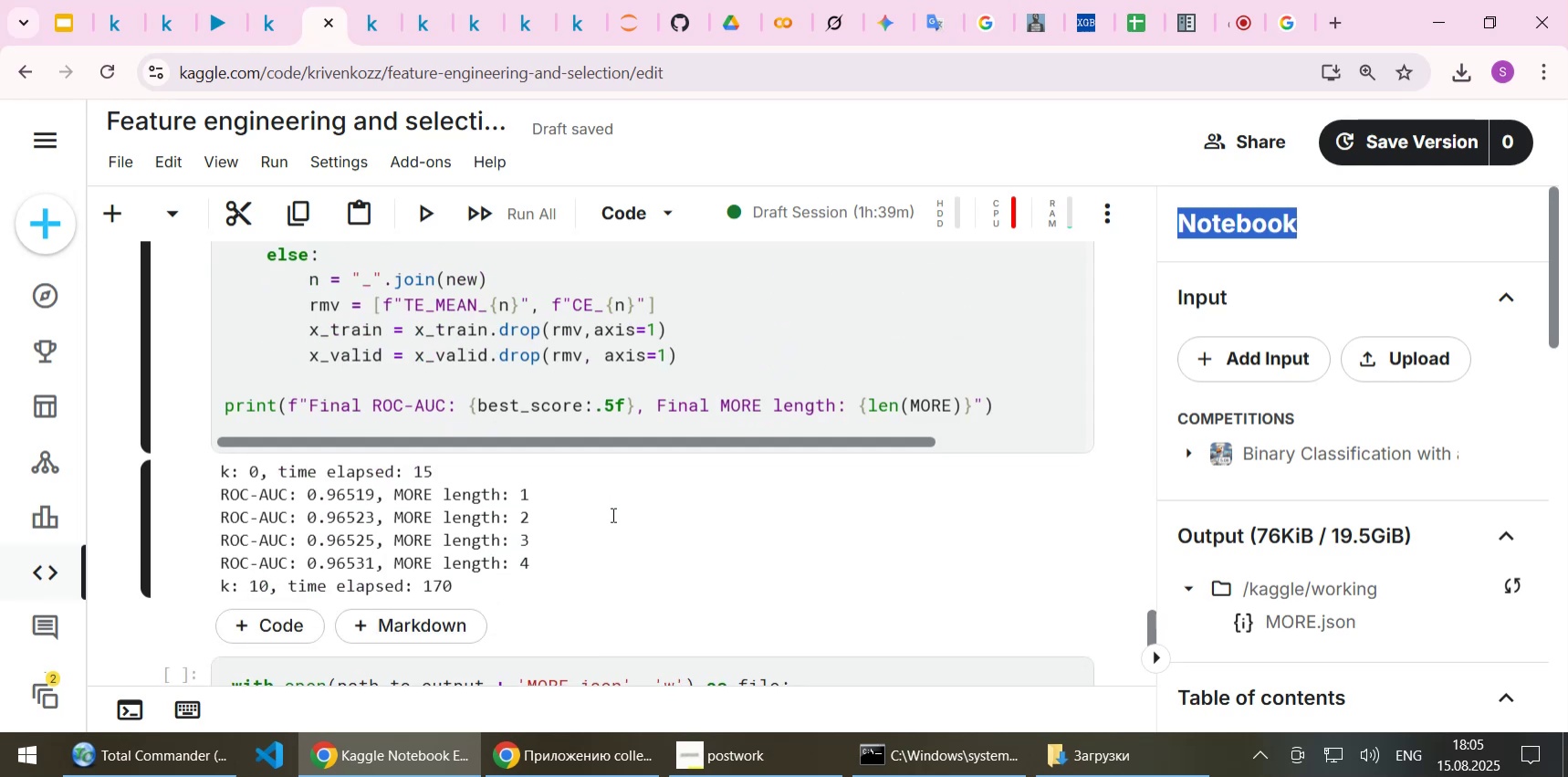 
scroll: coordinate [715, 462], scroll_direction: up, amount: 5.0
 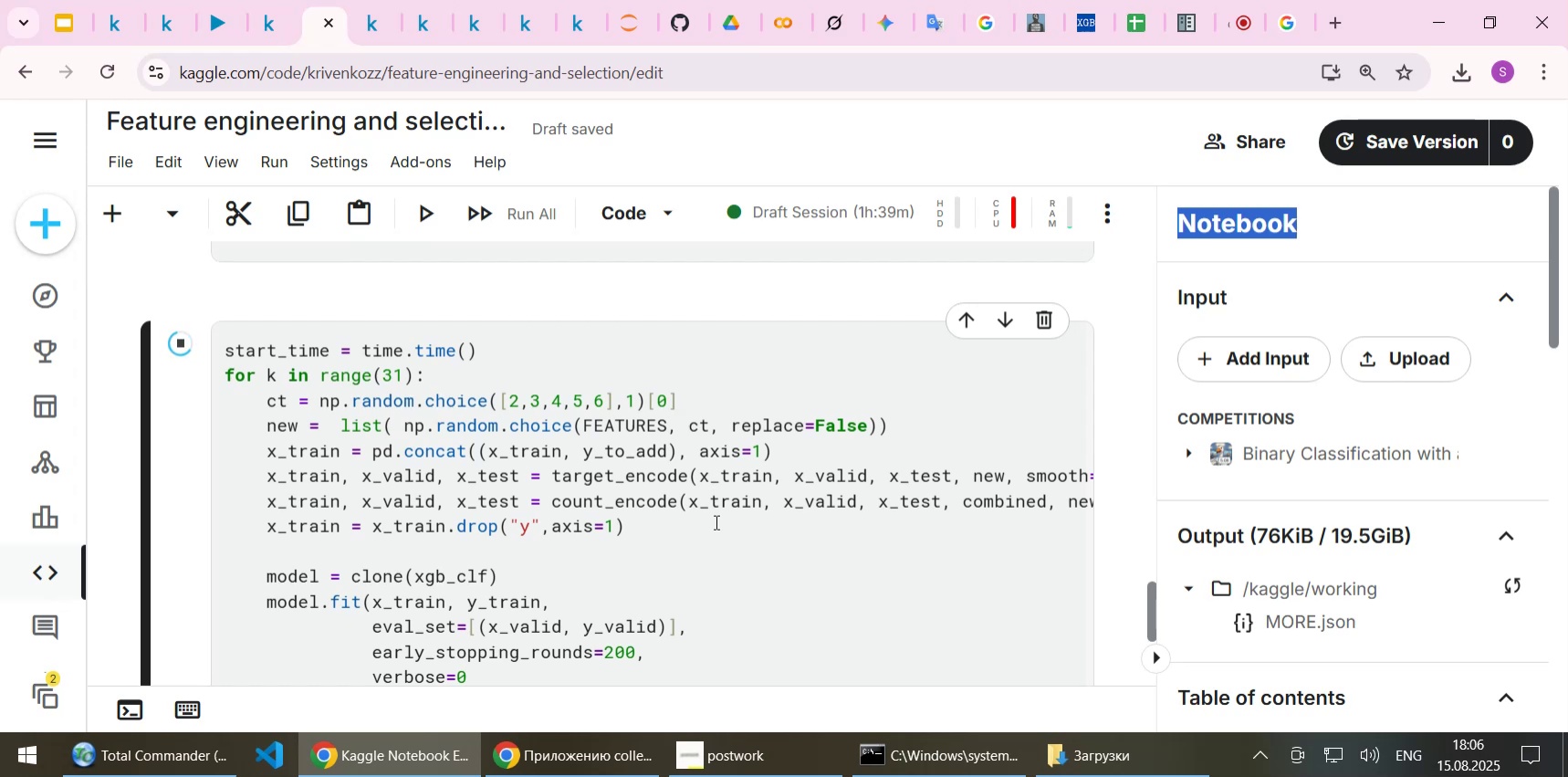 
scroll: coordinate [715, 521], scroll_direction: down, amount: 7.0
 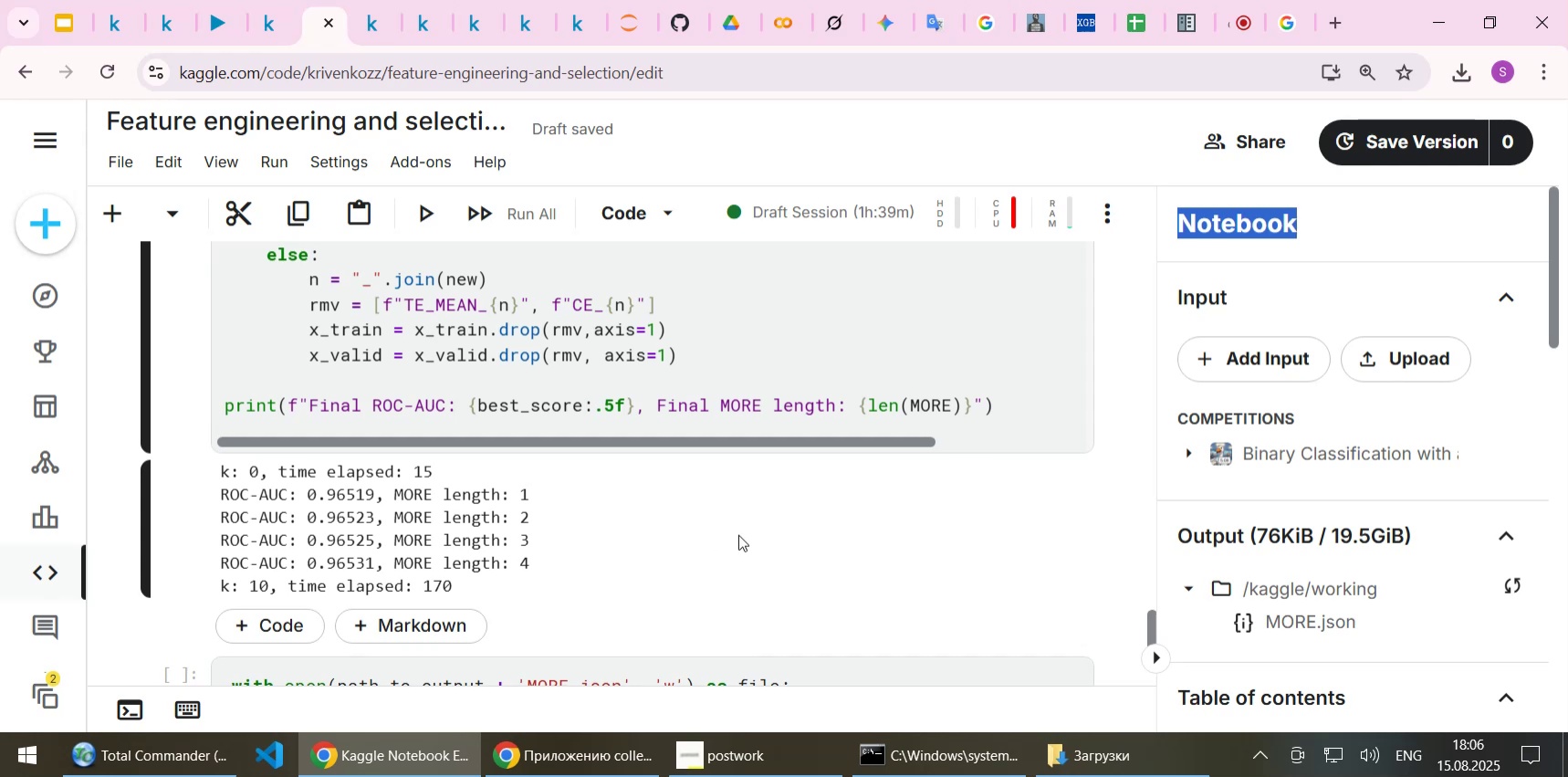 
wait(10.49)
 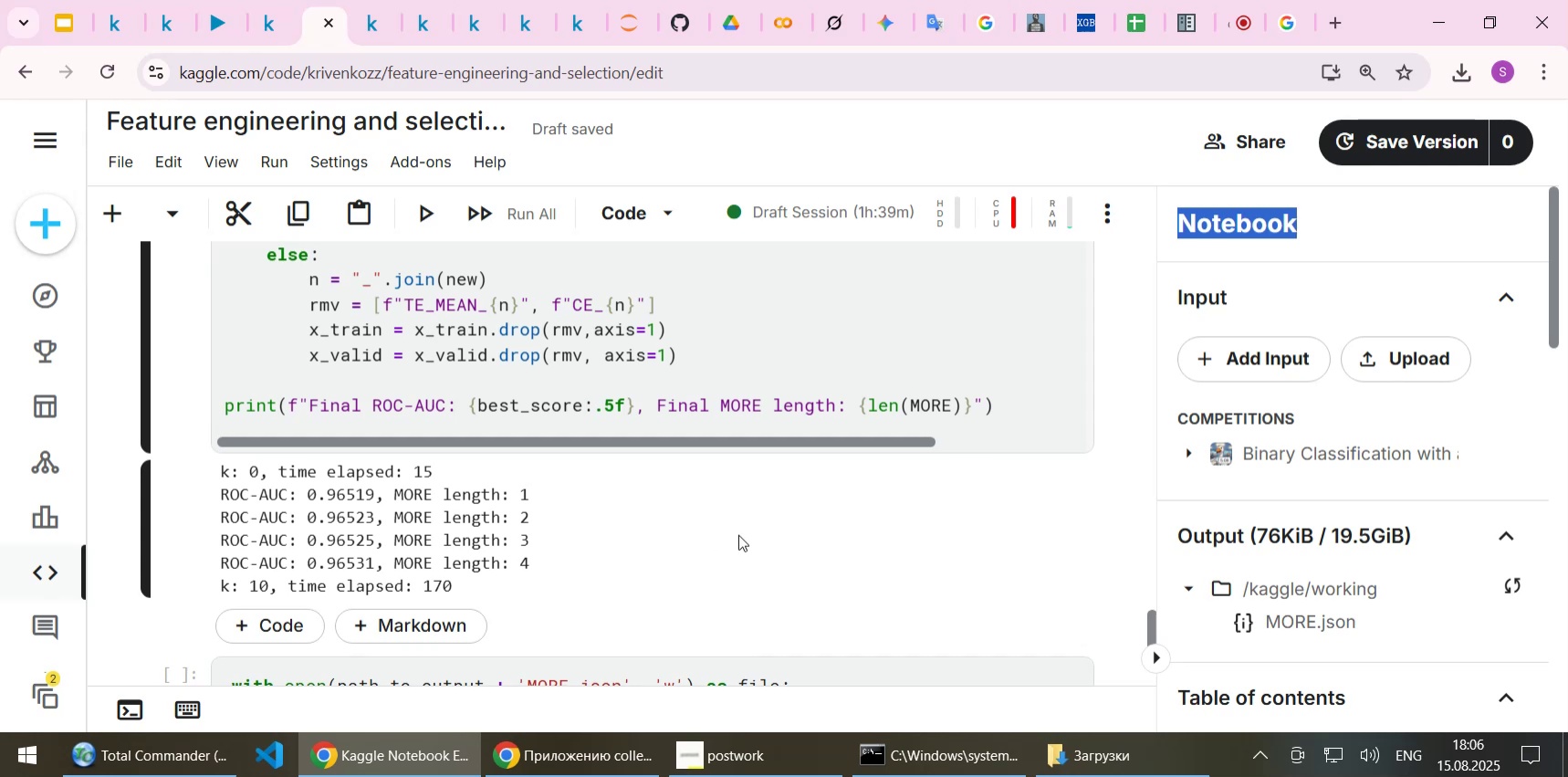 
scroll: coordinate [722, 540], scroll_direction: up, amount: 4.0
 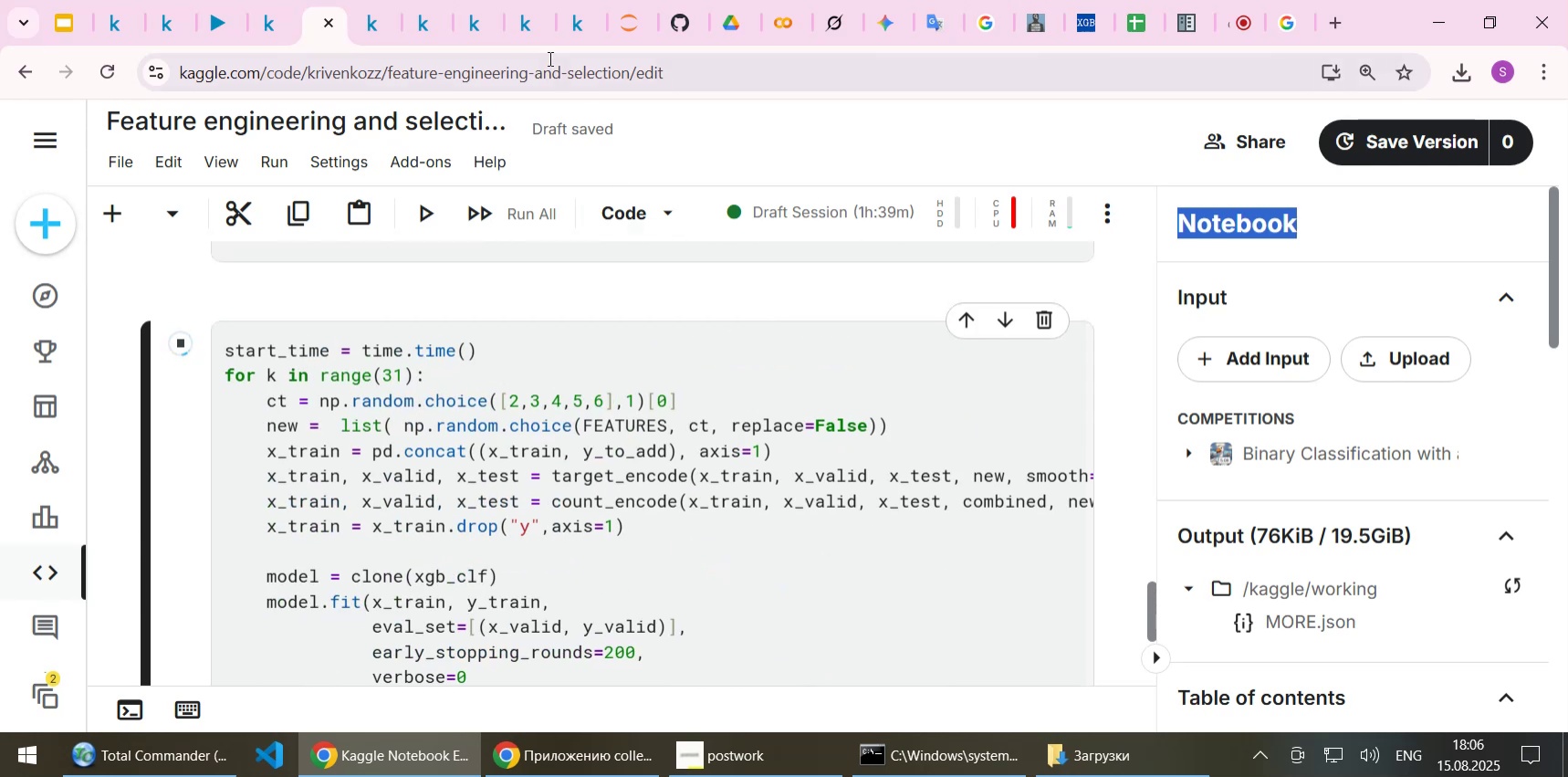 
left_click([360, 12])
 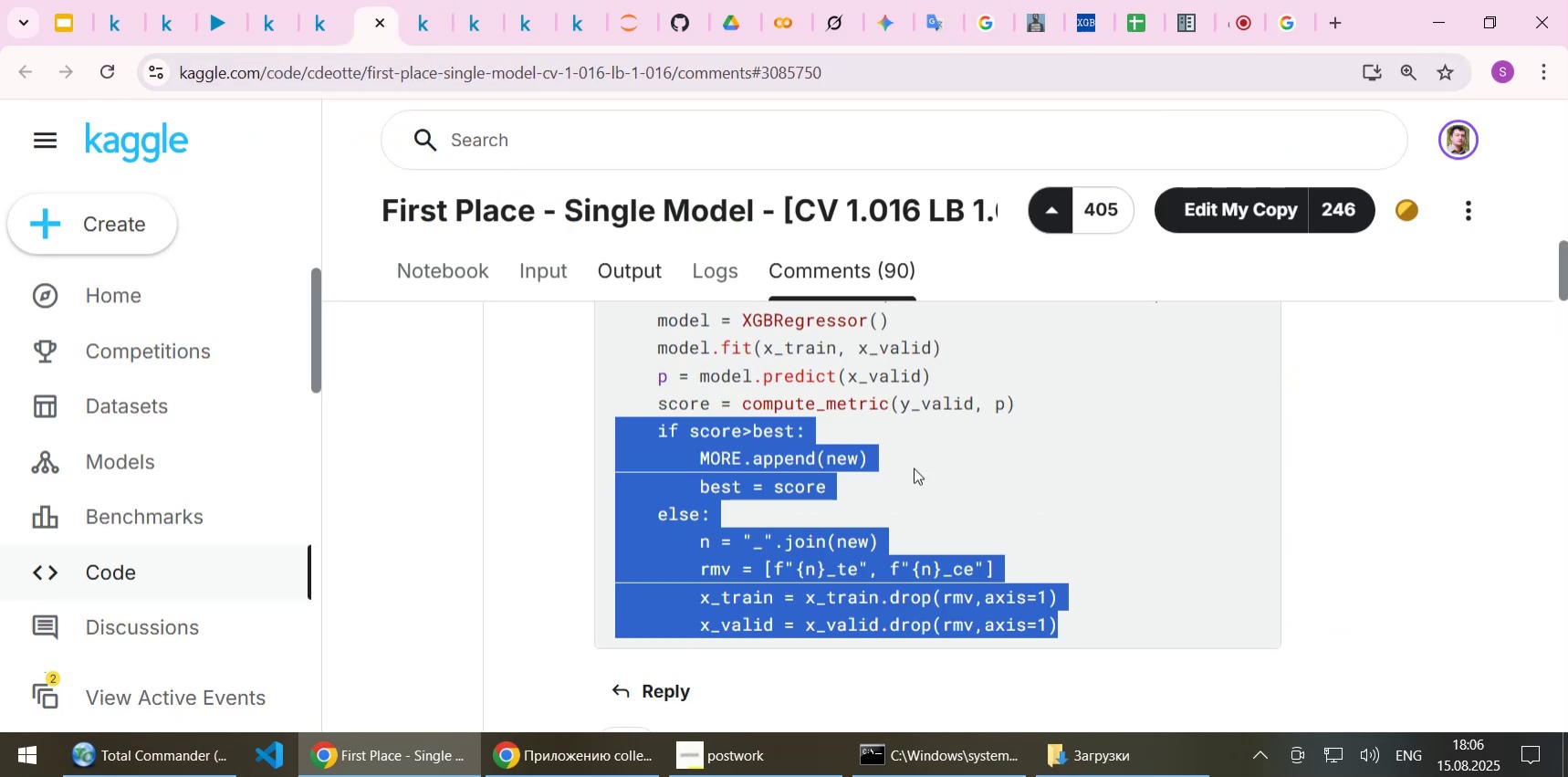 
left_click([938, 467])
 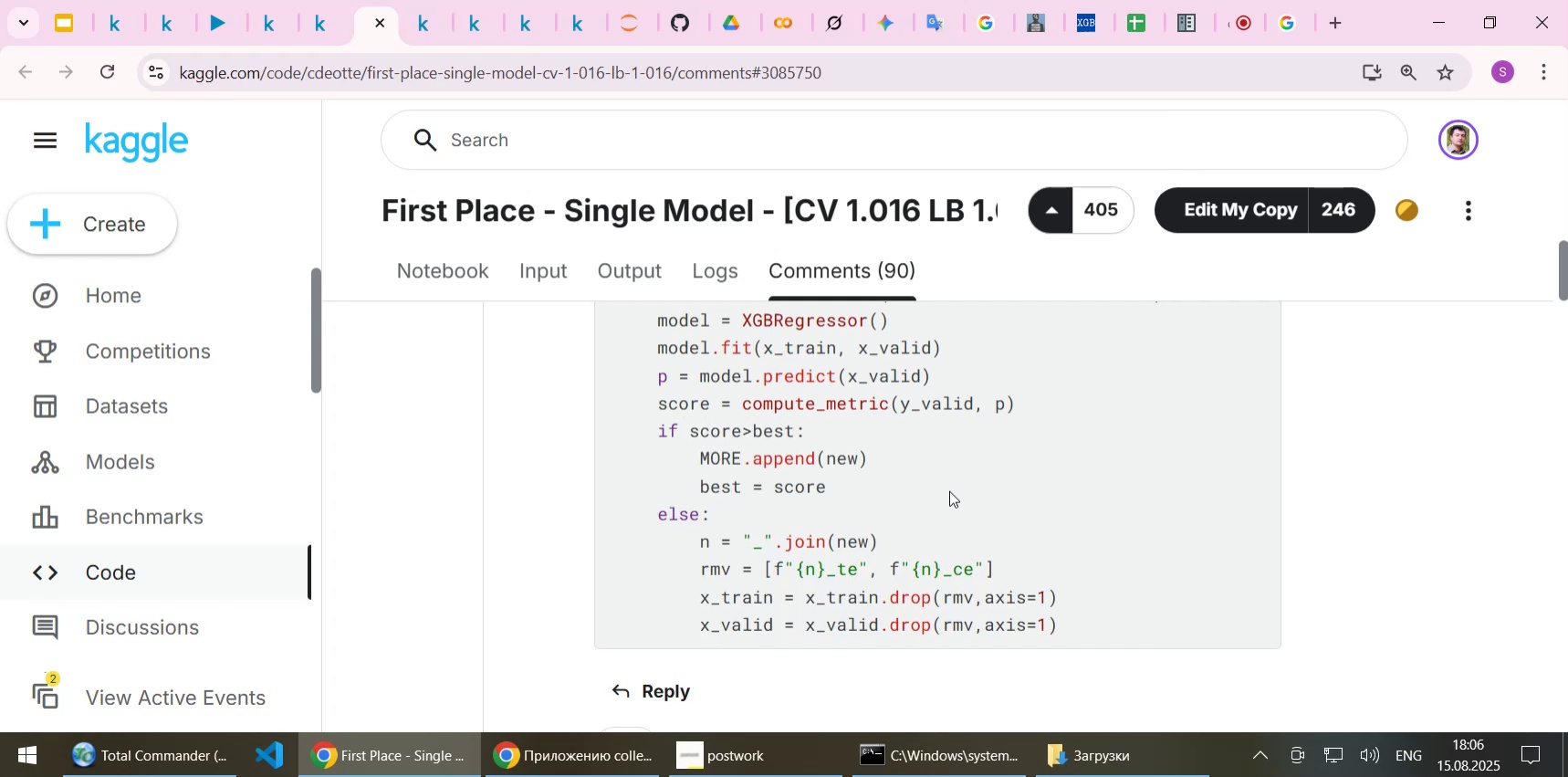 
scroll: coordinate [967, 519], scroll_direction: up, amount: 3.0
 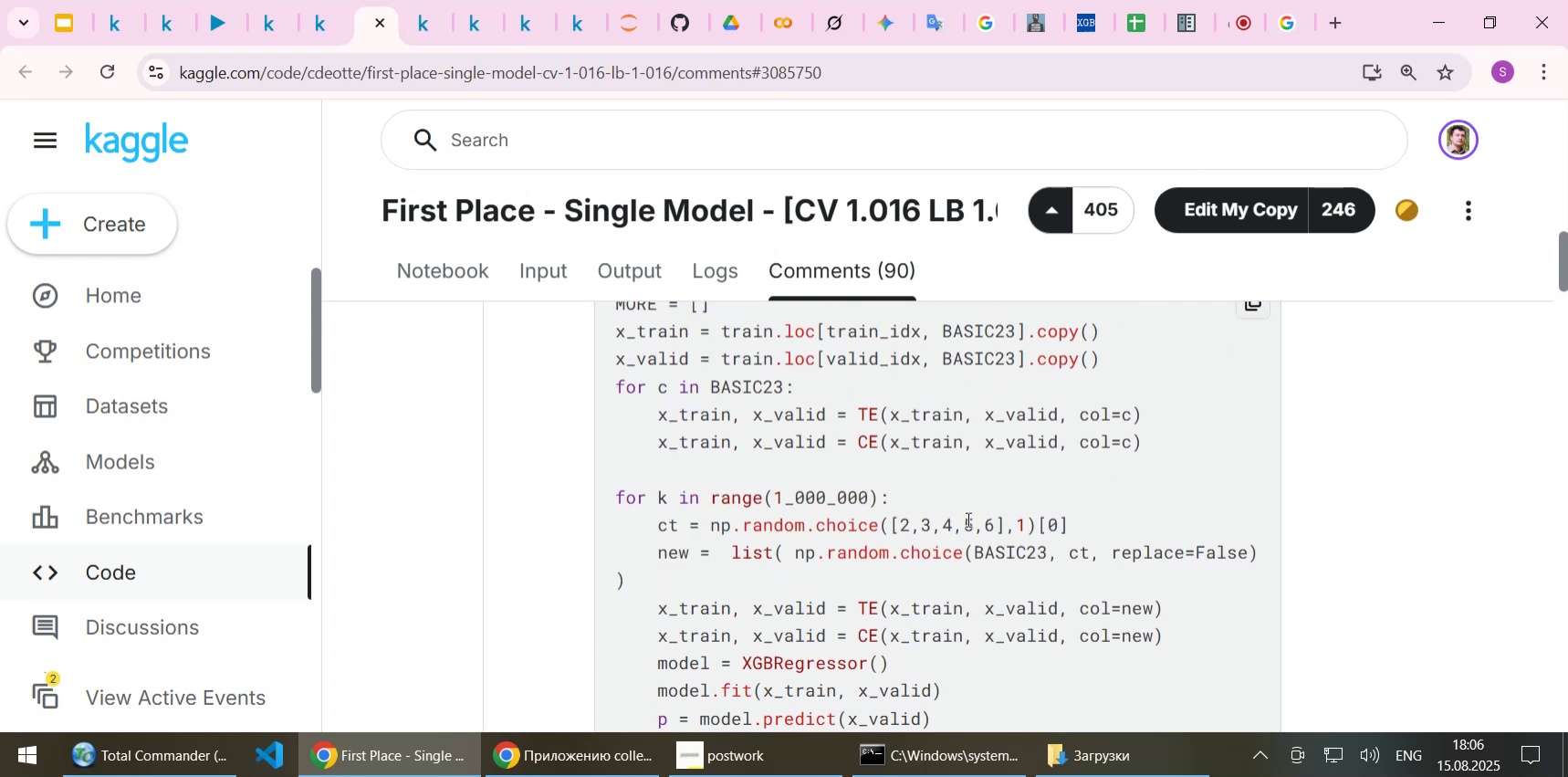 
scroll: coordinate [967, 529], scroll_direction: down, amount: 2.0
 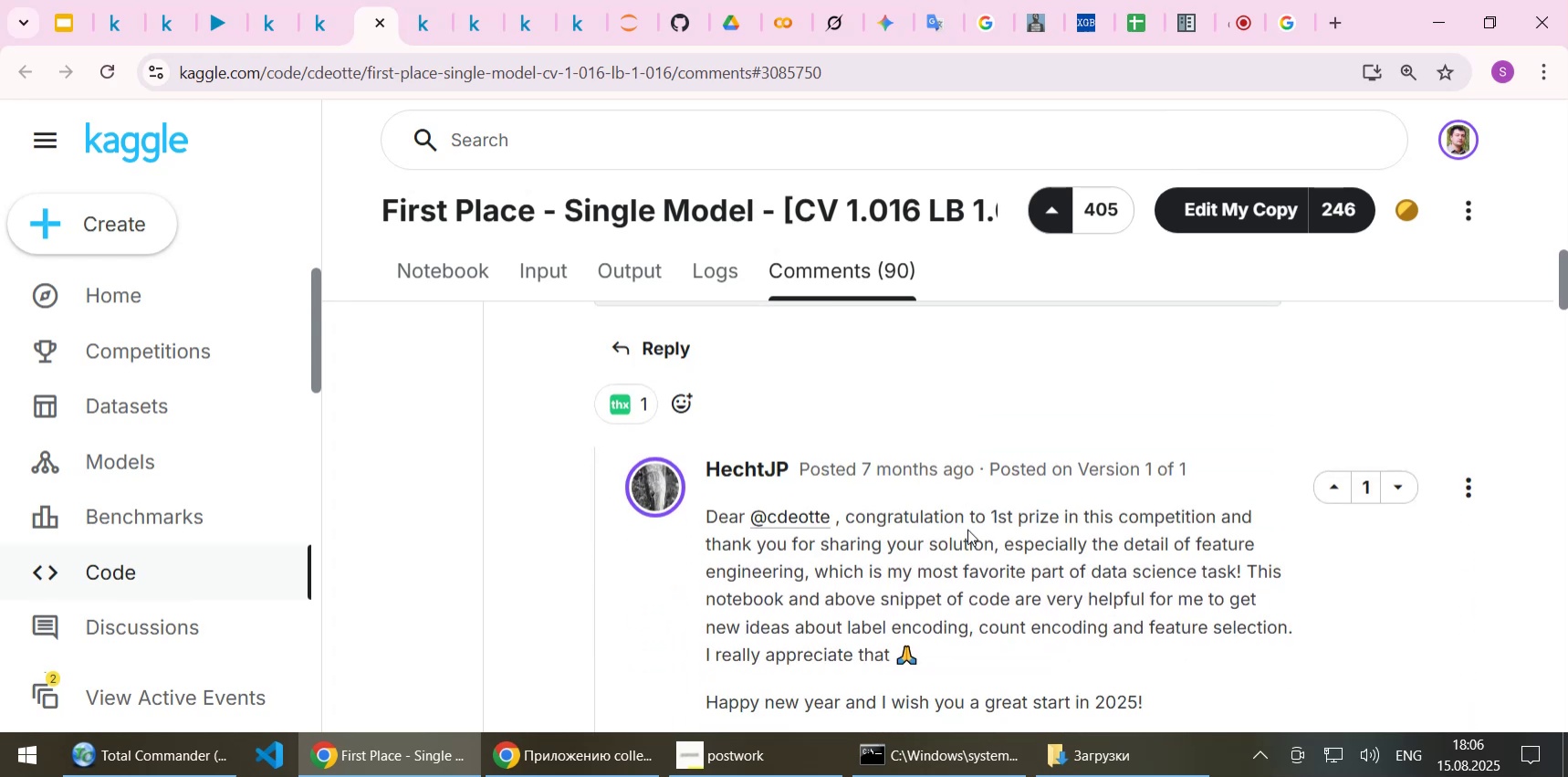 
scroll: coordinate [967, 529], scroll_direction: up, amount: 5.0
 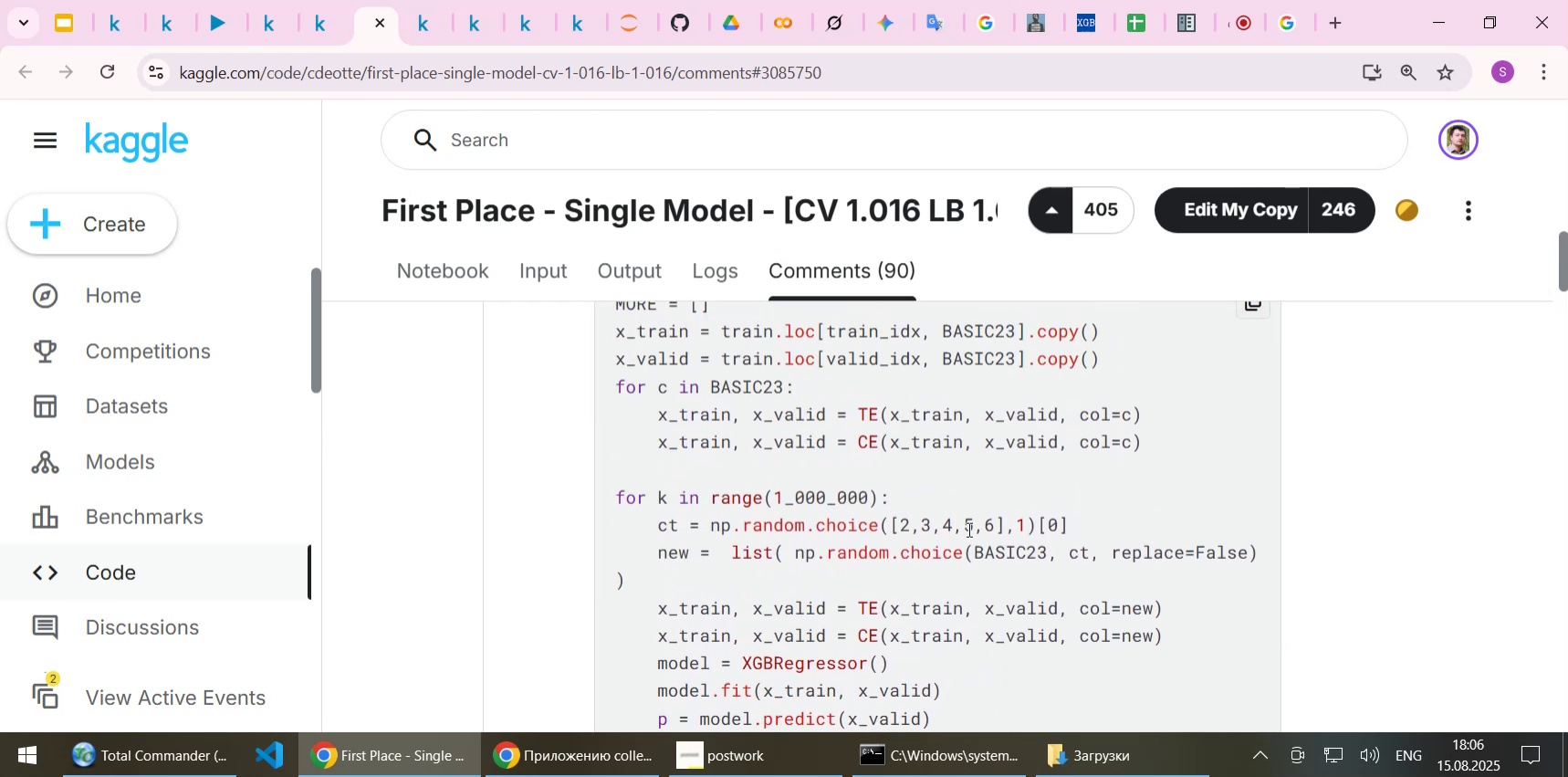 
wait(10.38)
 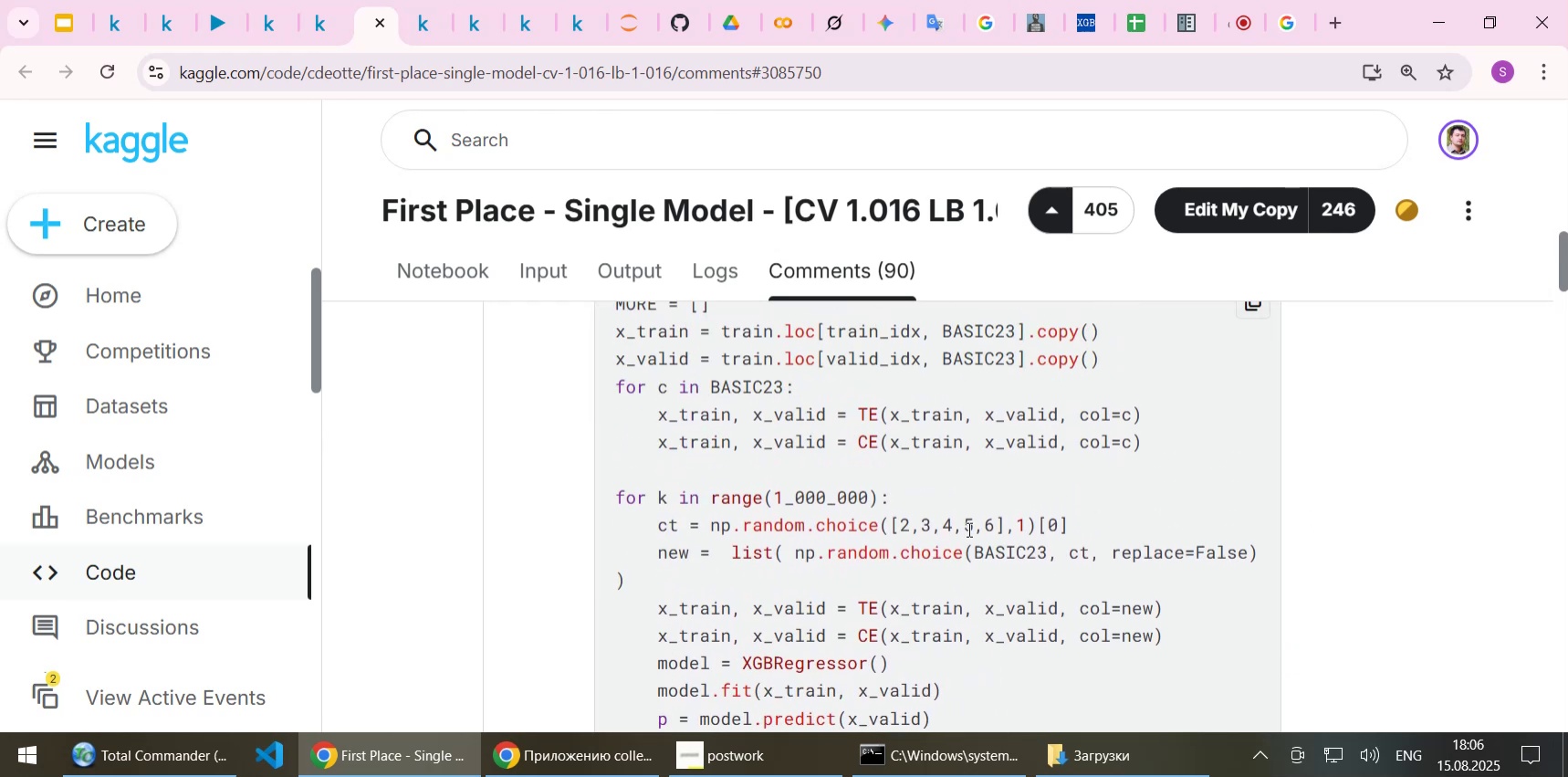 
scroll: coordinate [954, 581], scroll_direction: down, amount: 1.0
 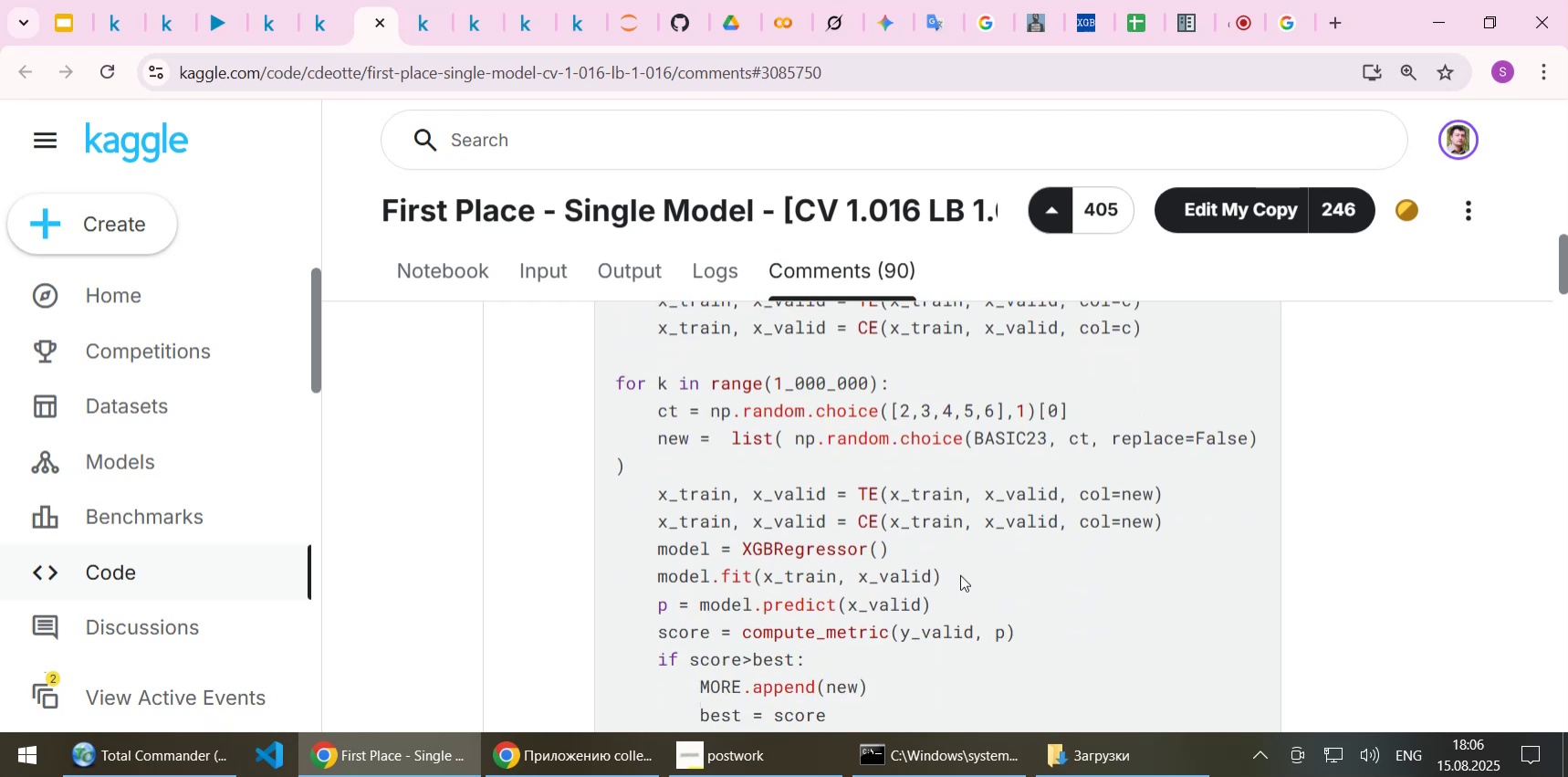 
wait(5.2)
 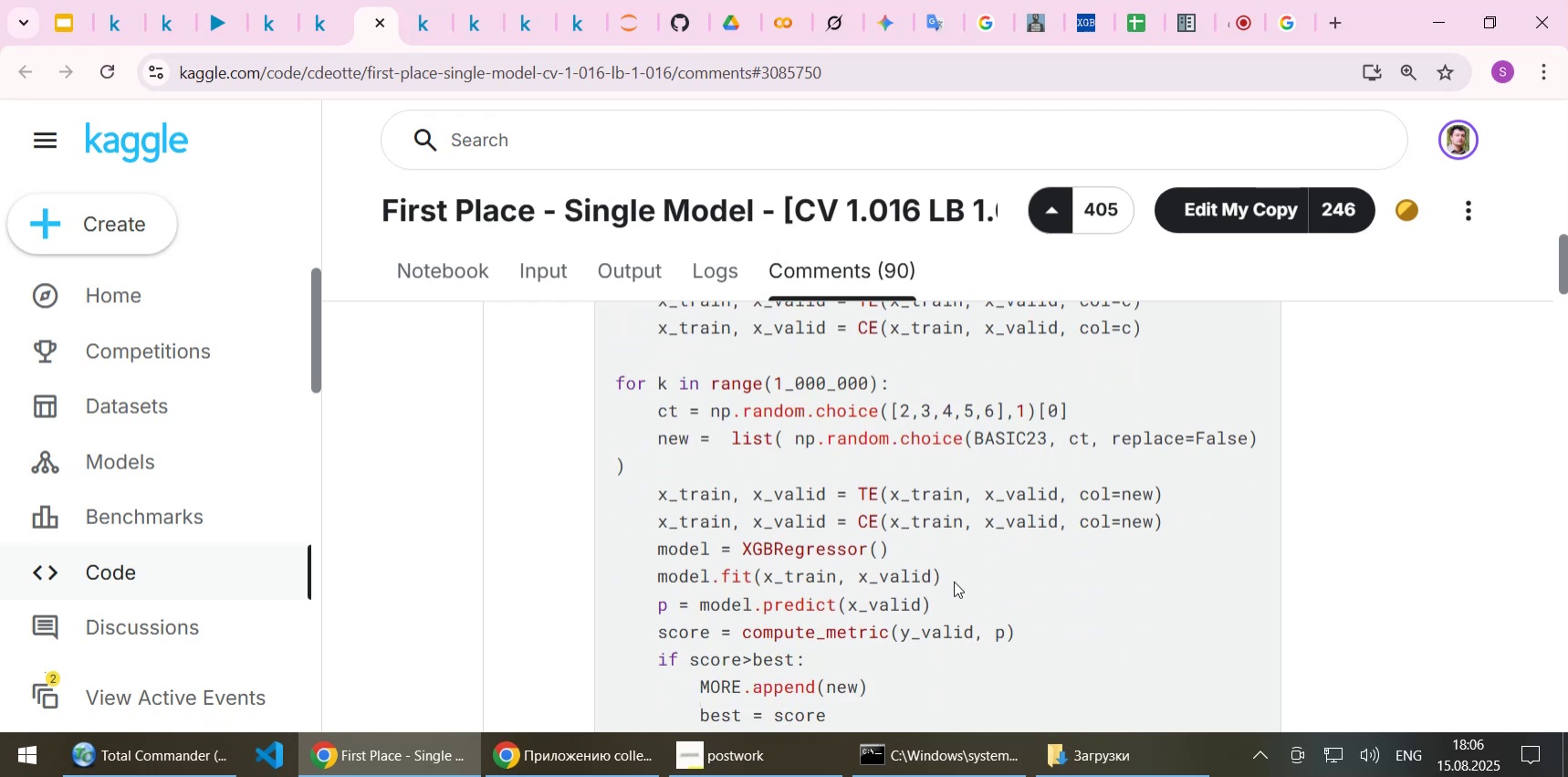 
left_click([333, 18])
 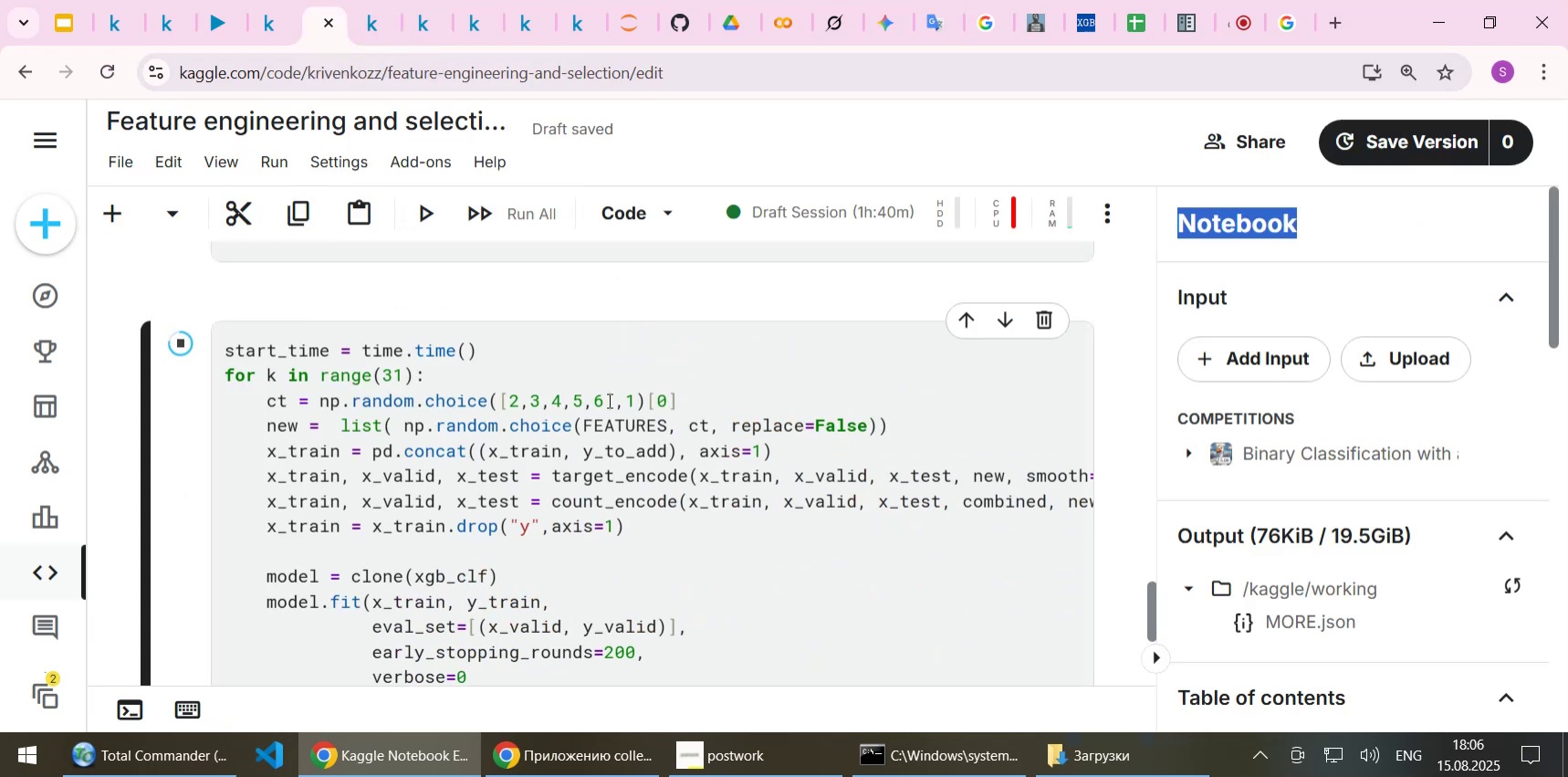 
scroll: coordinate [644, 467], scroll_direction: down, amount: 7.0
 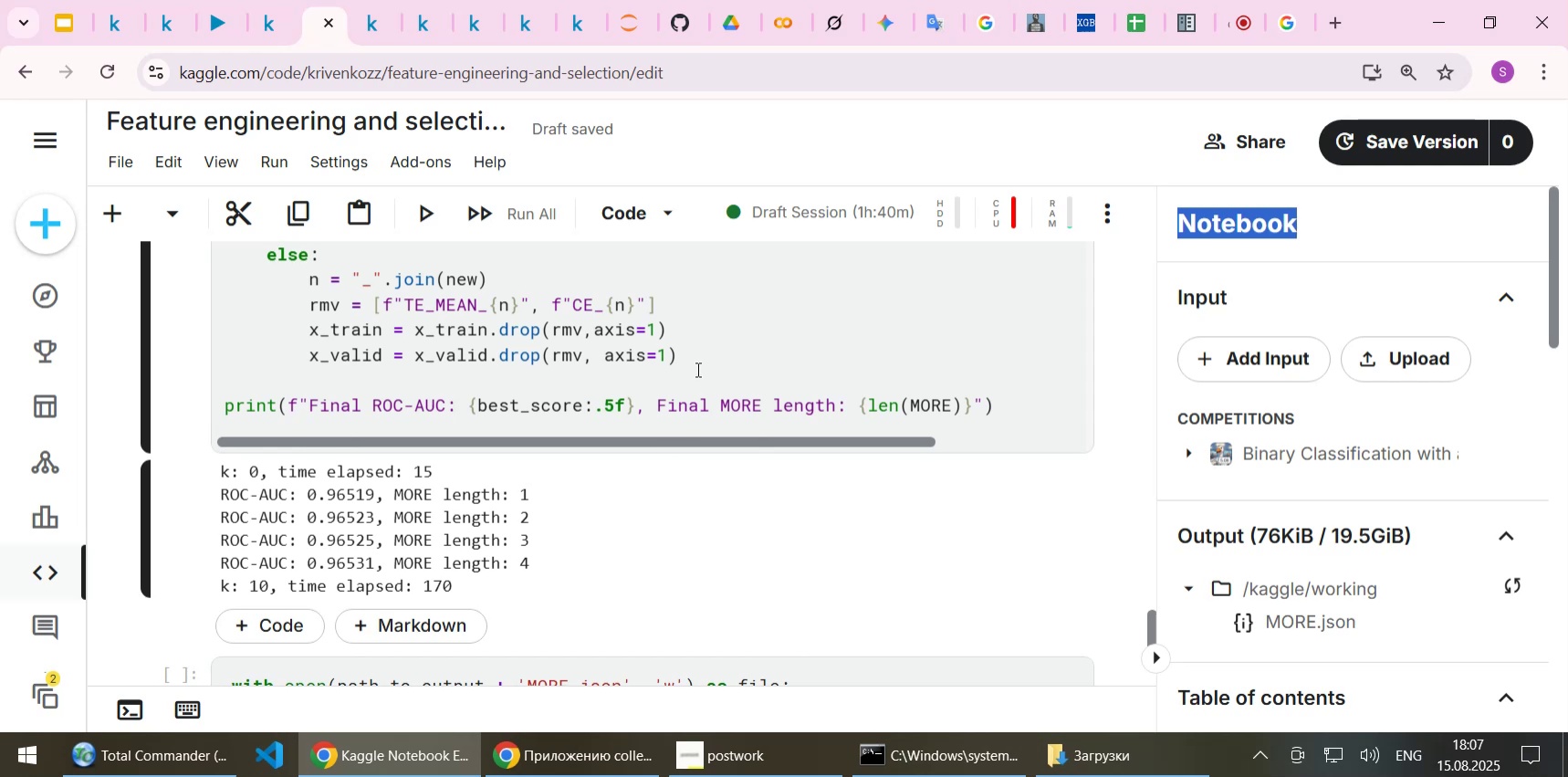 
wait(11.92)
 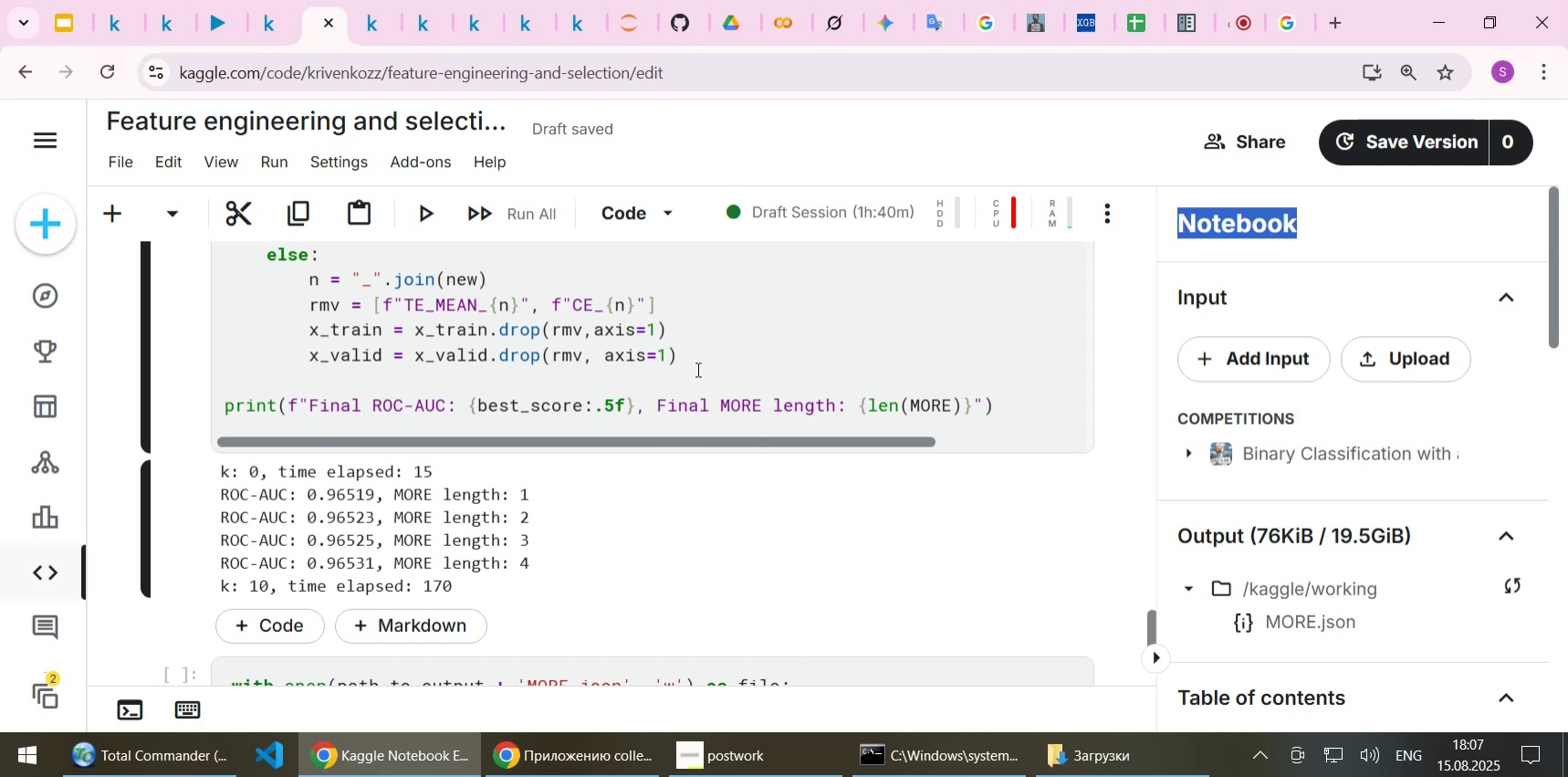 
scroll: coordinate [694, 369], scroll_direction: up, amount: 4.0
 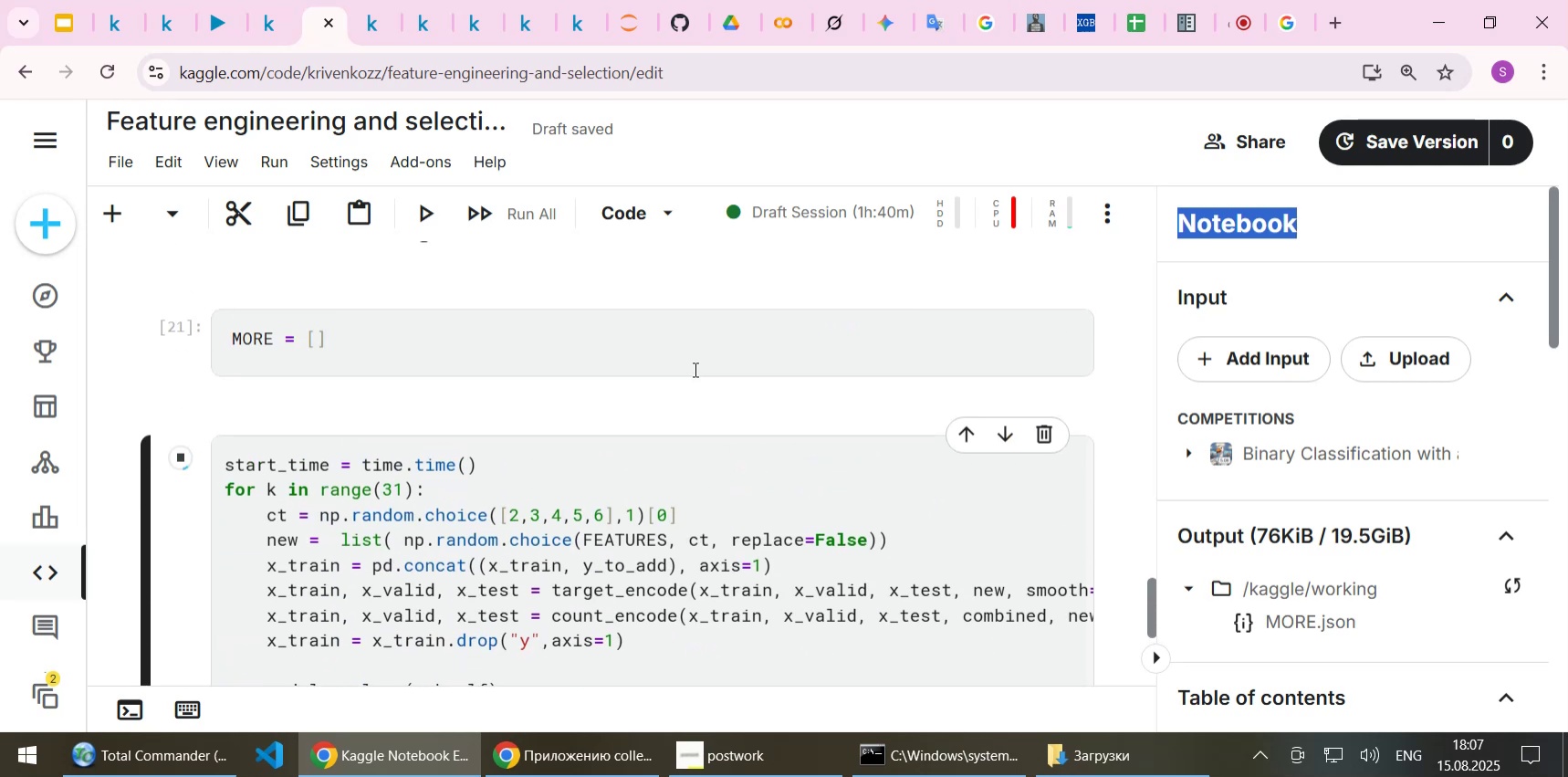 
scroll: coordinate [694, 369], scroll_direction: down, amount: 1.0
 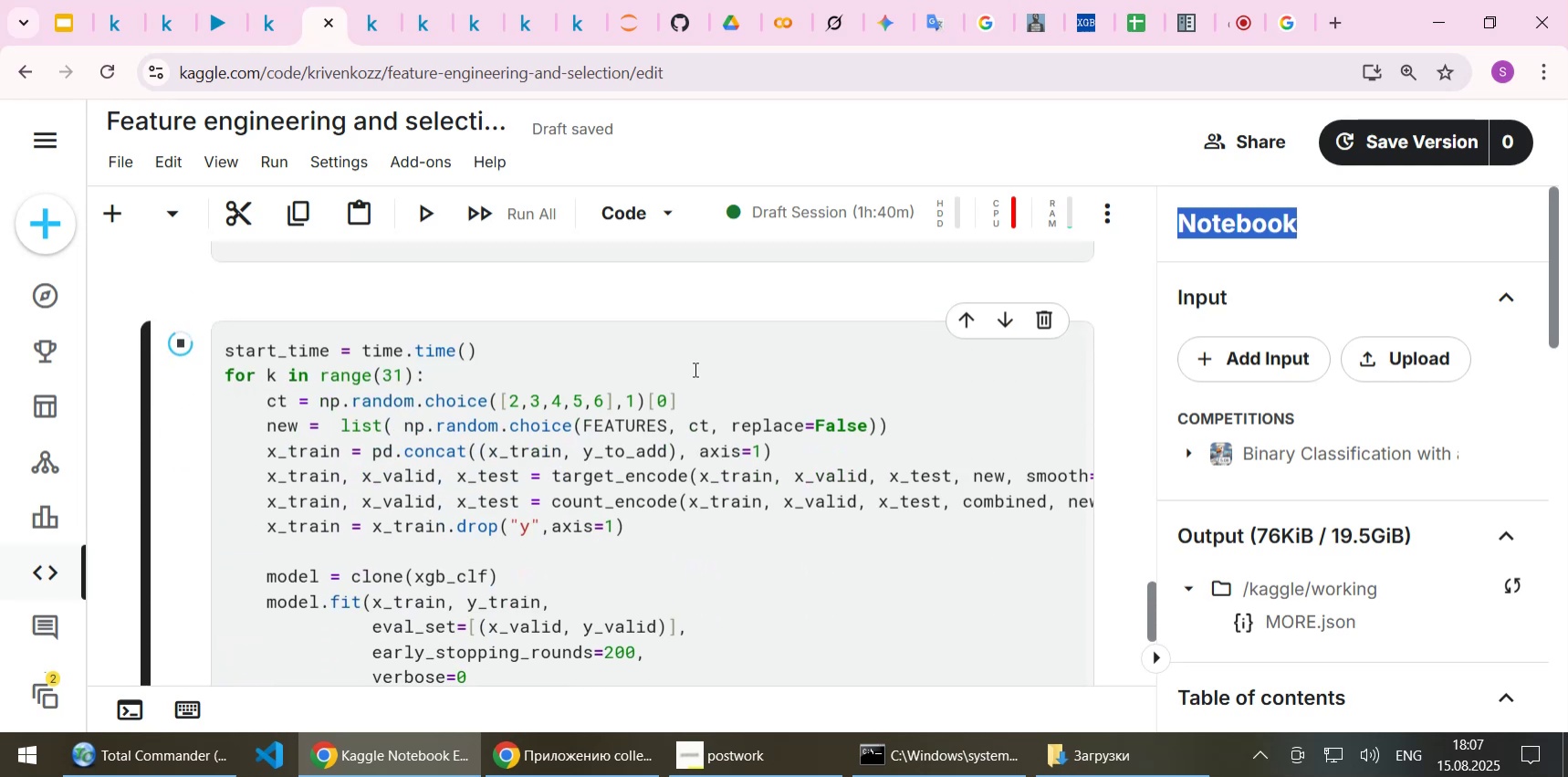 
scroll: coordinate [694, 369], scroll_direction: up, amount: 6.0
 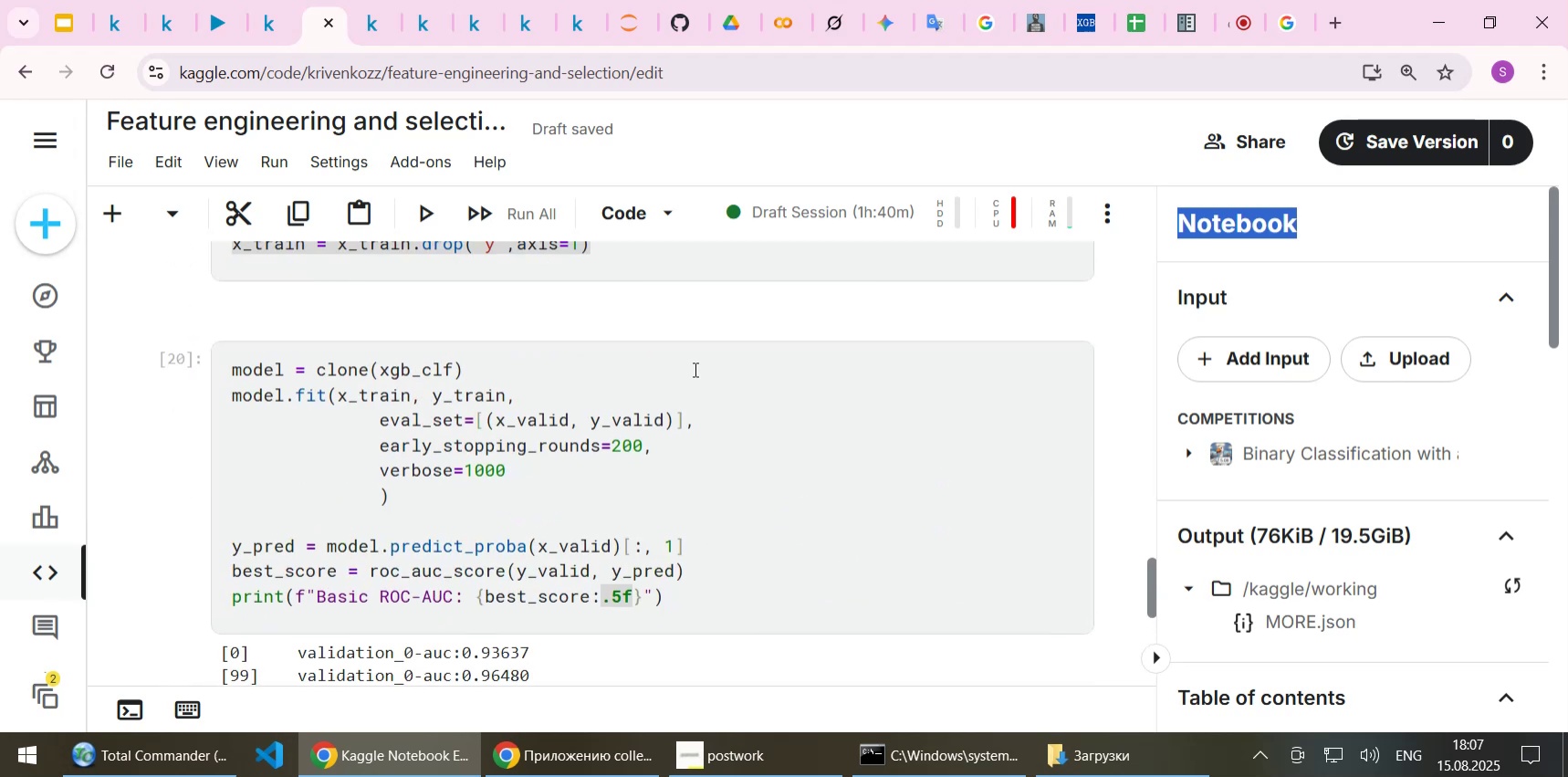 
scroll: coordinate [694, 395], scroll_direction: down, amount: 2.0
 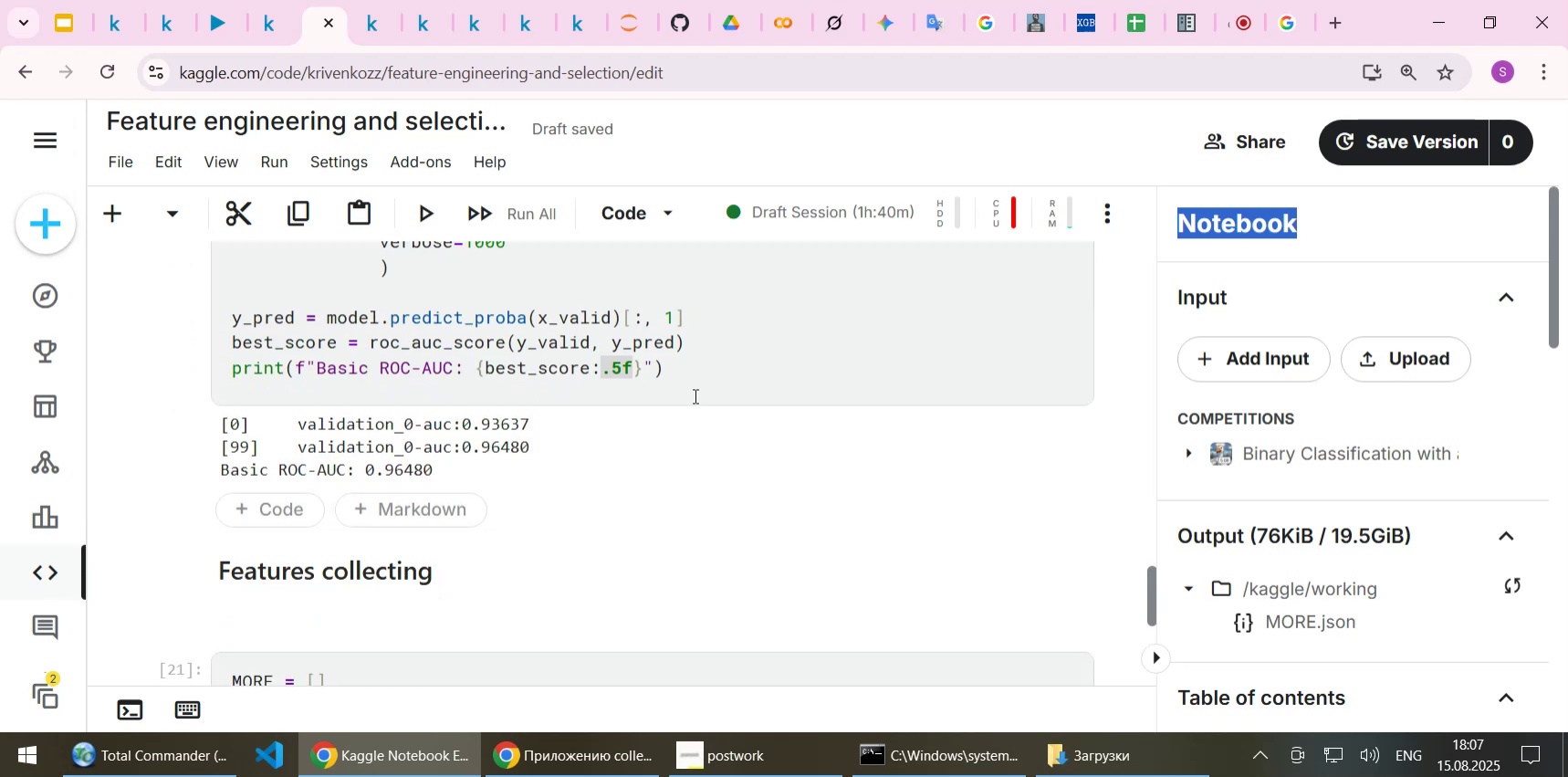 
scroll: coordinate [694, 395], scroll_direction: up, amount: 12.0
 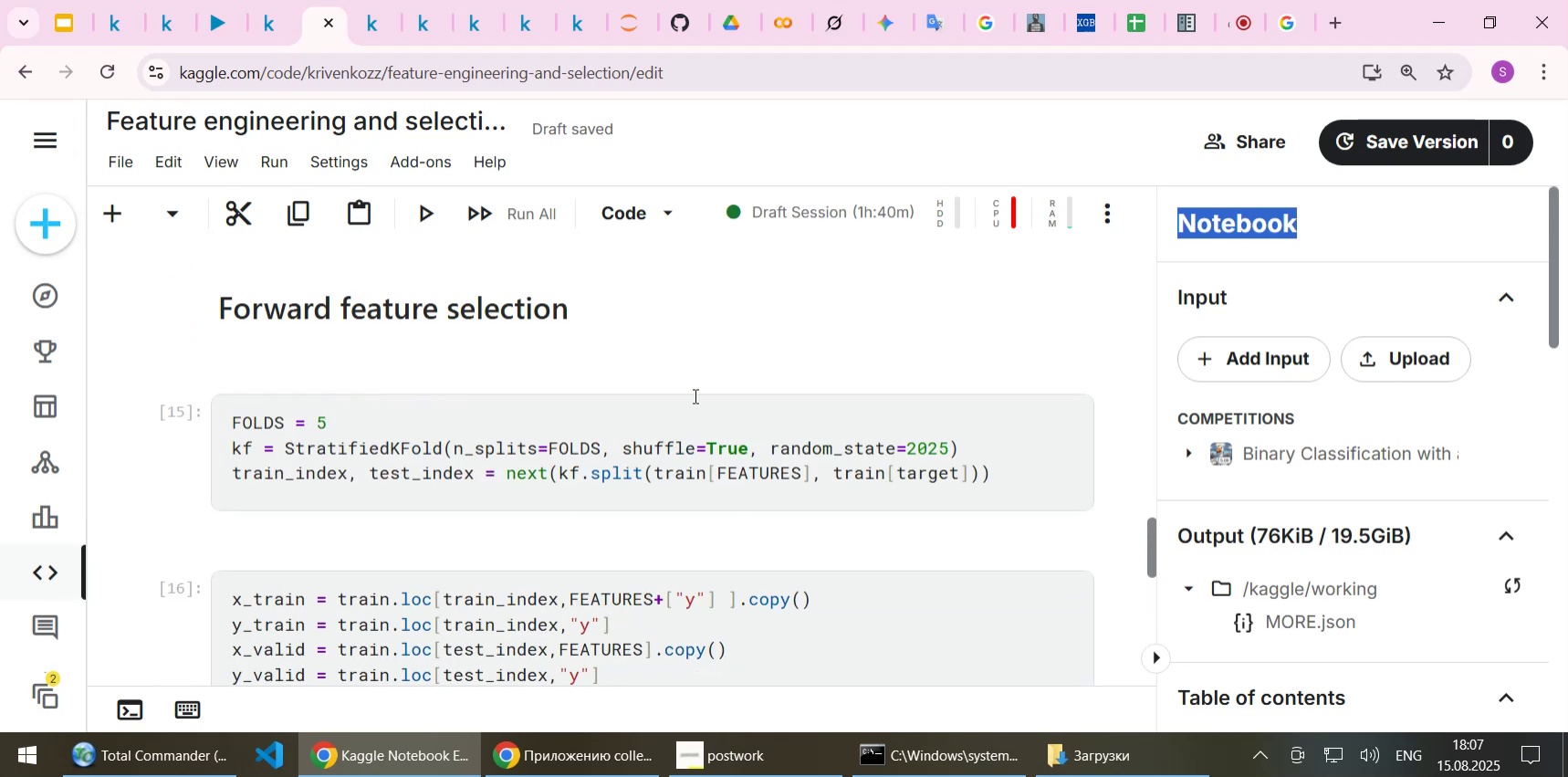 
scroll: coordinate [693, 400], scroll_direction: down, amount: 10.0
 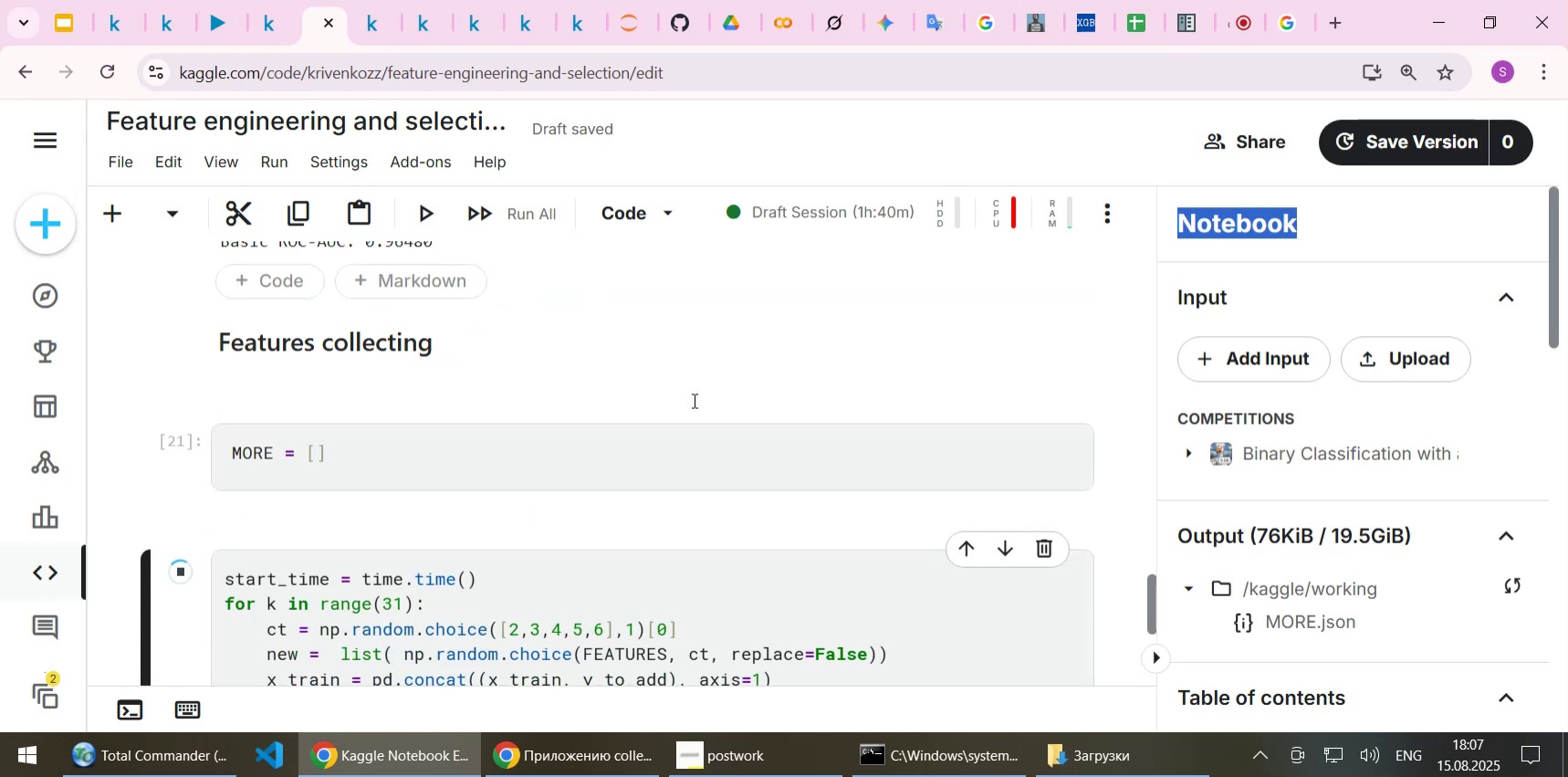 
scroll: coordinate [693, 400], scroll_direction: up, amount: 1.0
 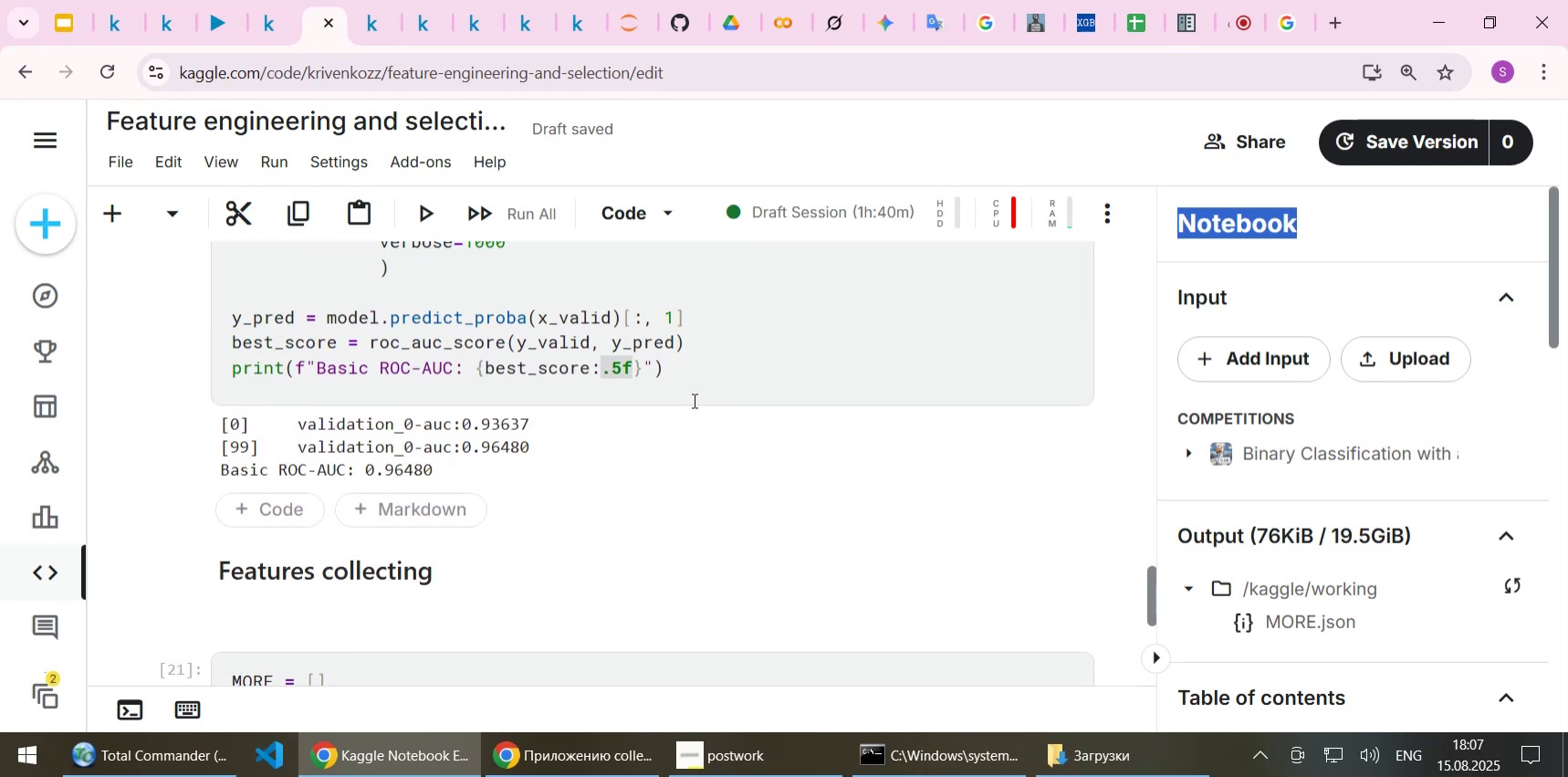 
scroll: coordinate [732, 456], scroll_direction: down, amount: 11.0
 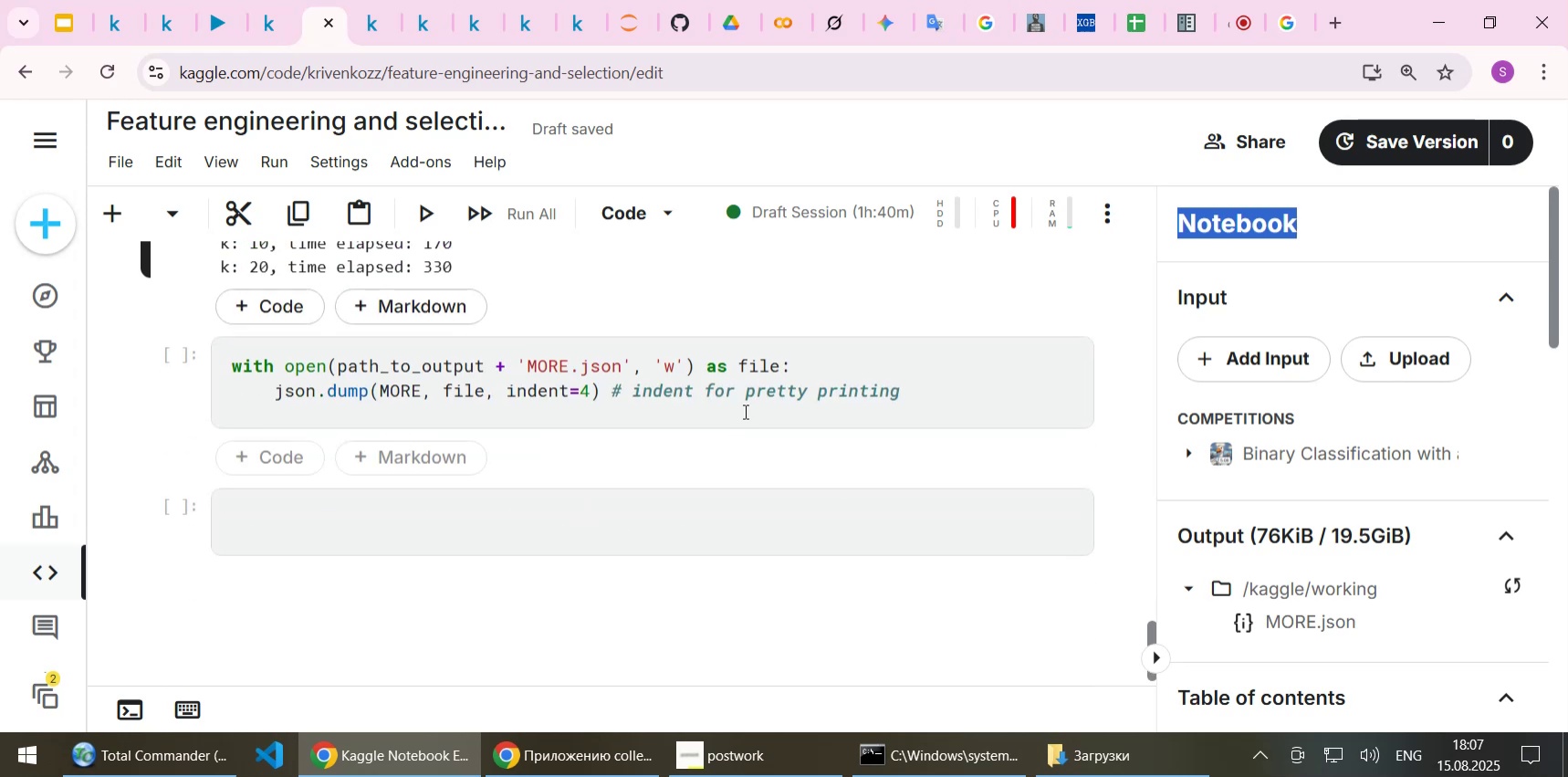 
scroll: coordinate [787, 391], scroll_direction: up, amount: 2.0
 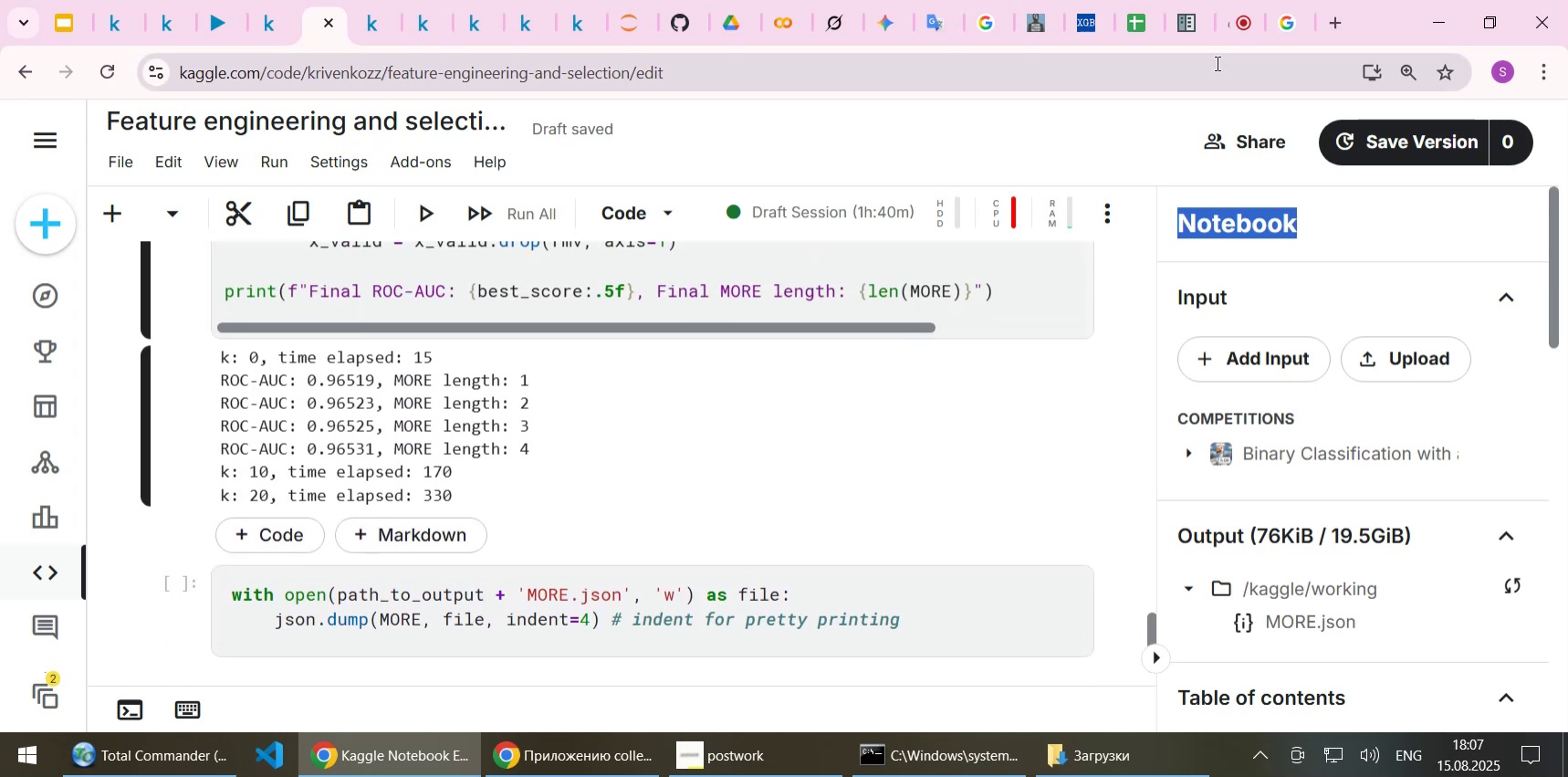 
left_click([1296, 10])
 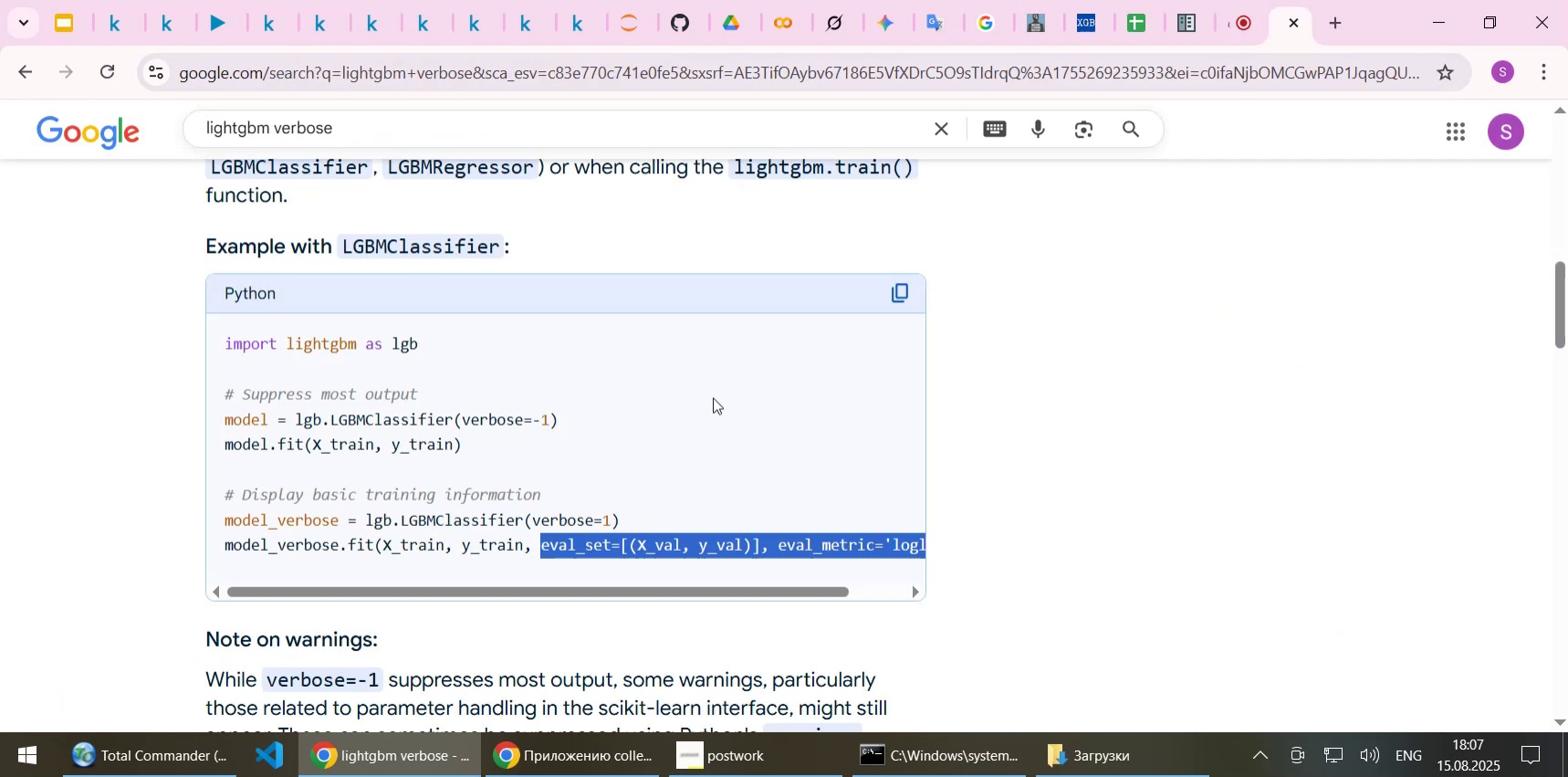 
scroll: coordinate [662, 397], scroll_direction: up, amount: 7.0
 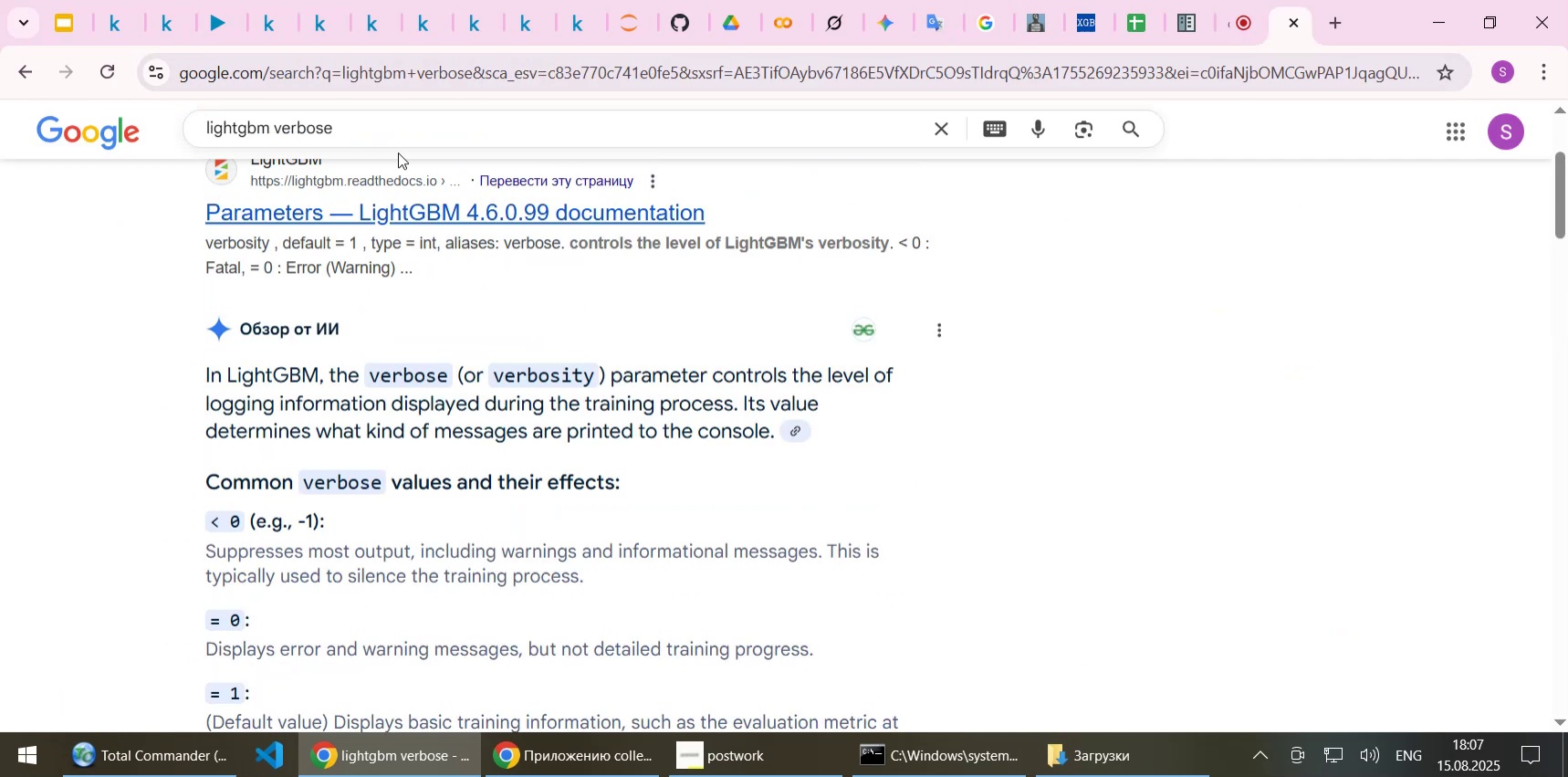 
left_click([388, 135])
 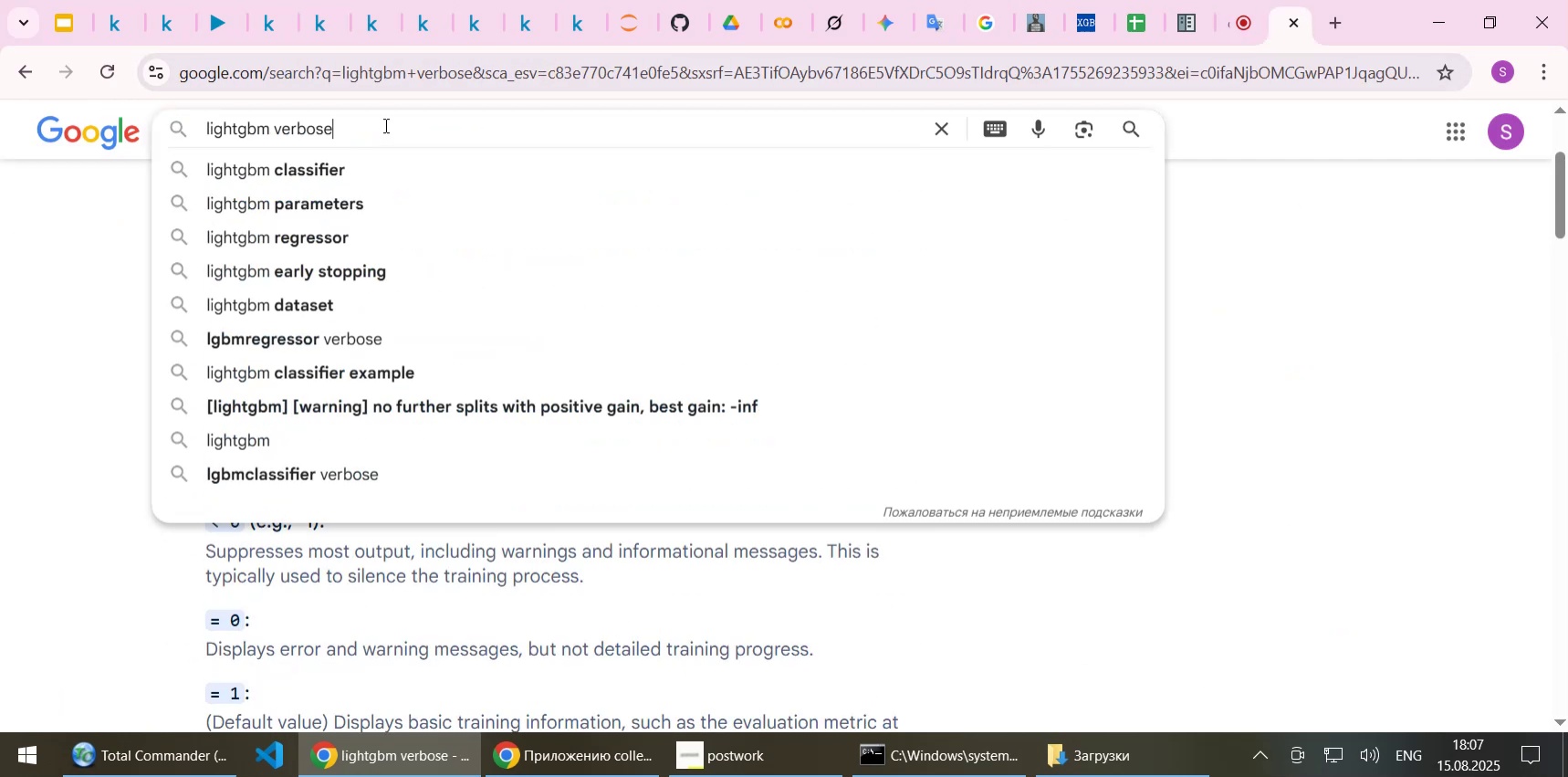 
left_click_drag(start_coordinate=[384, 125], to_coordinate=[152, 119])
 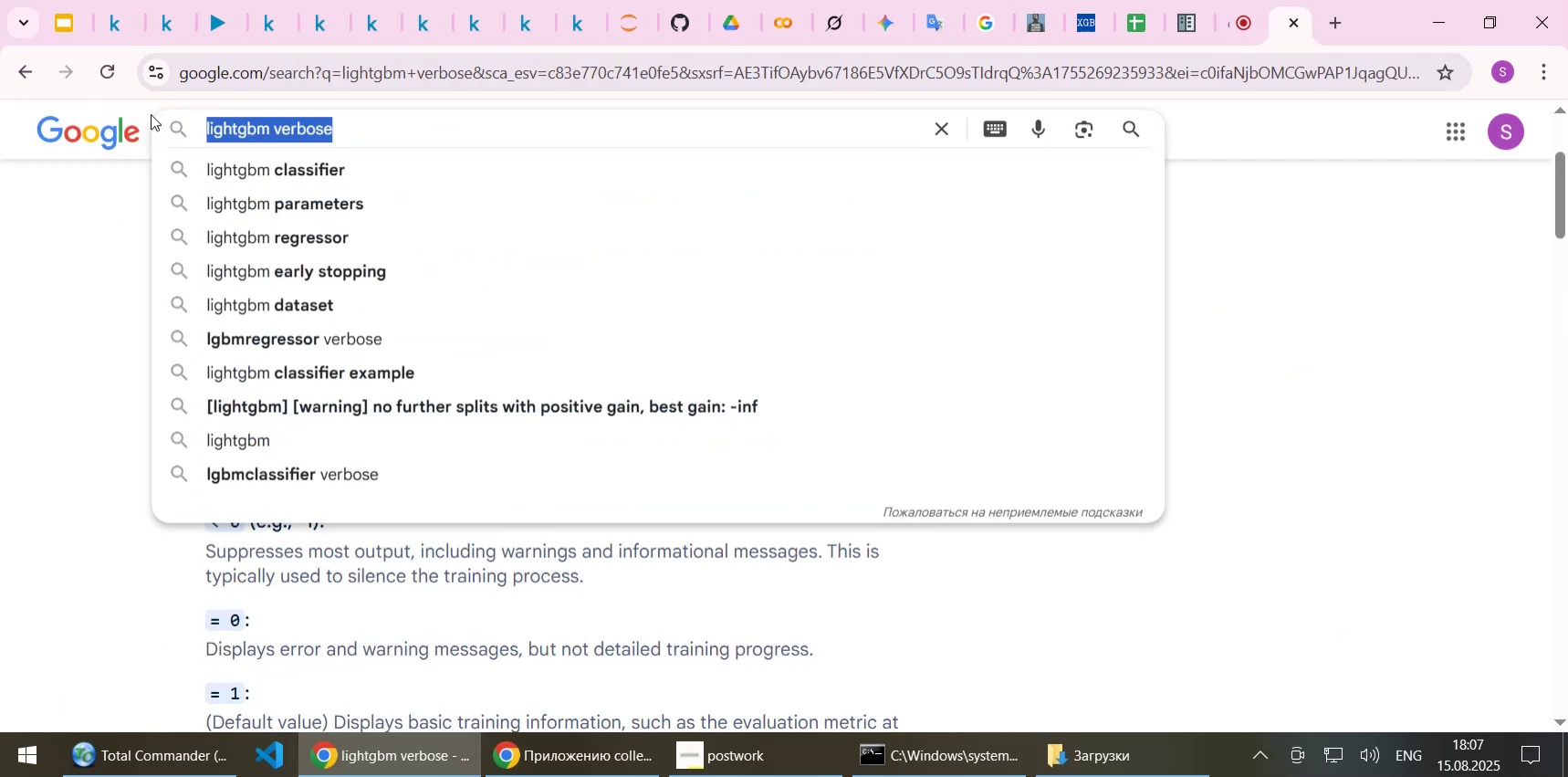 
type(kaggle save results after  sees)
key(Backspace)
key(Backspace)
type(s)
 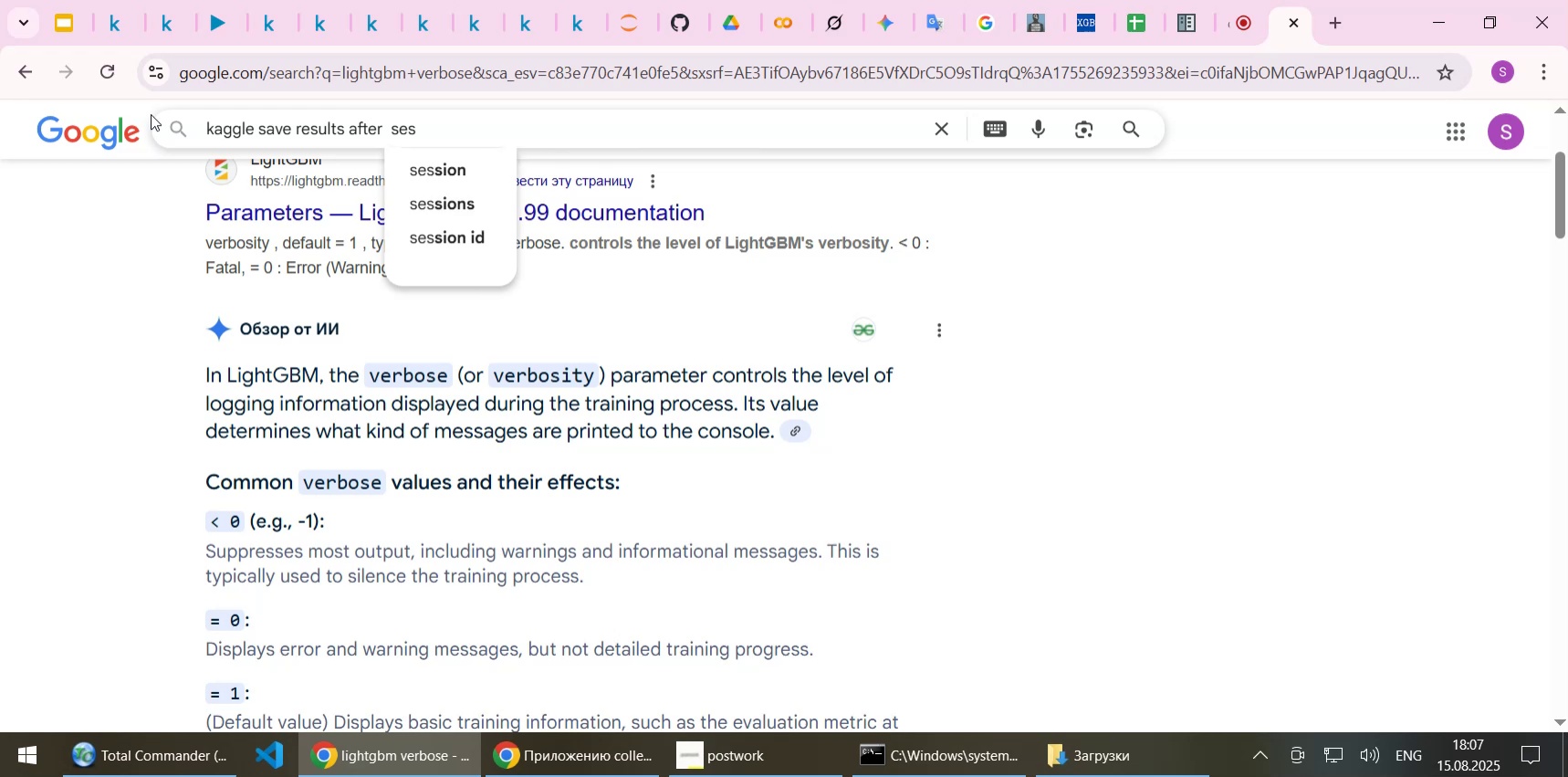 
key(ArrowDown)
 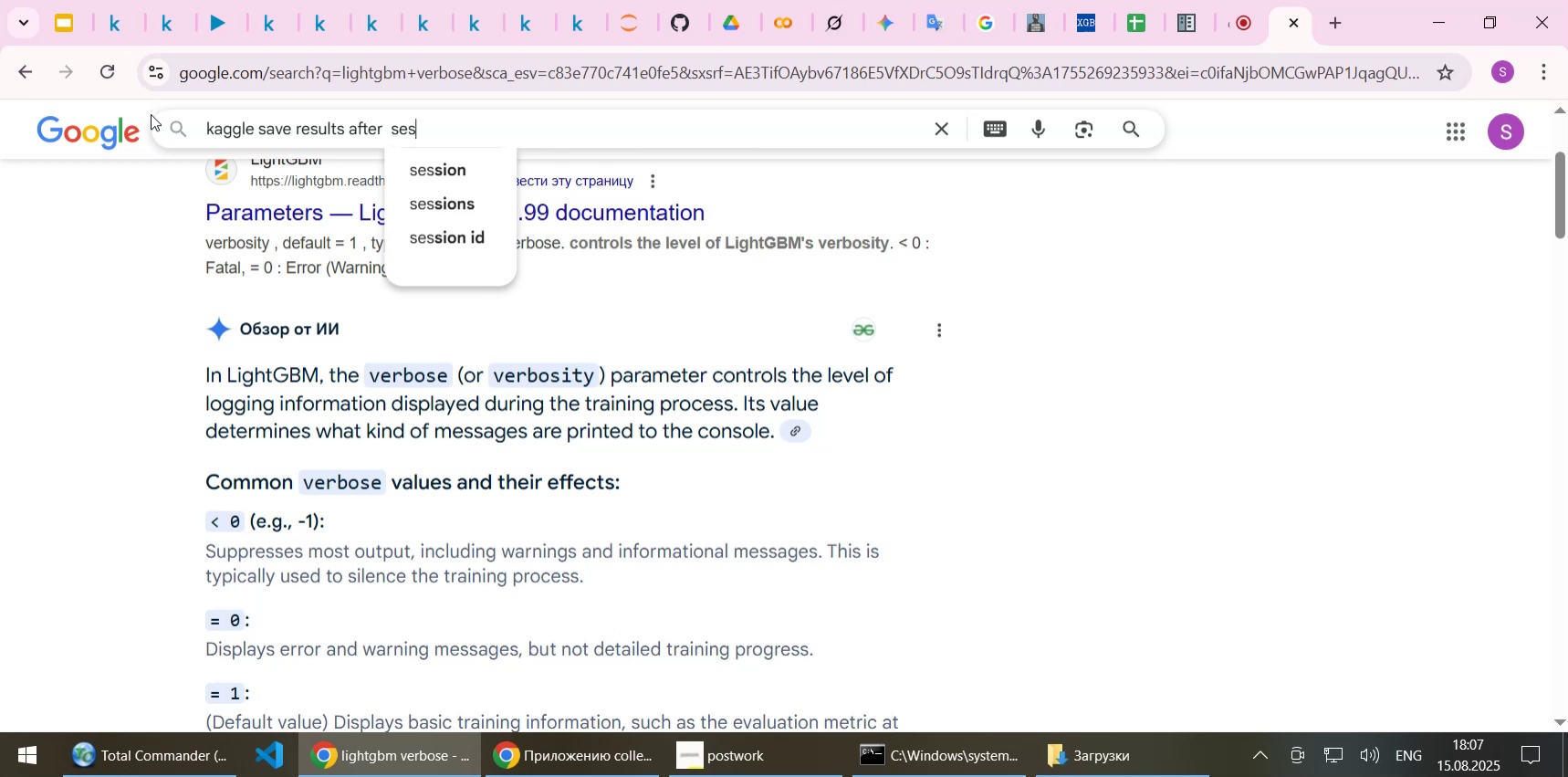 
type( ends)
 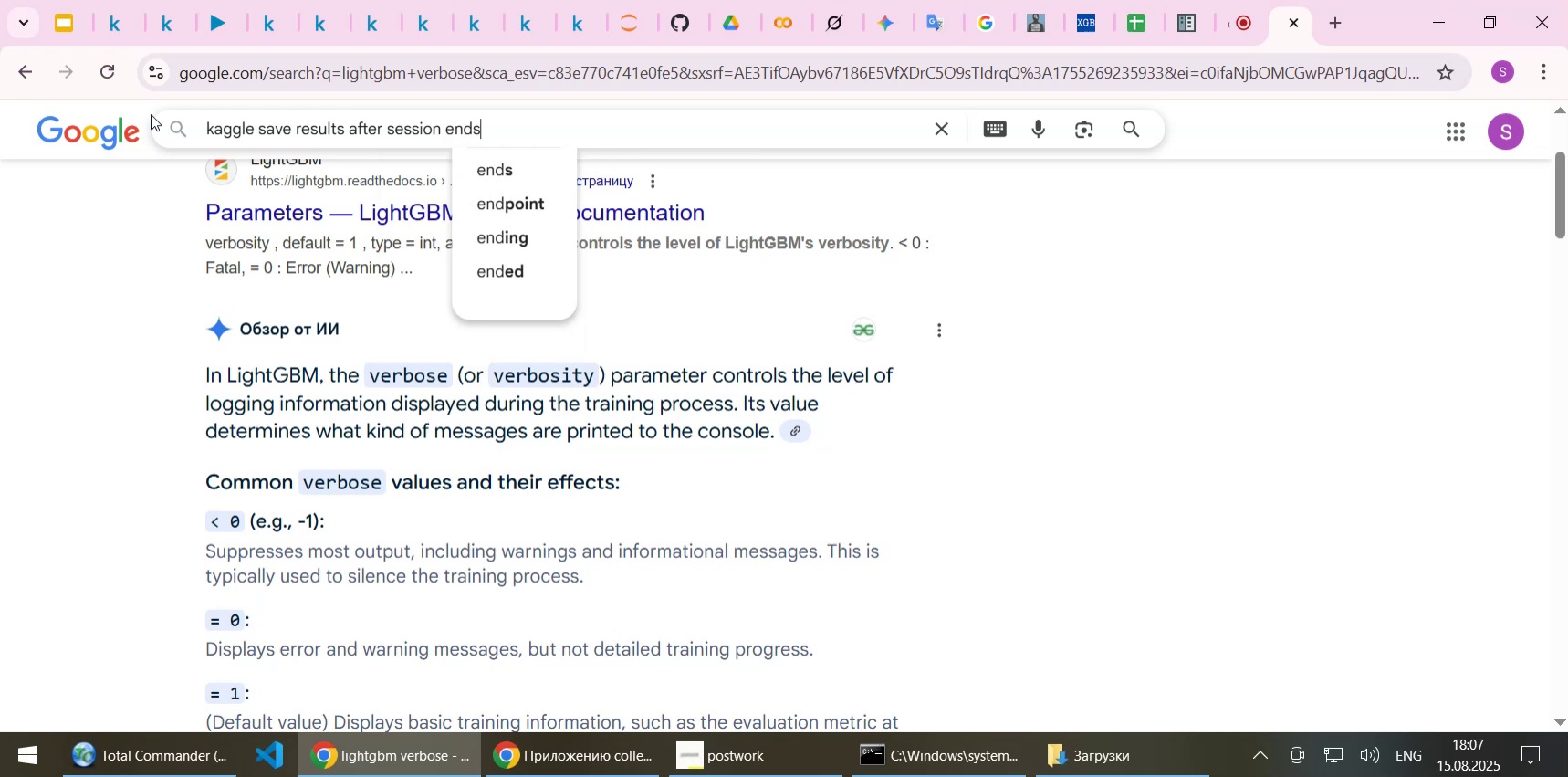 
key(Enter)
 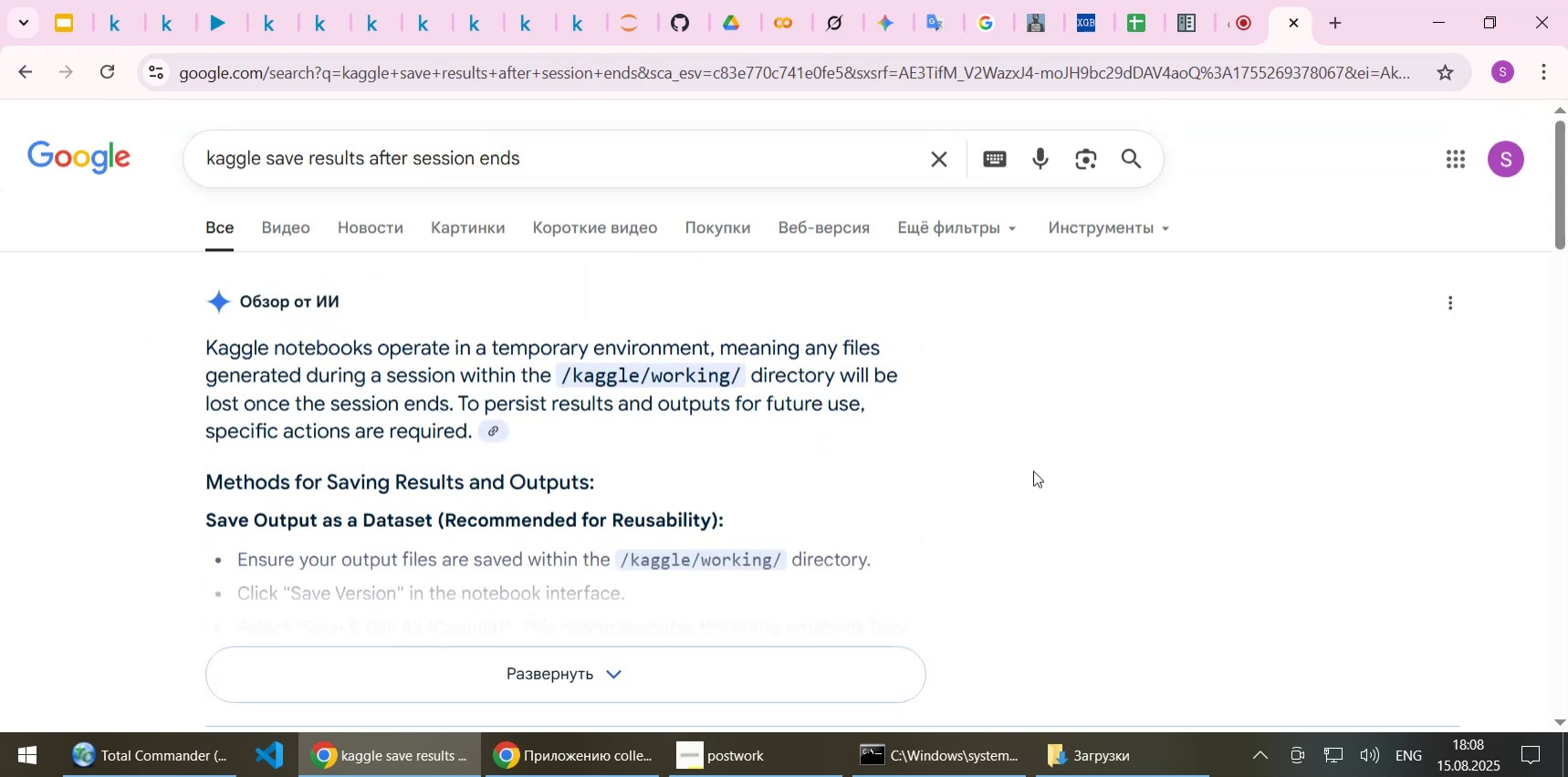 
wait(9.13)
 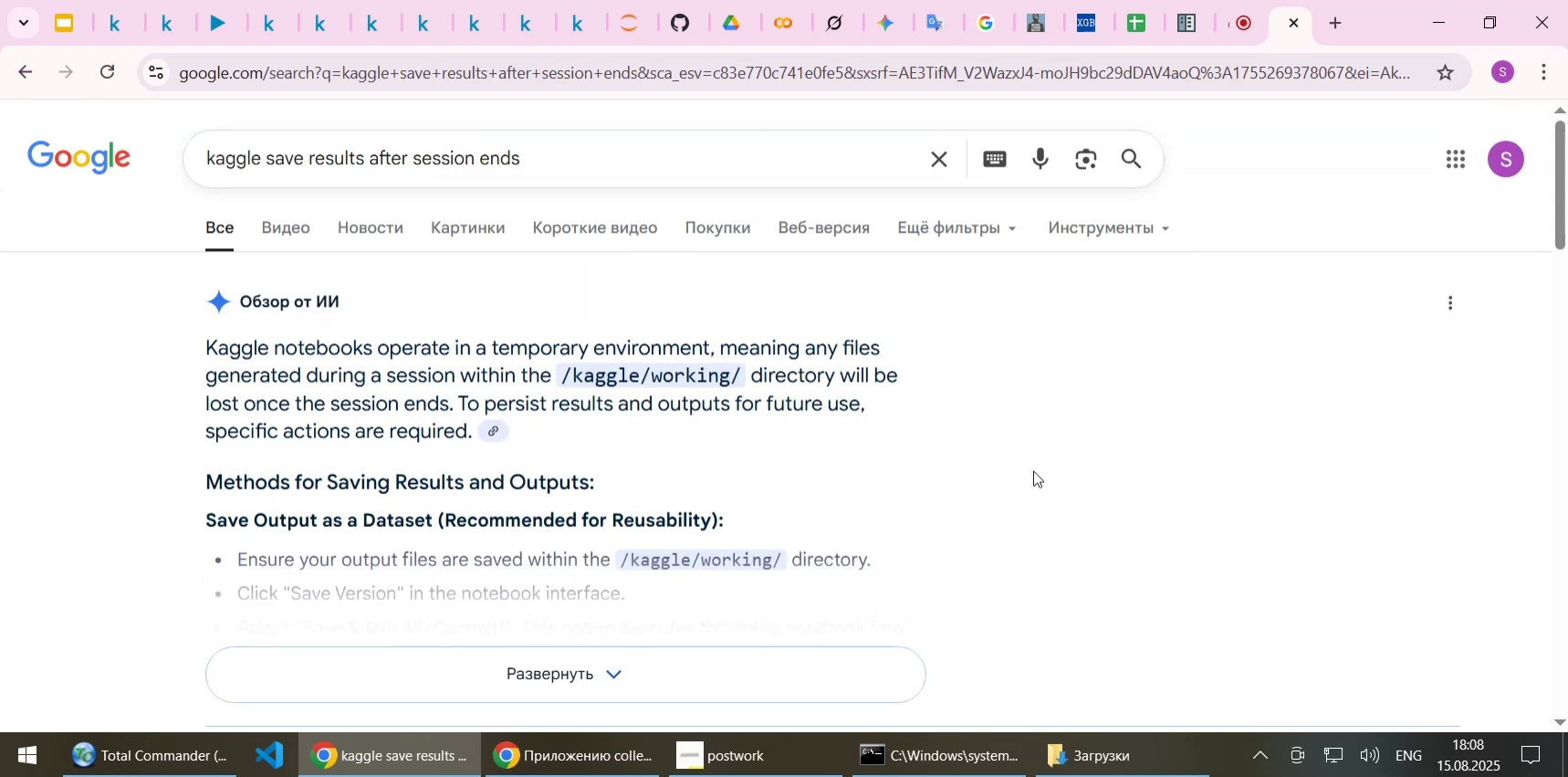 
scroll: coordinate [885, 447], scroll_direction: down, amount: 1.0
 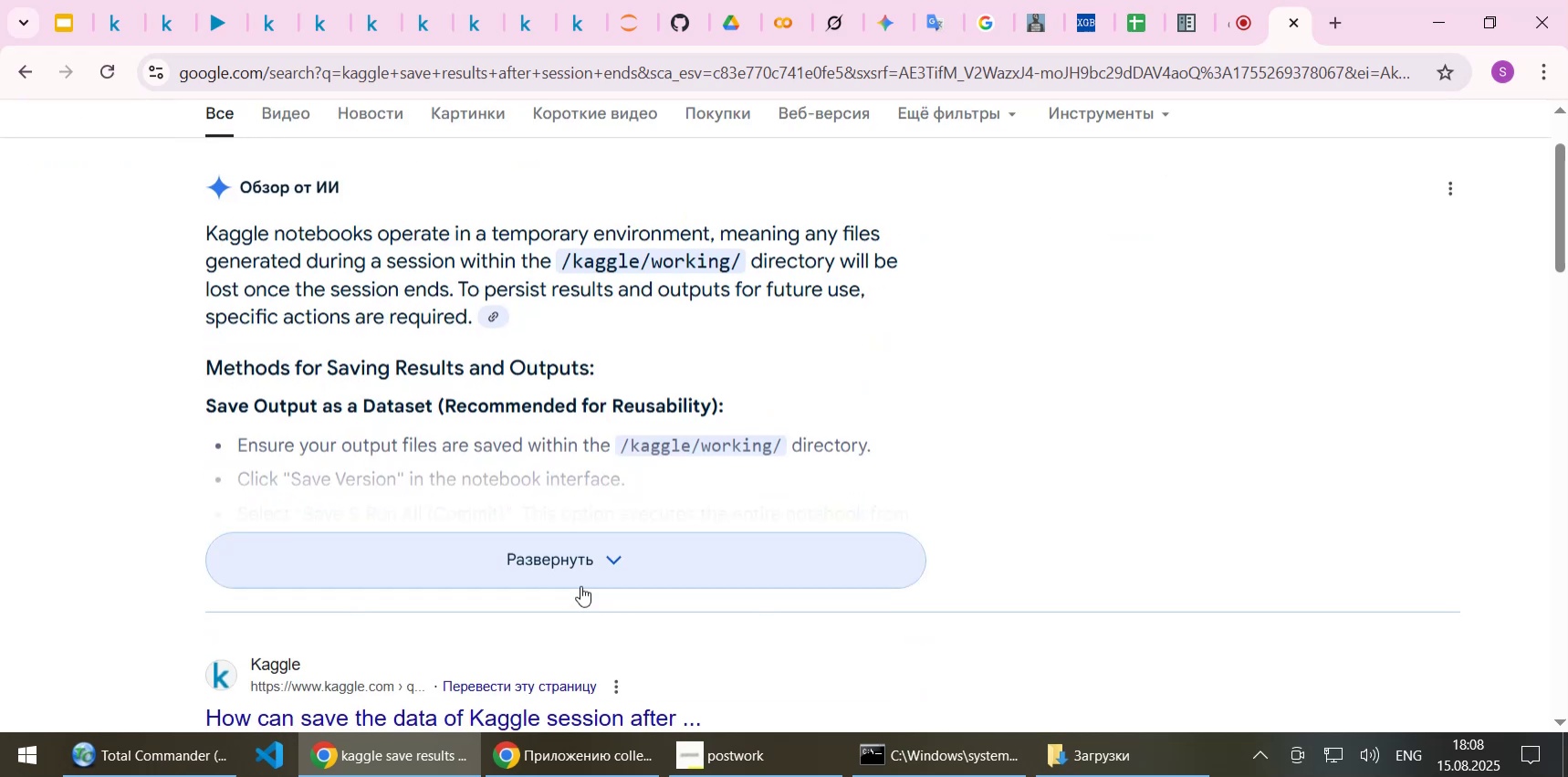 
left_click([567, 572])
 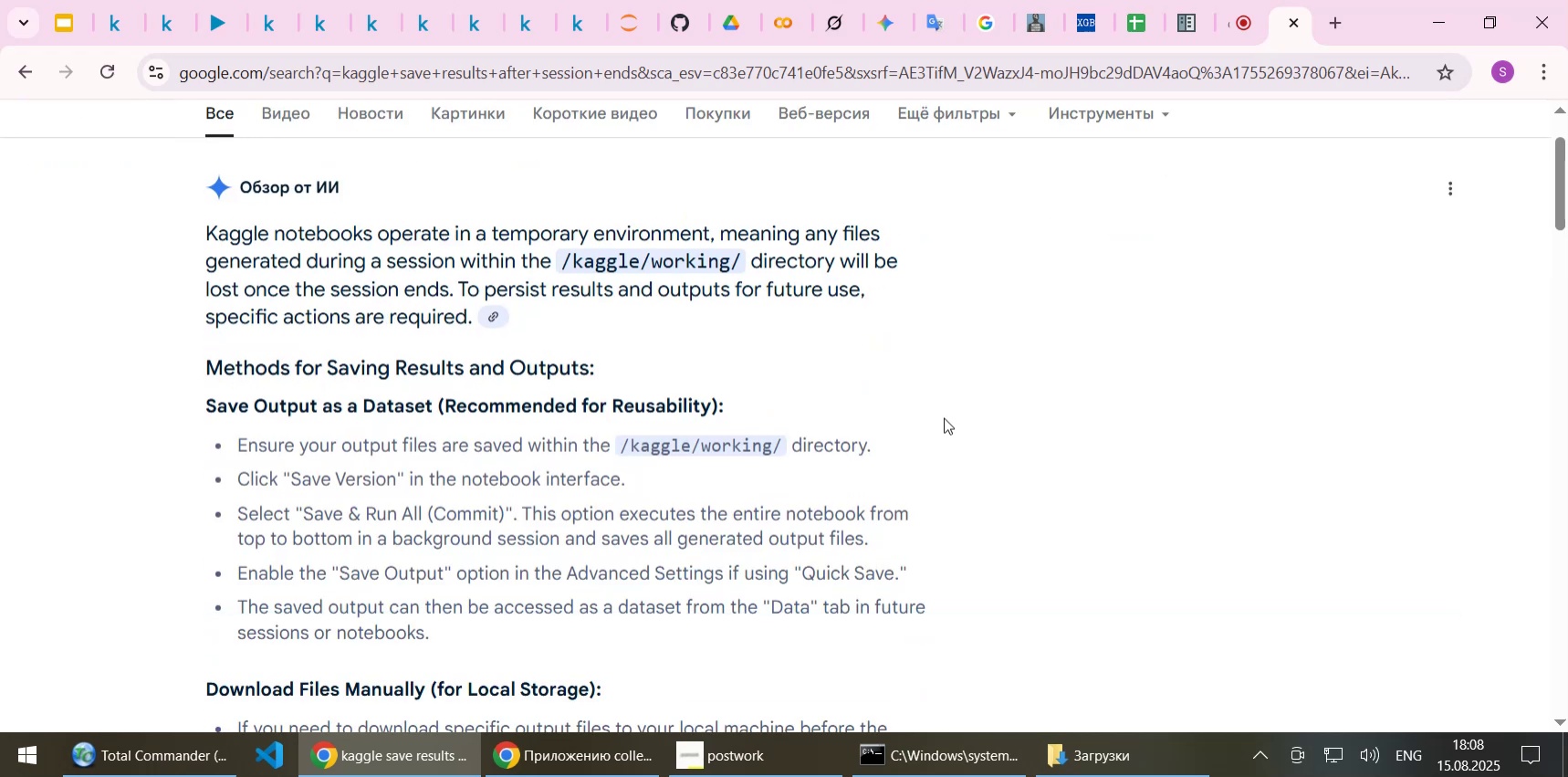 
scroll: coordinate [944, 416], scroll_direction: down, amount: 1.0
 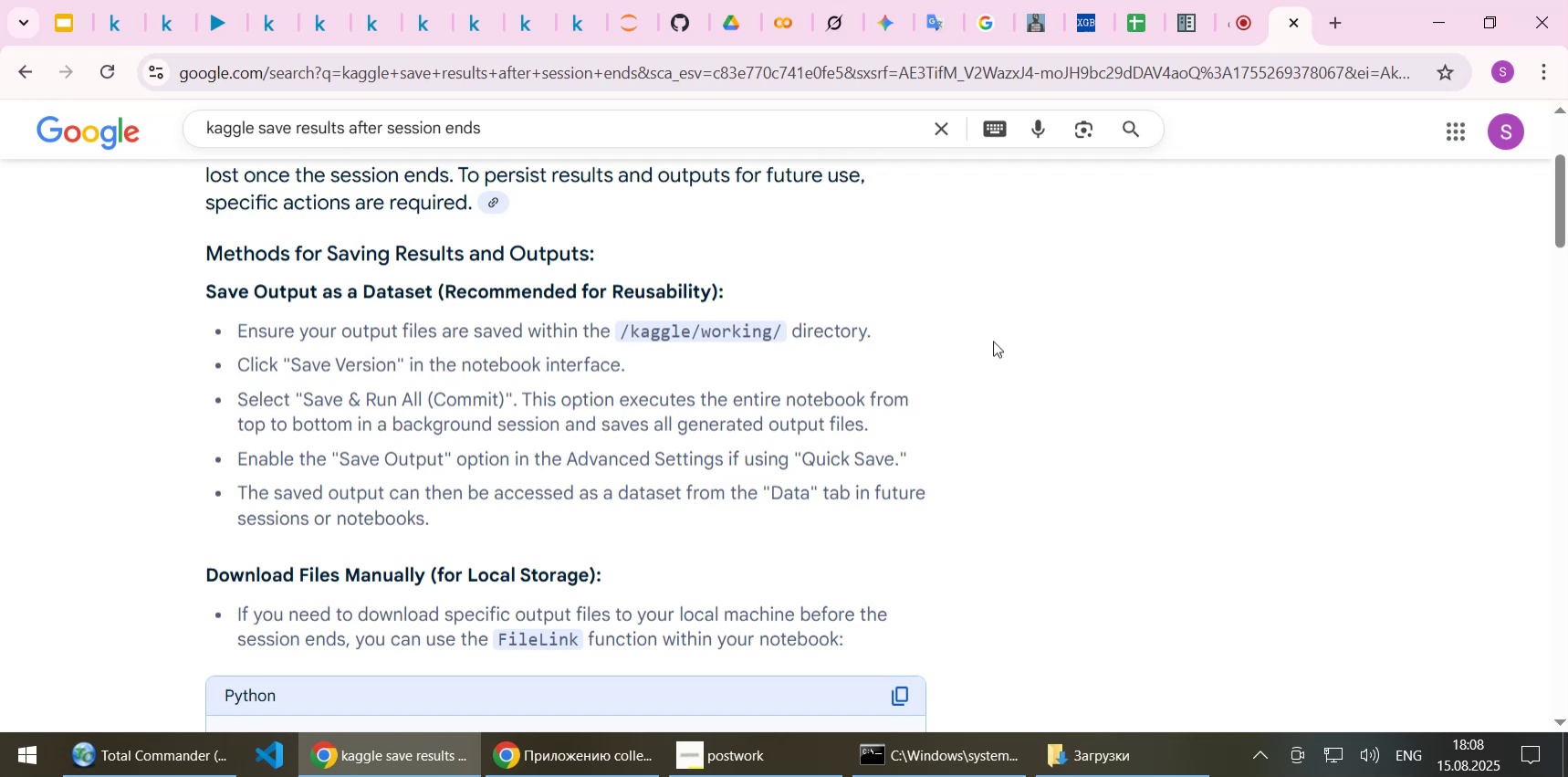 
wait(20.67)
 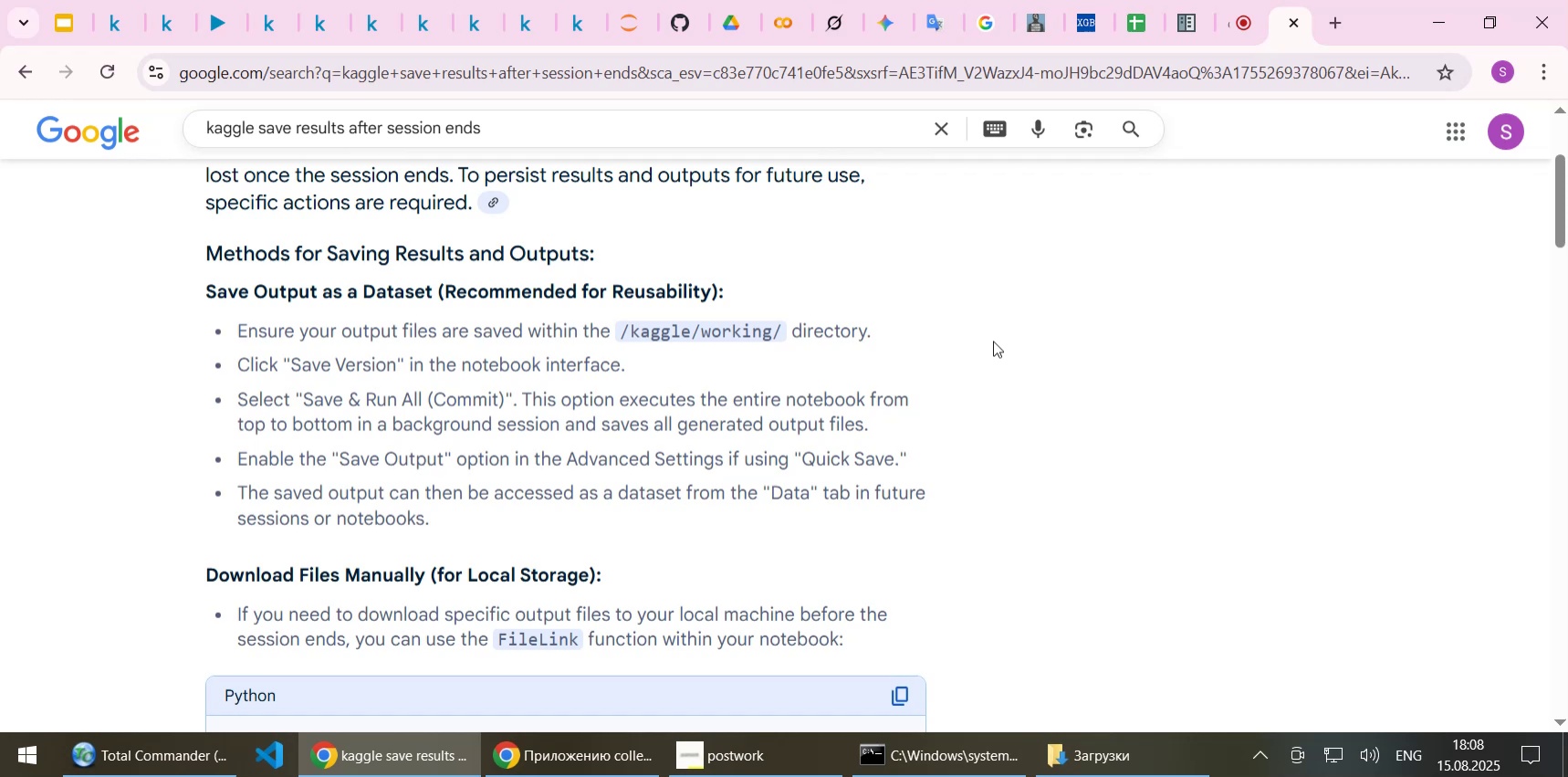 
scroll: coordinate [993, 341], scroll_direction: down, amount: 1.0
 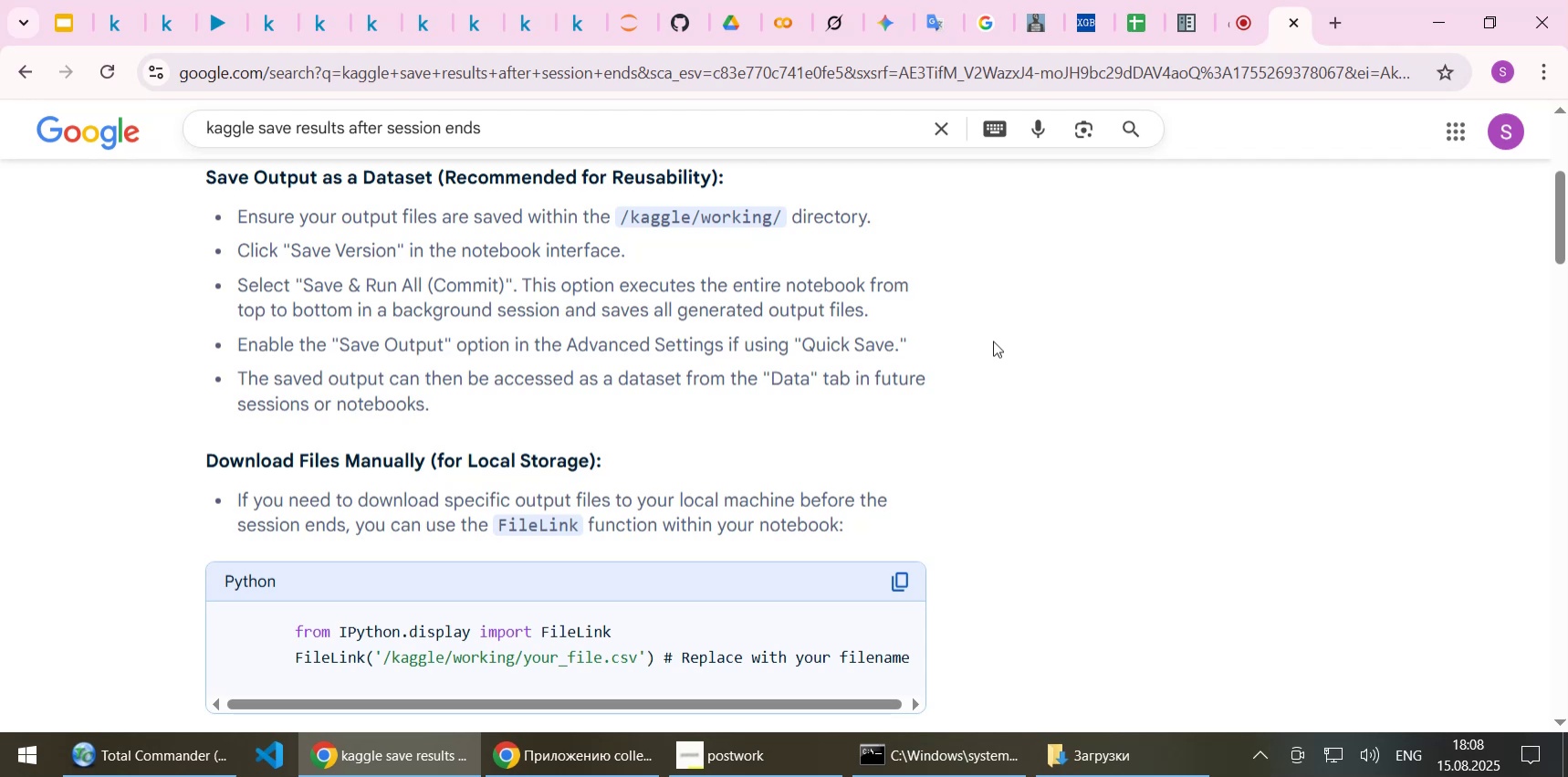 
wait(7.93)
 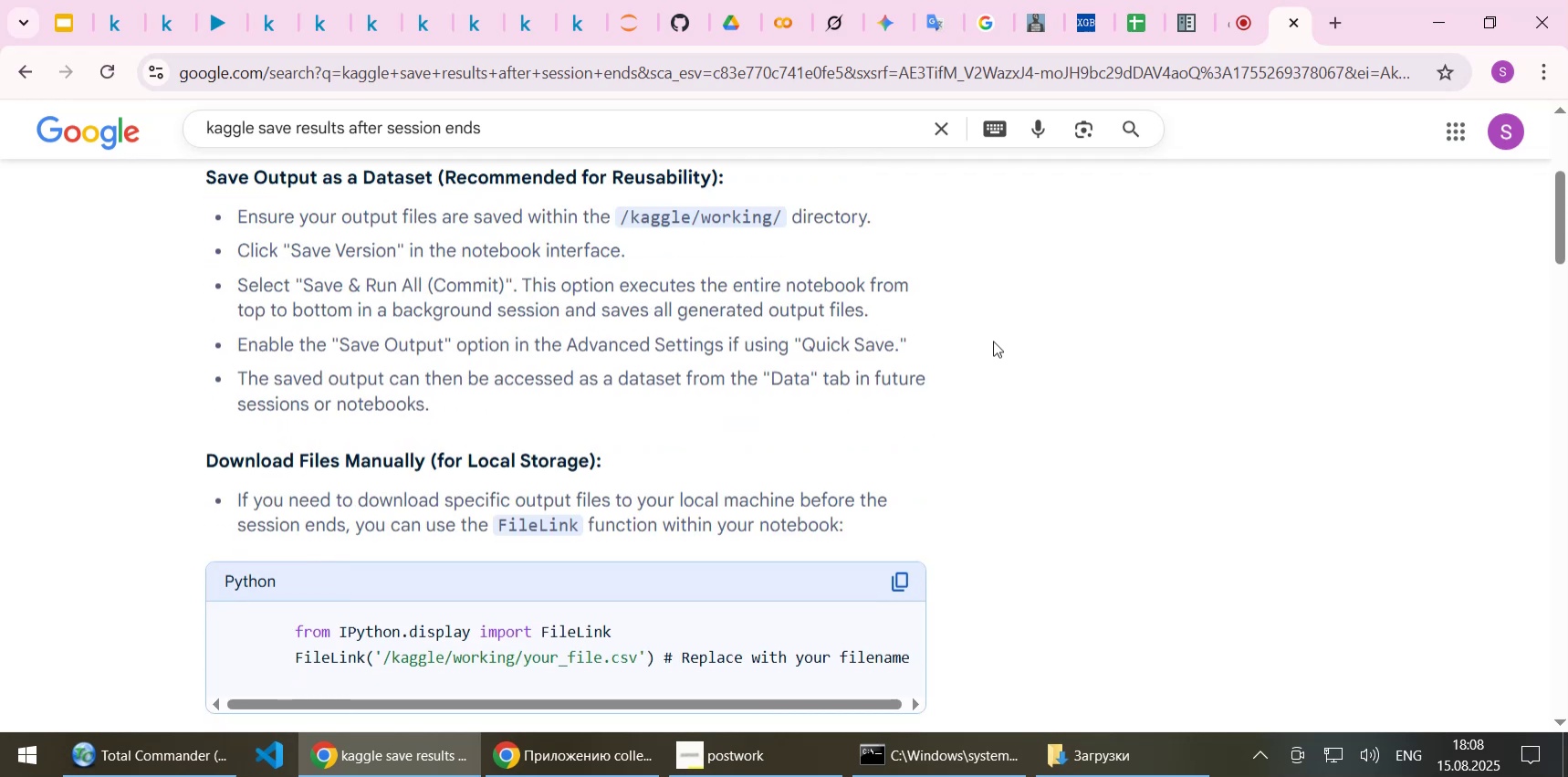 
scroll: coordinate [993, 341], scroll_direction: down, amount: 2.0
 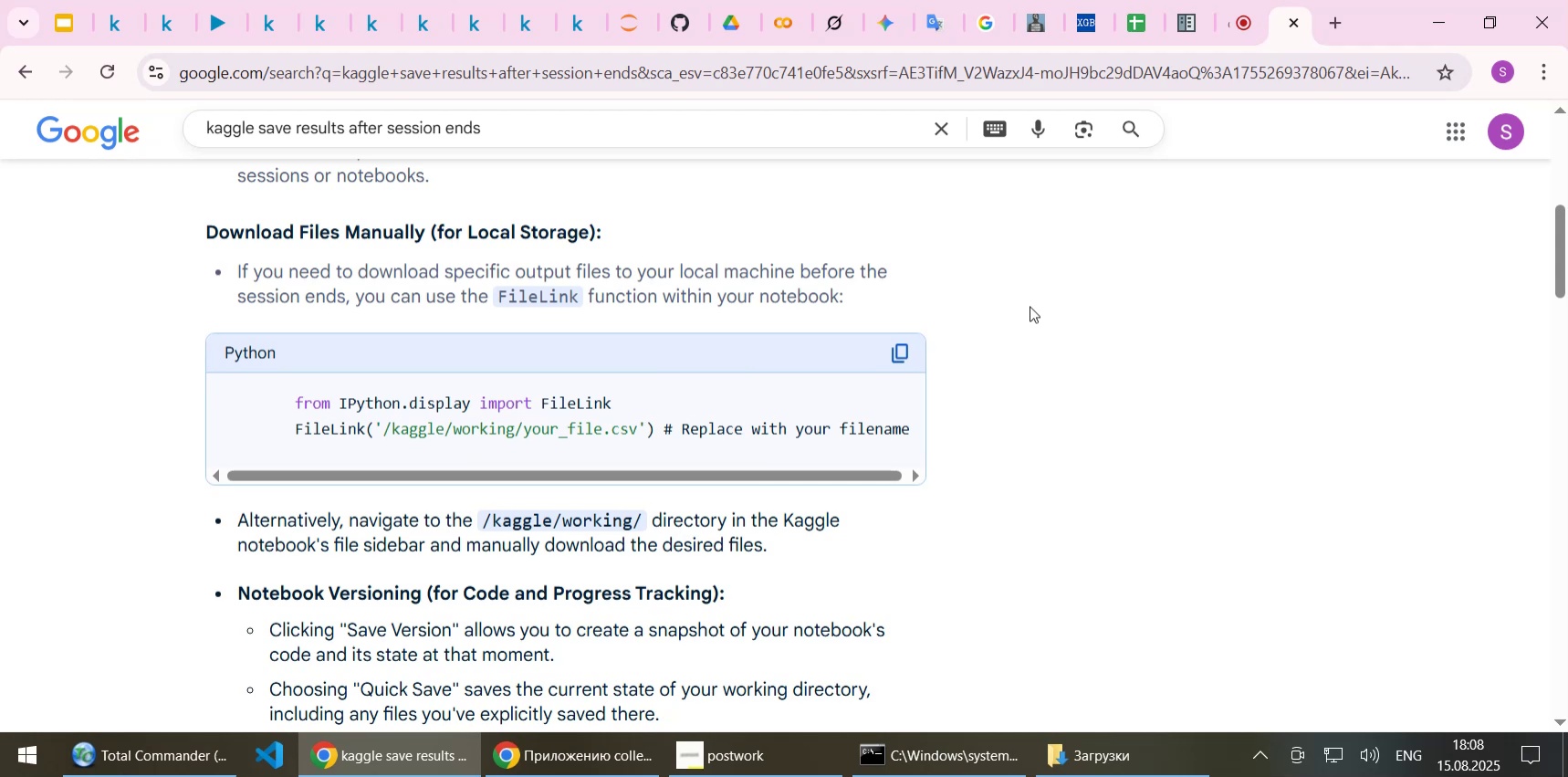 
wait(12.45)
 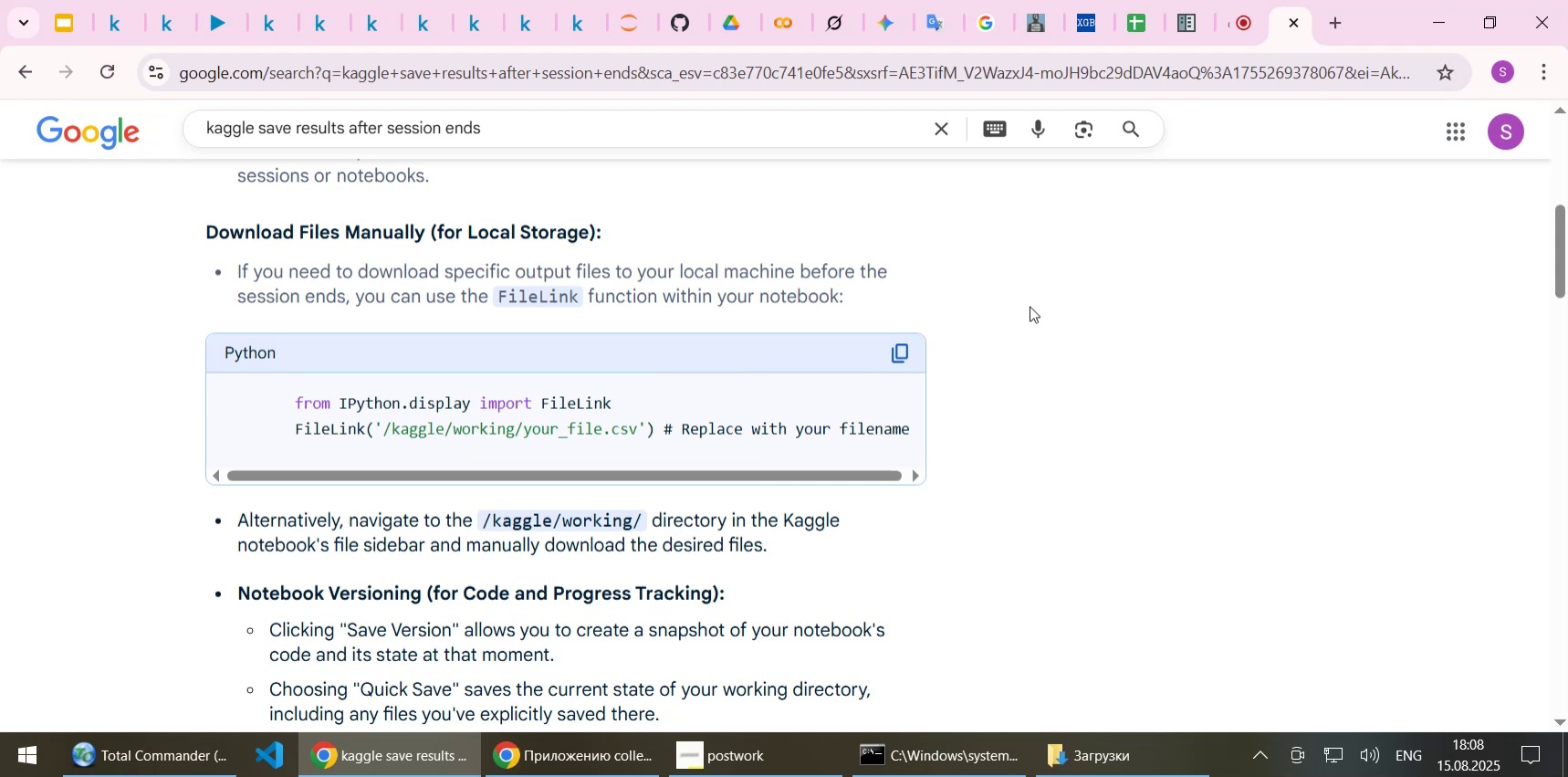 
scroll: coordinate [1030, 309], scroll_direction: down, amount: 4.0
 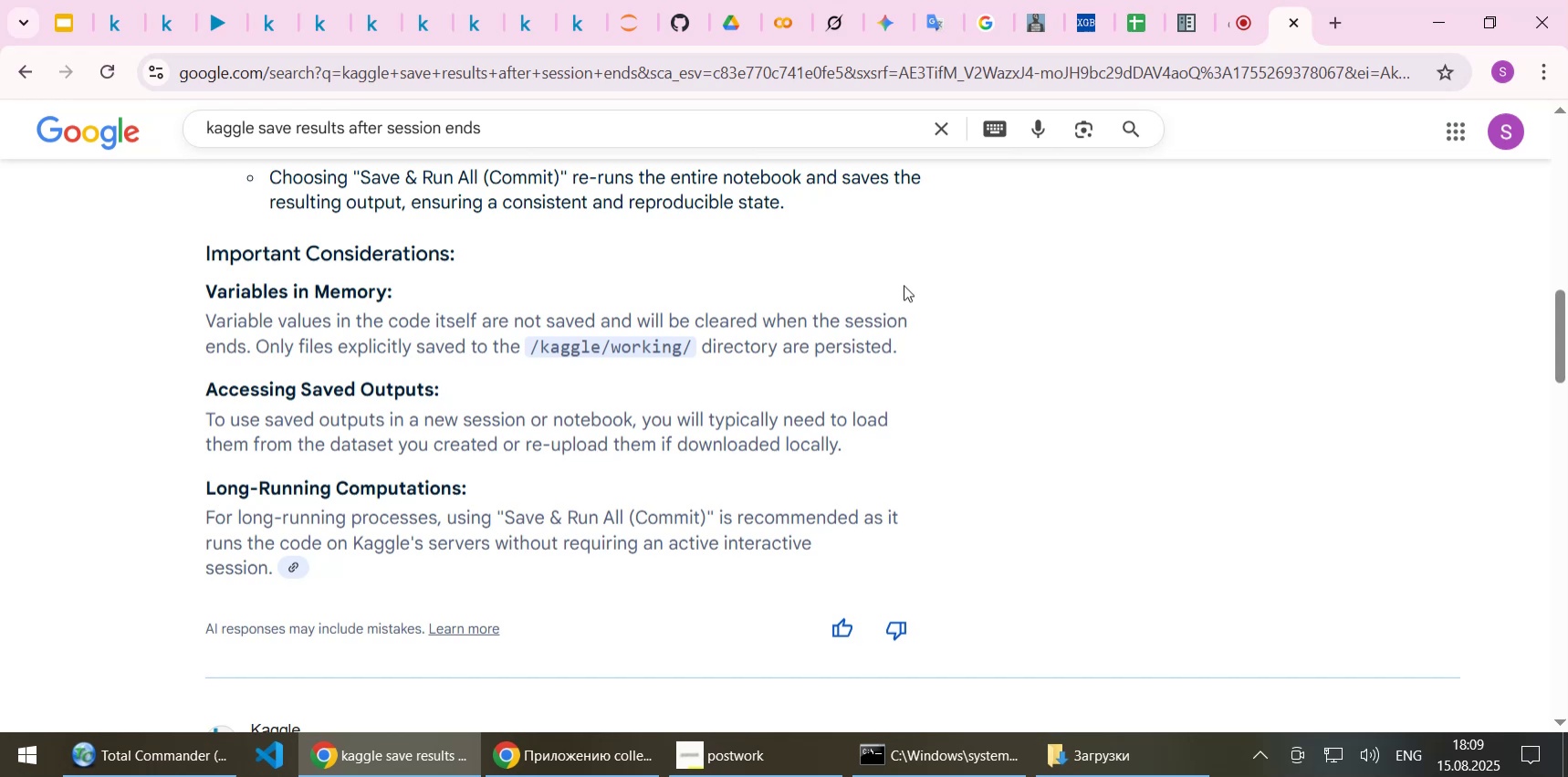 
wait(10.92)
 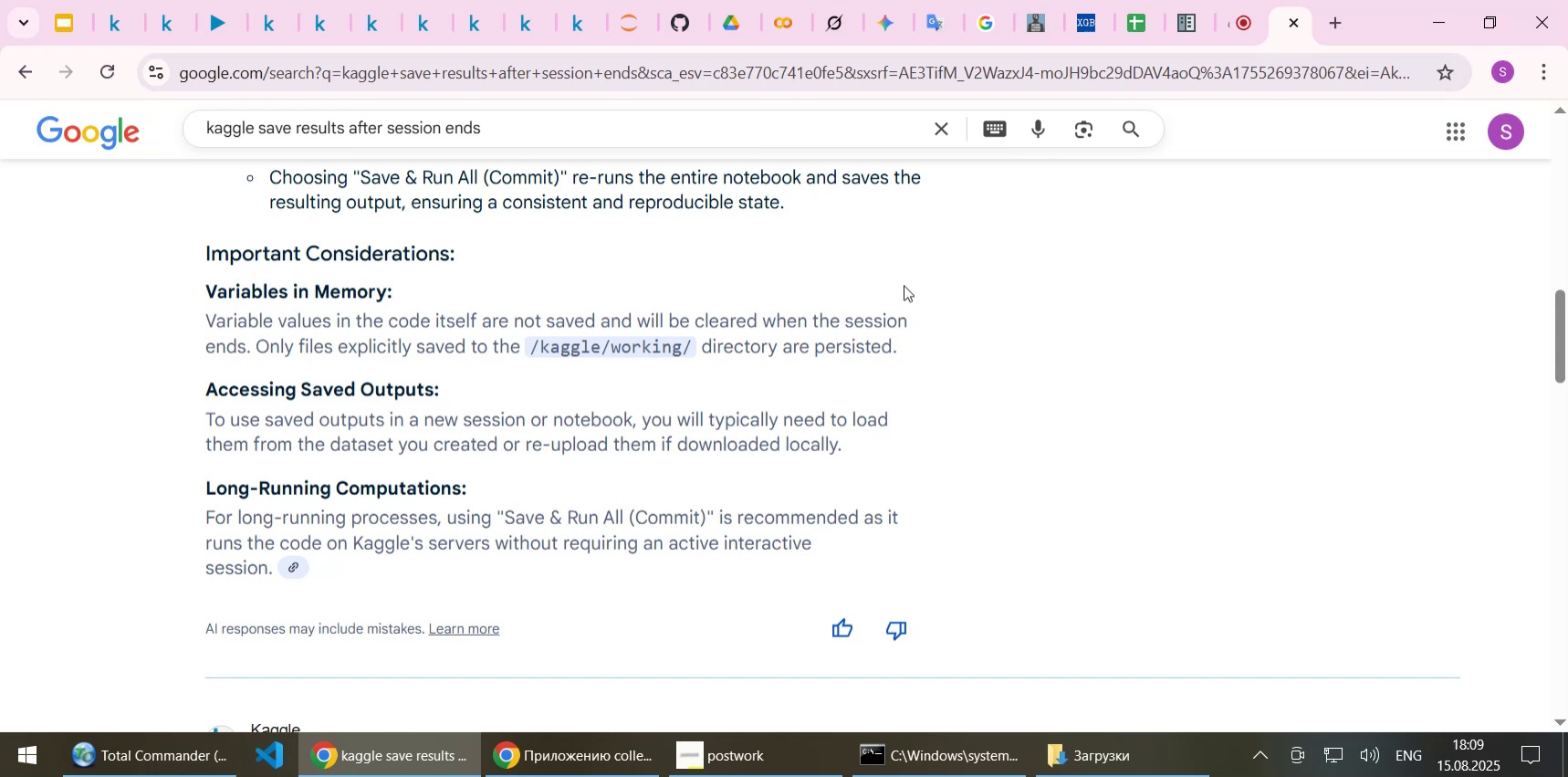 
scroll: coordinate [946, 341], scroll_direction: down, amount: 1.0
 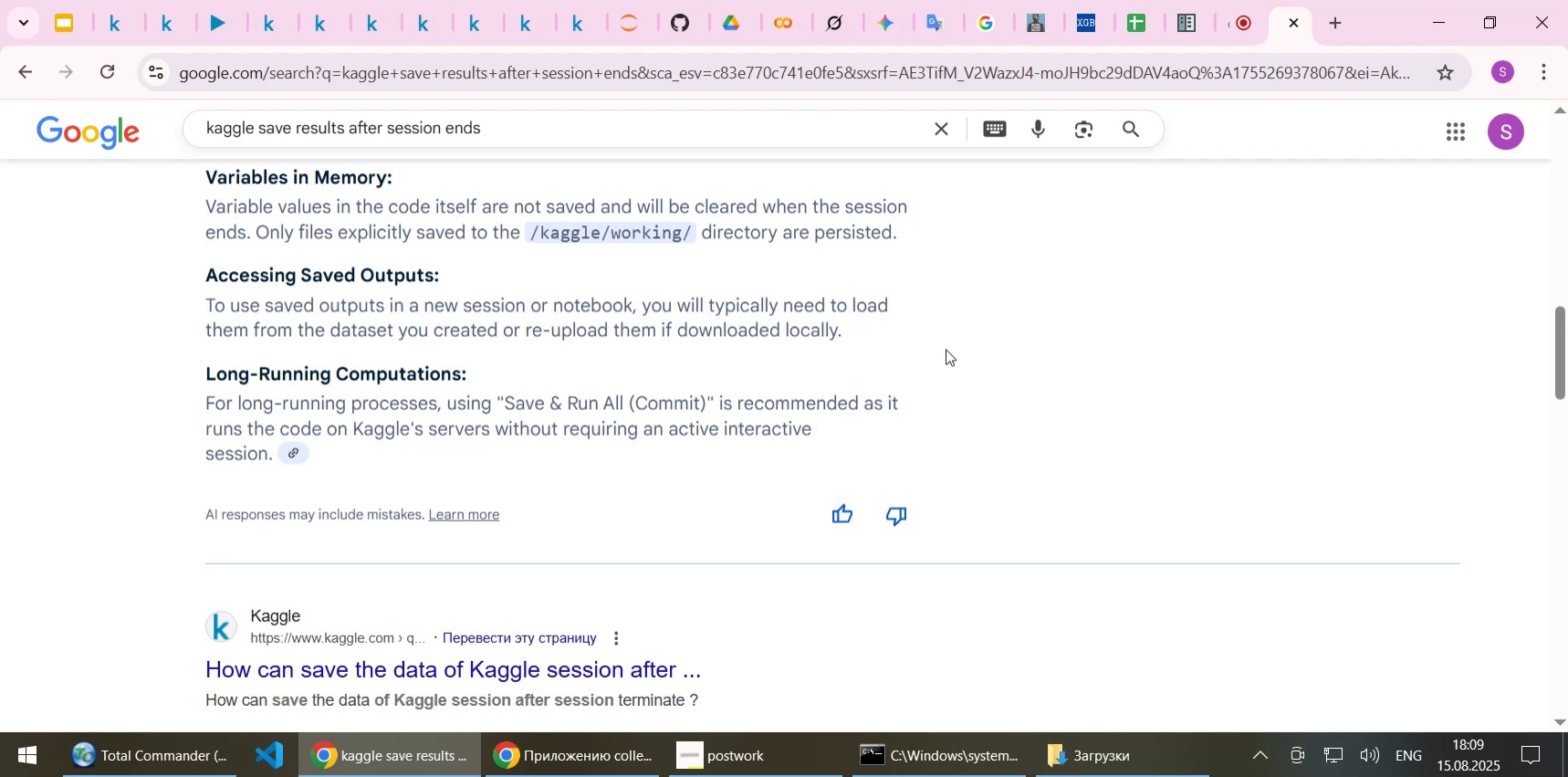 
wait(7.04)
 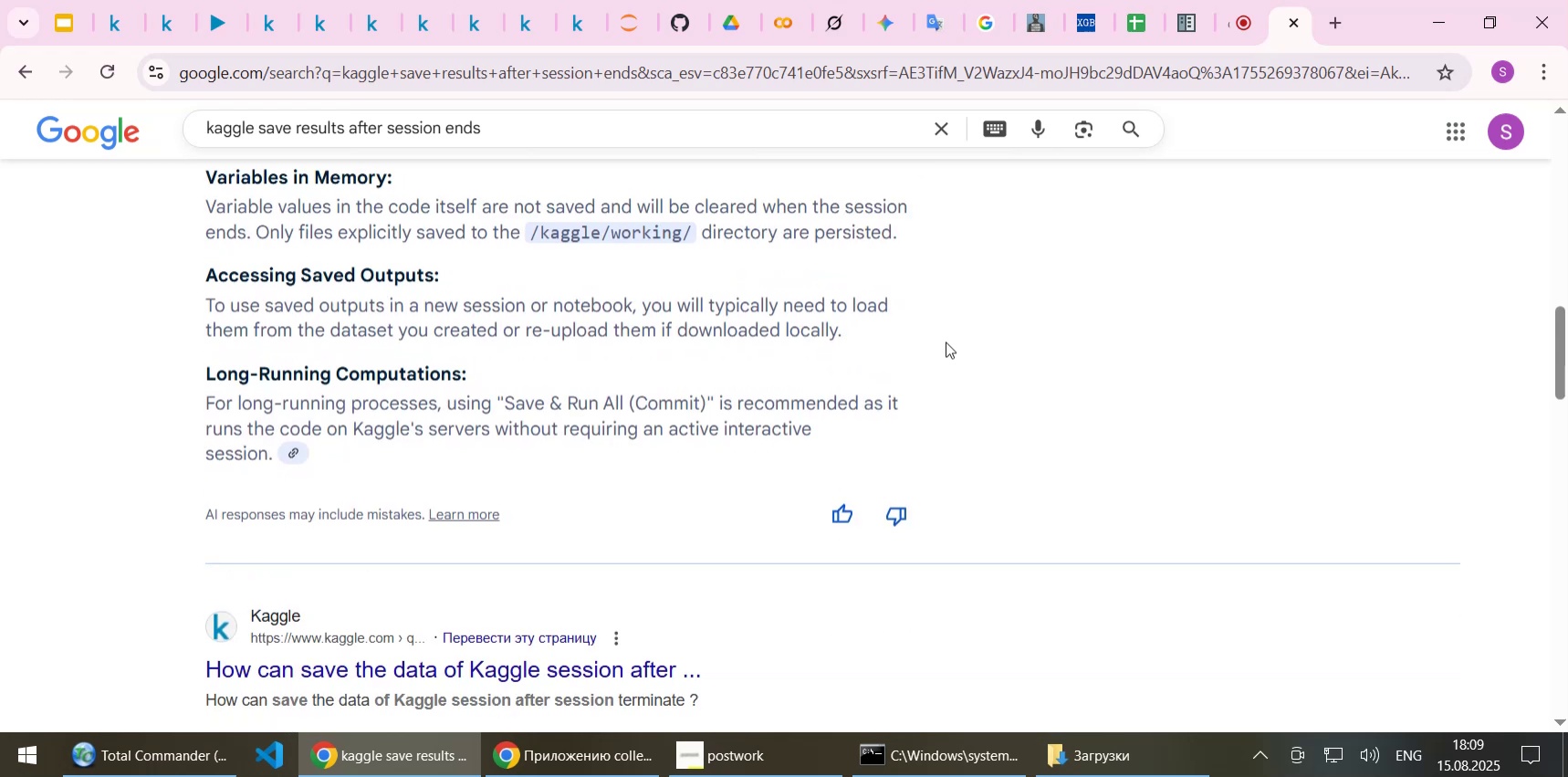 
scroll: coordinate [946, 356], scroll_direction: down, amount: 2.0
 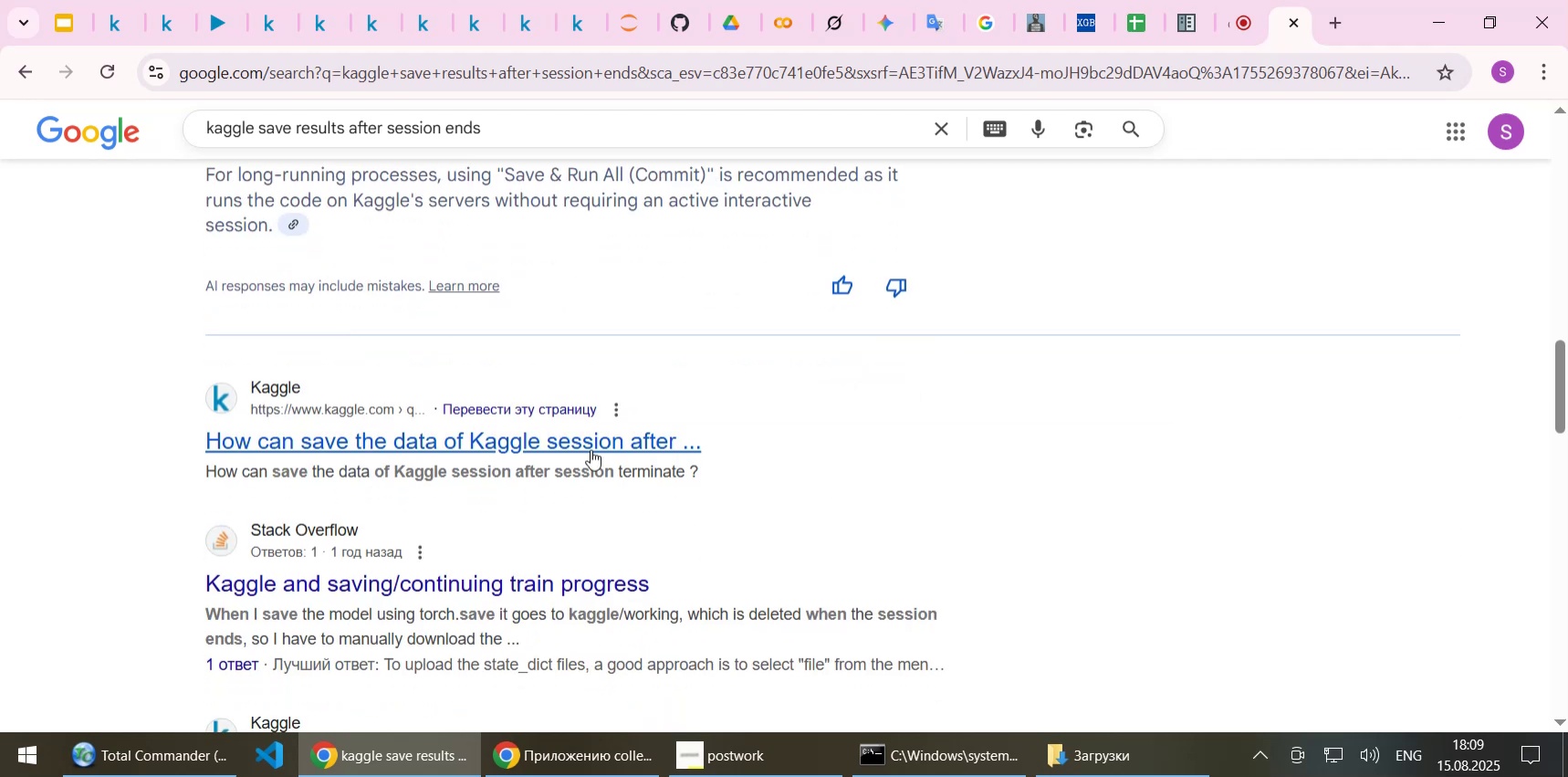 
middle_click([591, 449])
 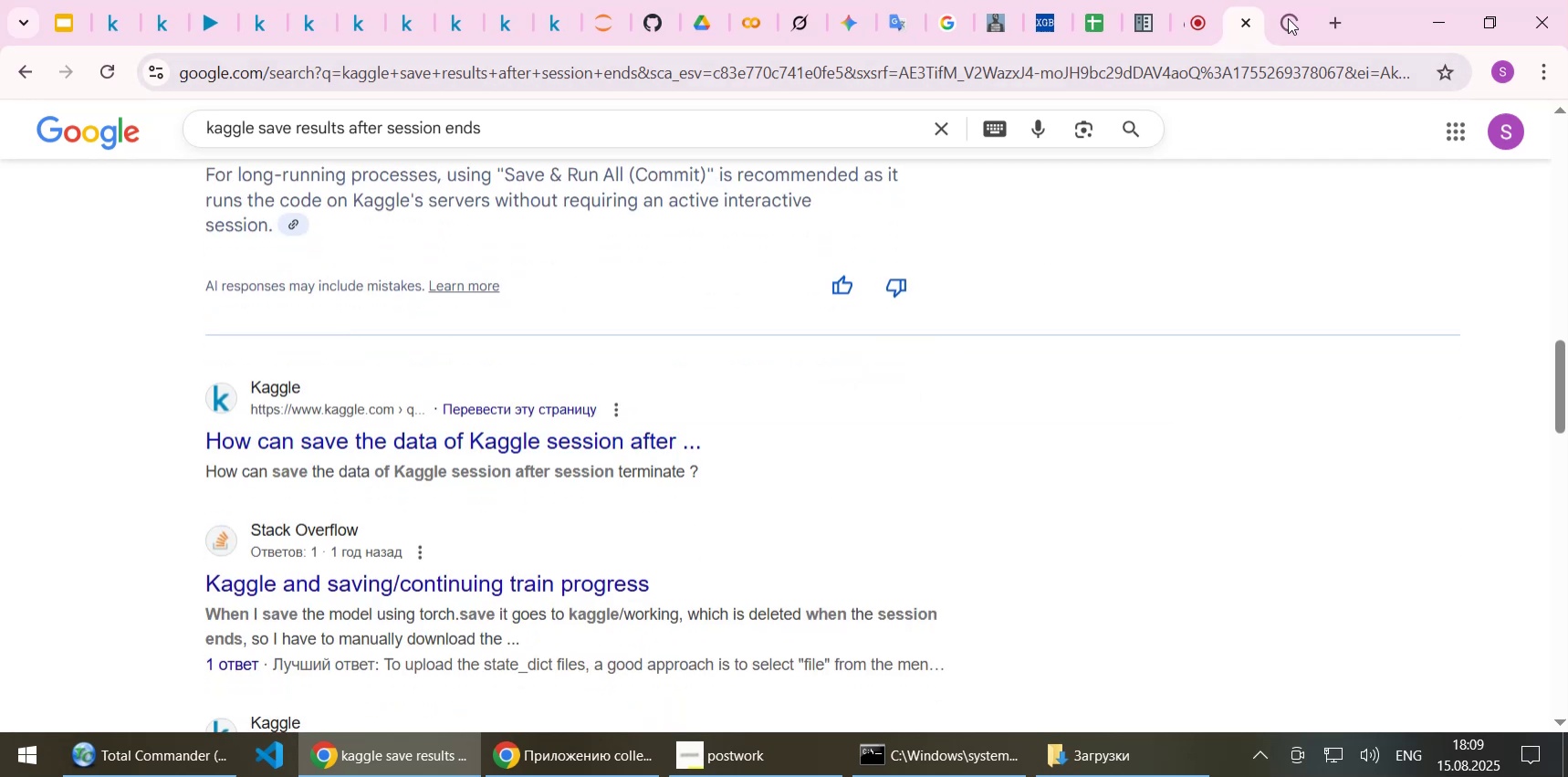 
left_click([1284, 16])
 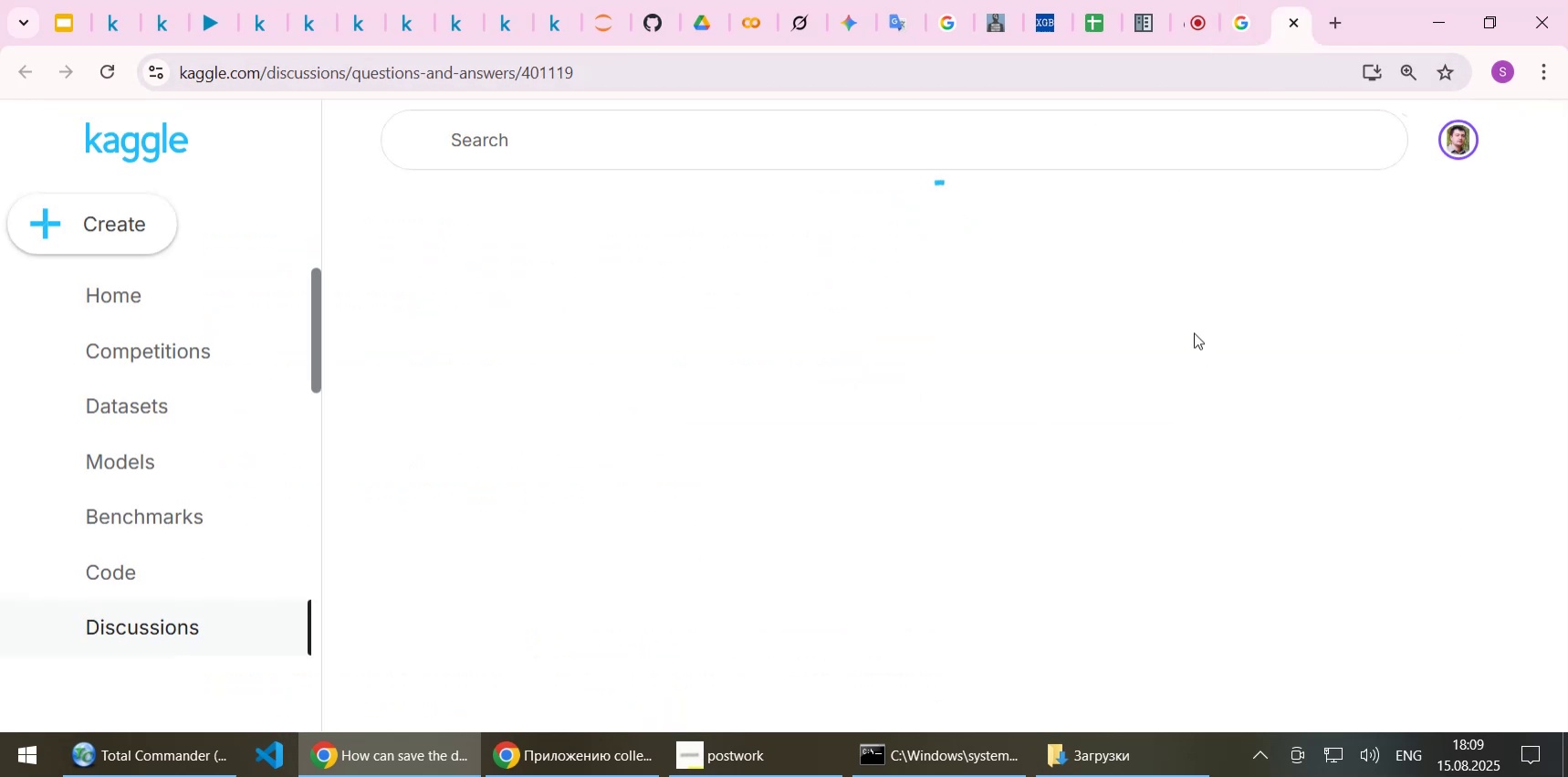 
wait(8.19)
 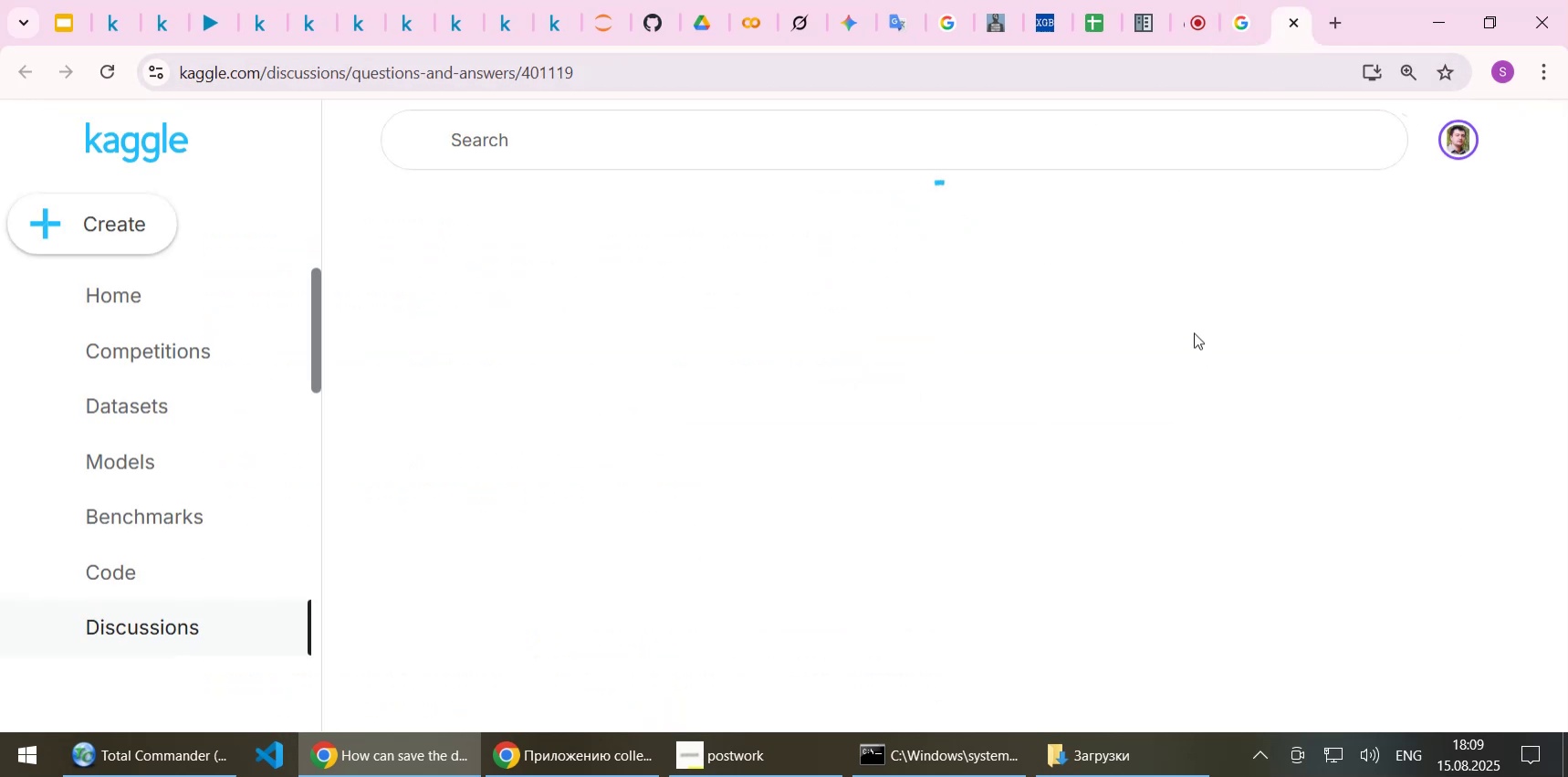 
scroll: coordinate [1166, 440], scroll_direction: down, amount: 1.0
 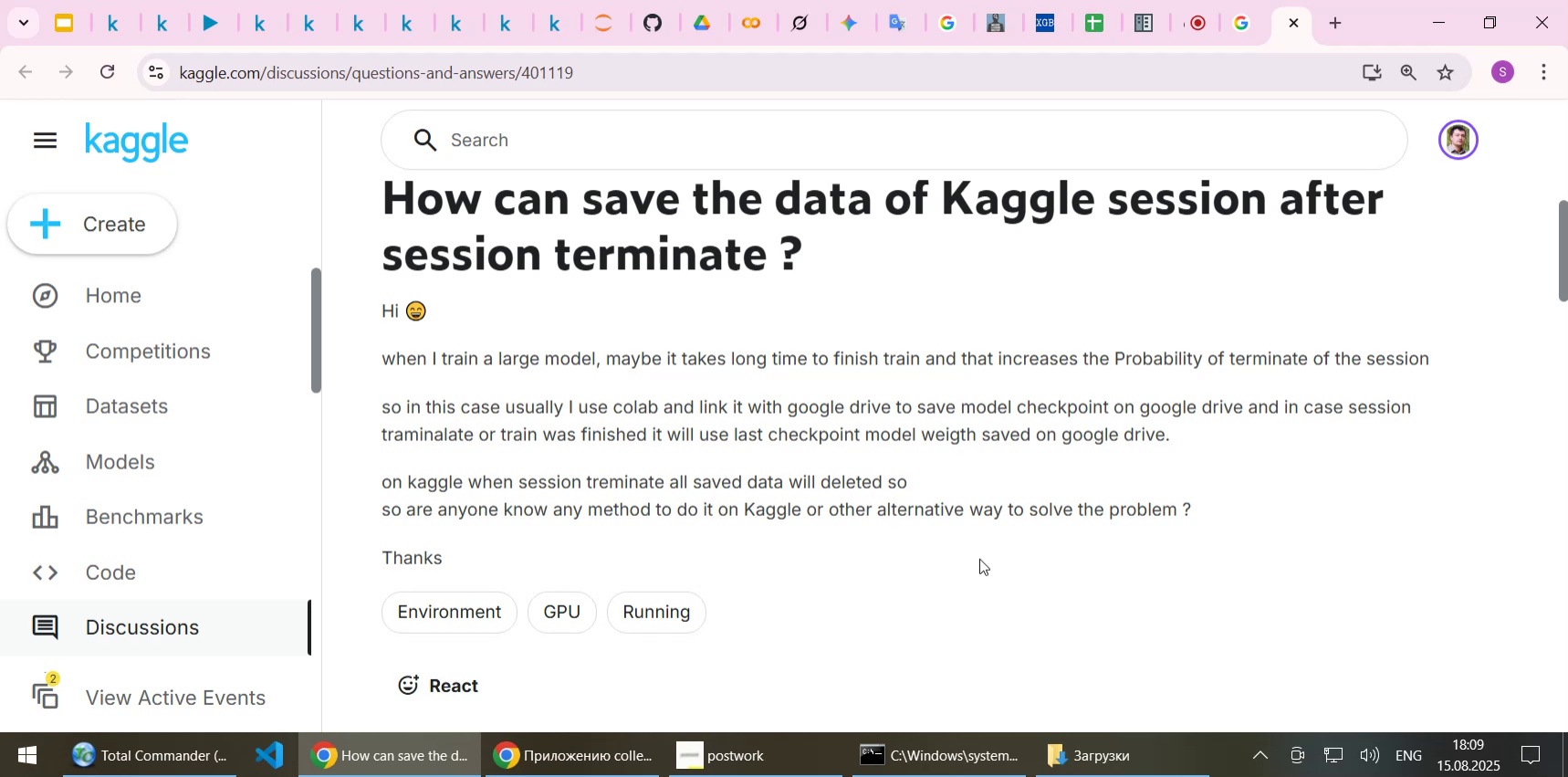 
wait(20.57)
 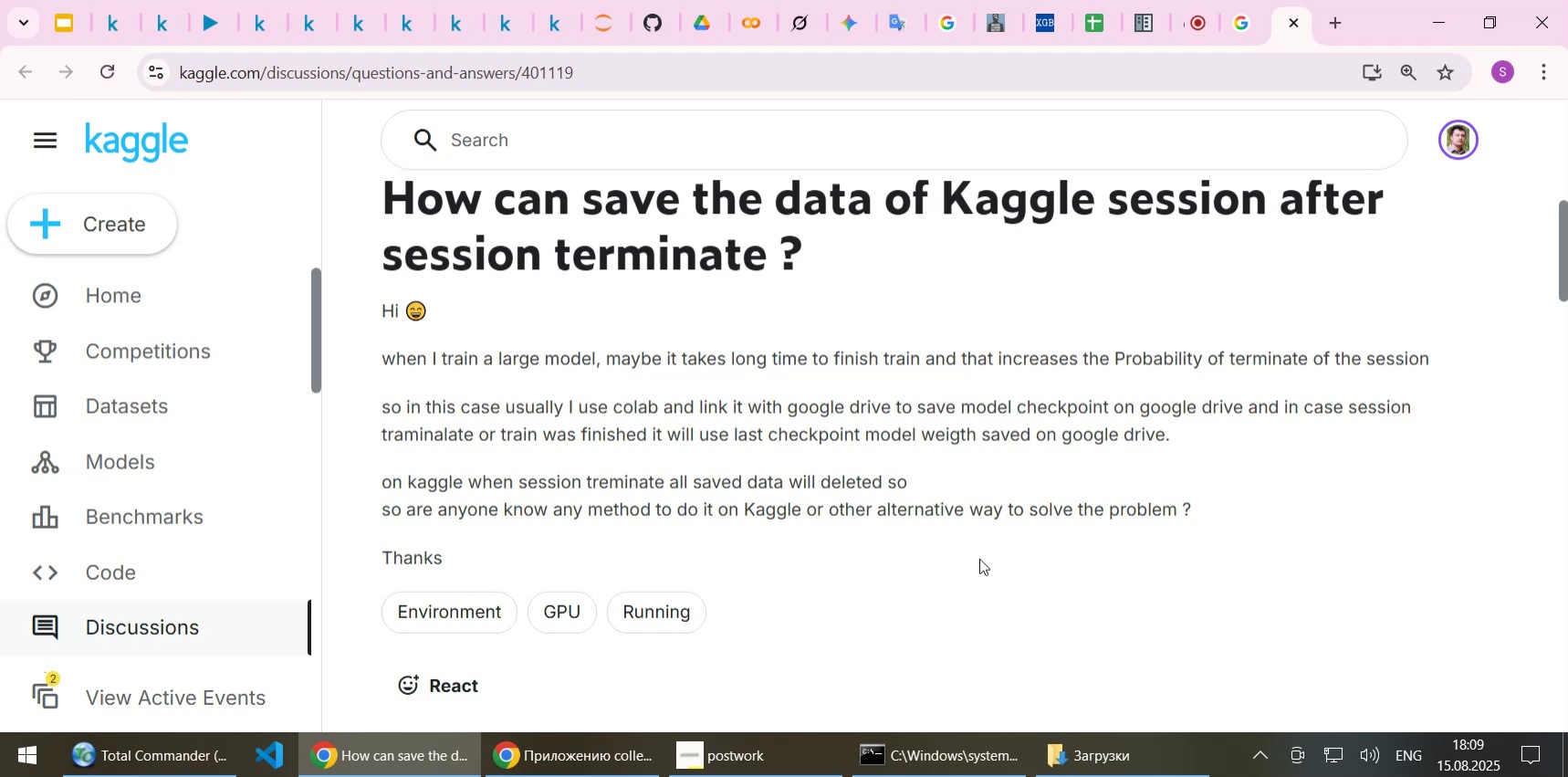 
scroll: coordinate [957, 551], scroll_direction: down, amount: 6.0
 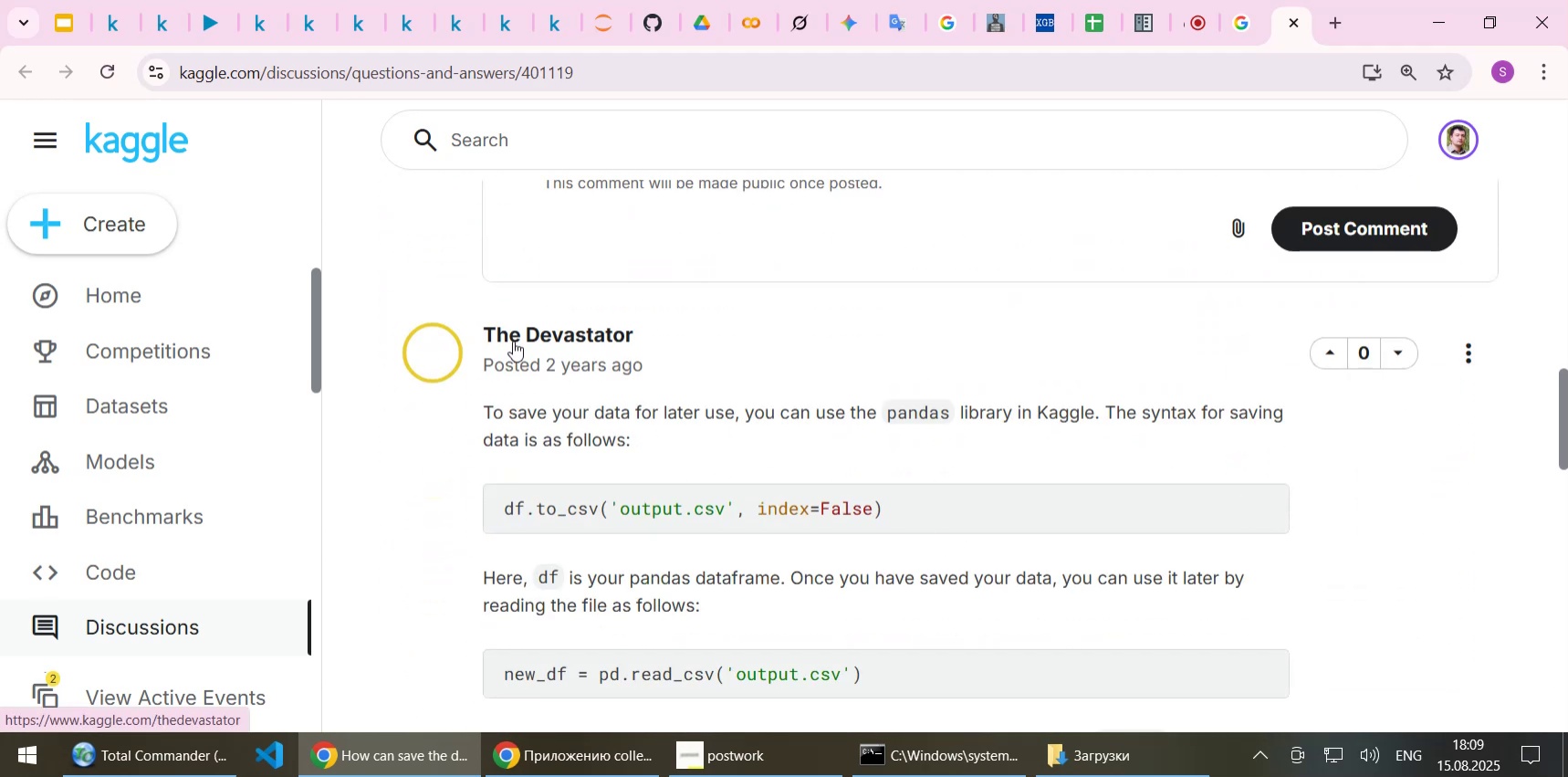 
middle_click([522, 335])
 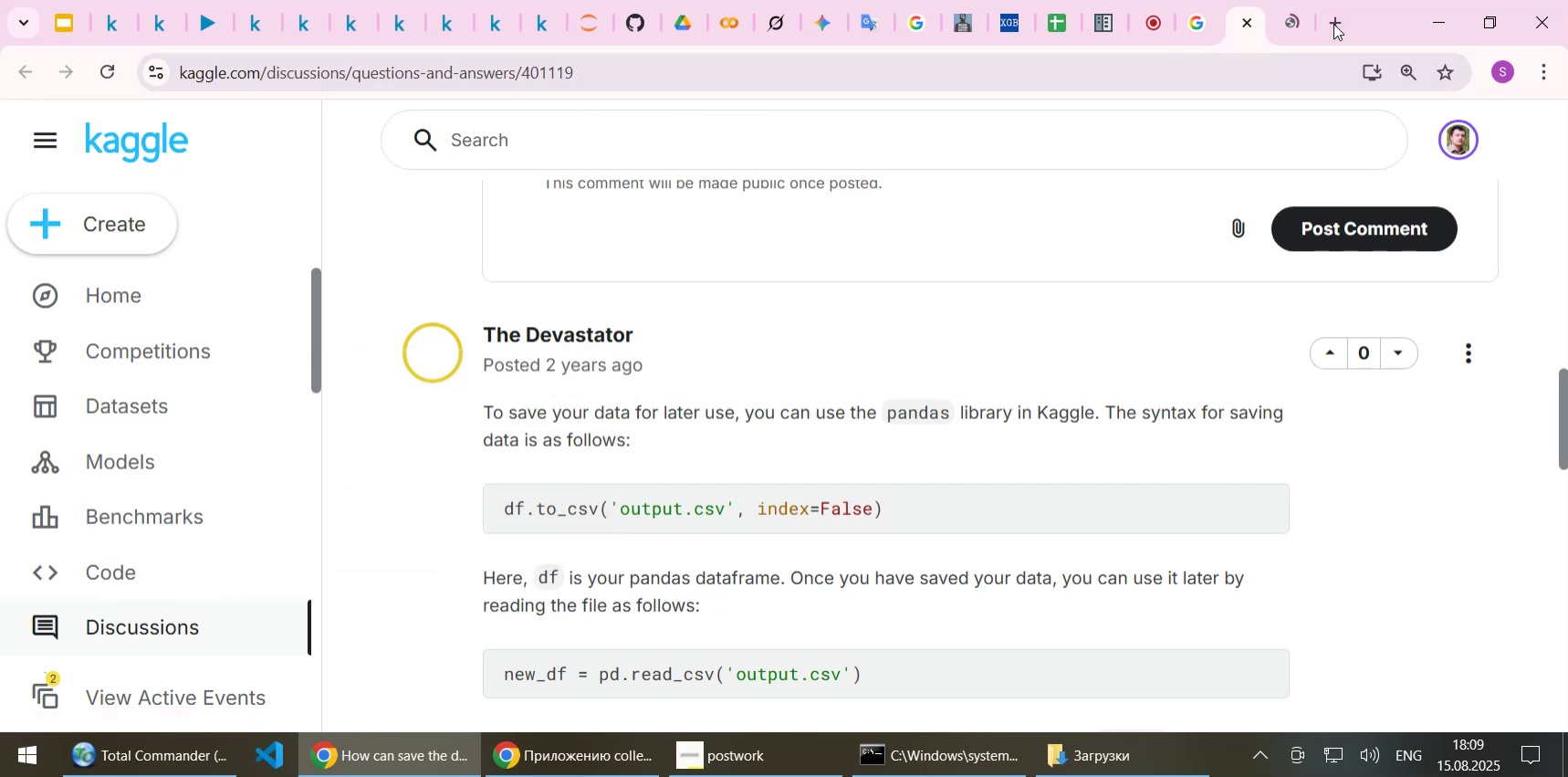 
left_click([1302, 15])
 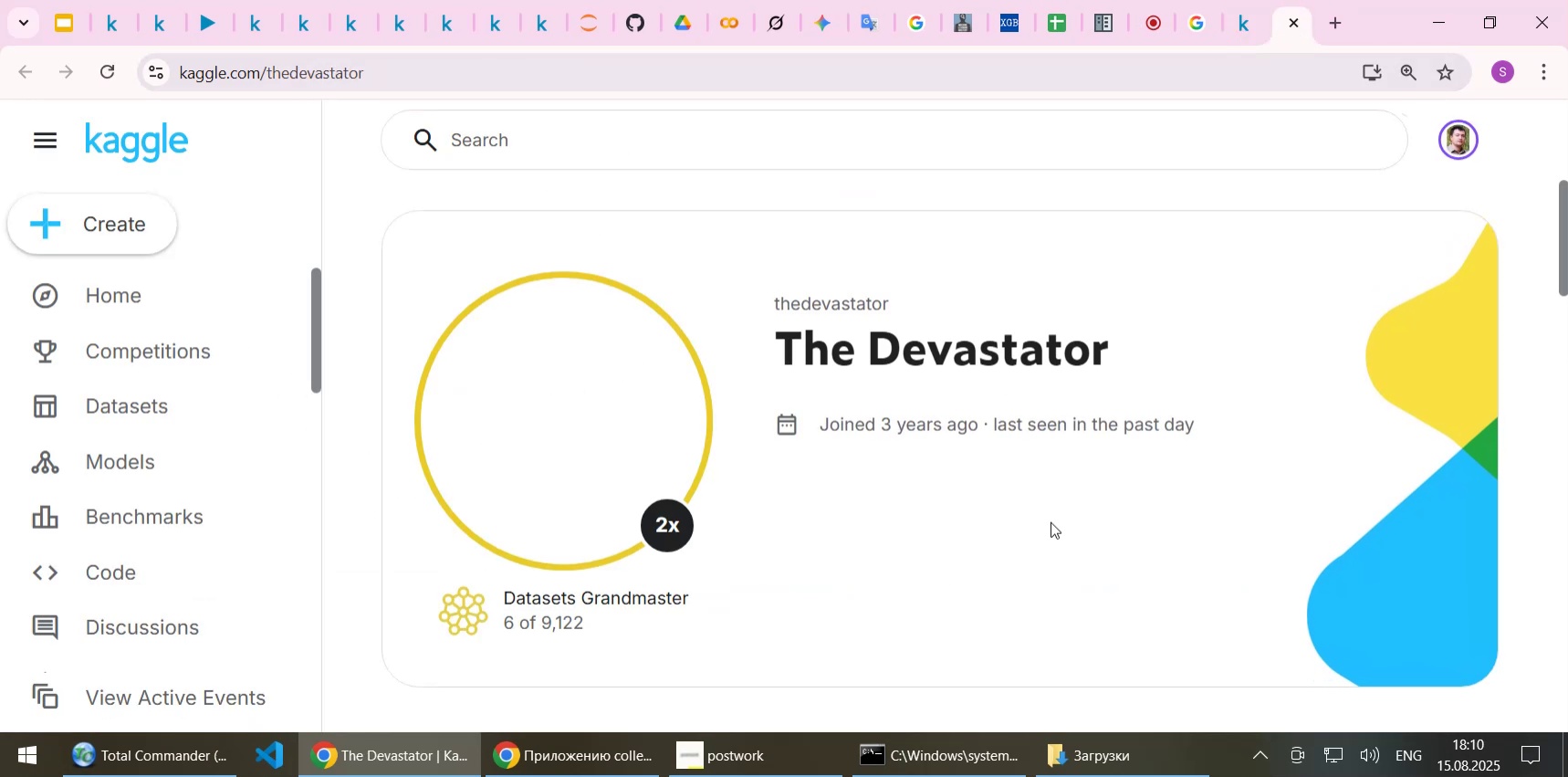 
scroll: coordinate [1050, 521], scroll_direction: down, amount: 2.0
 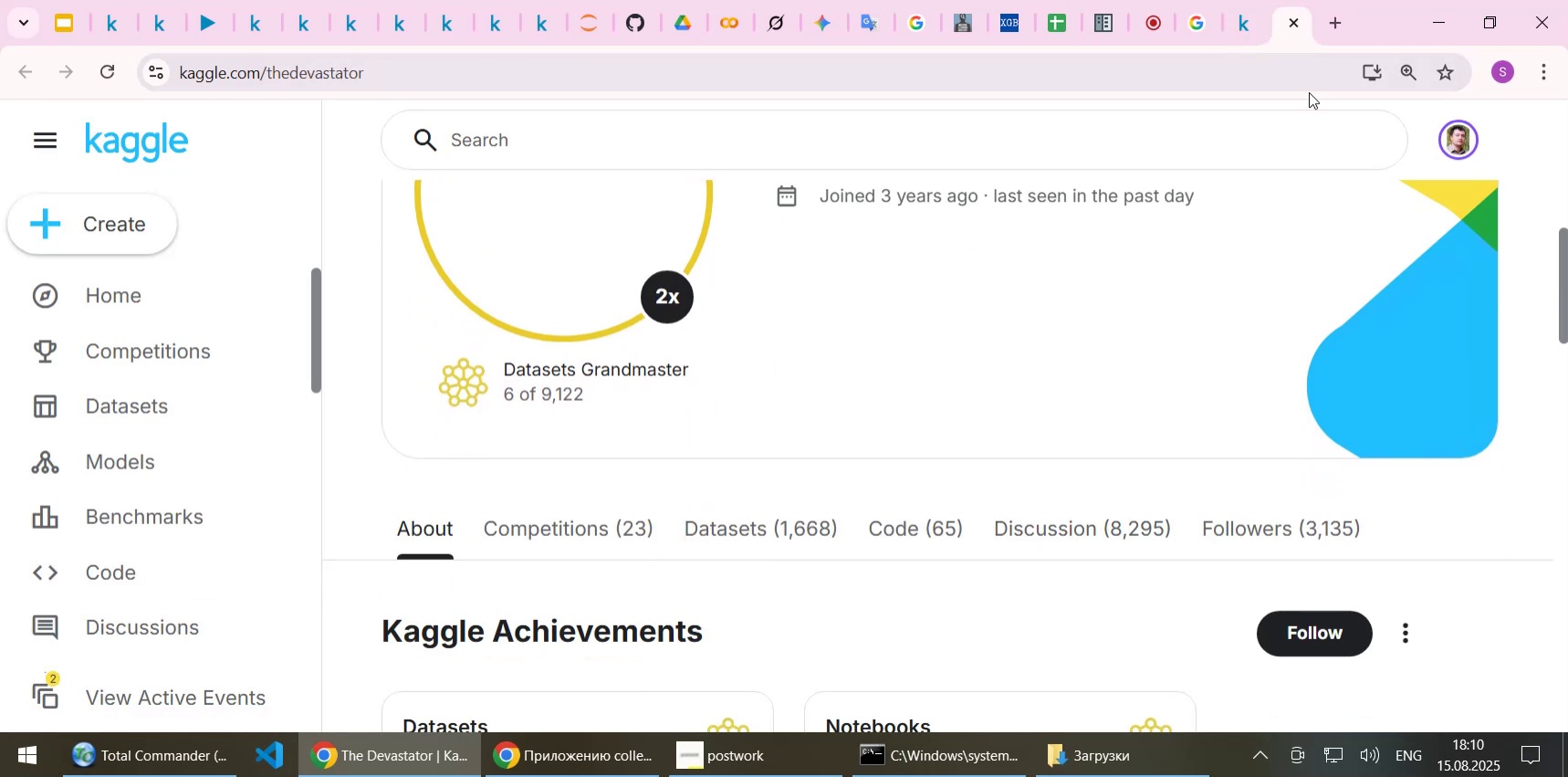 
scroll: coordinate [1210, 223], scroll_direction: up, amount: 4.0
 